 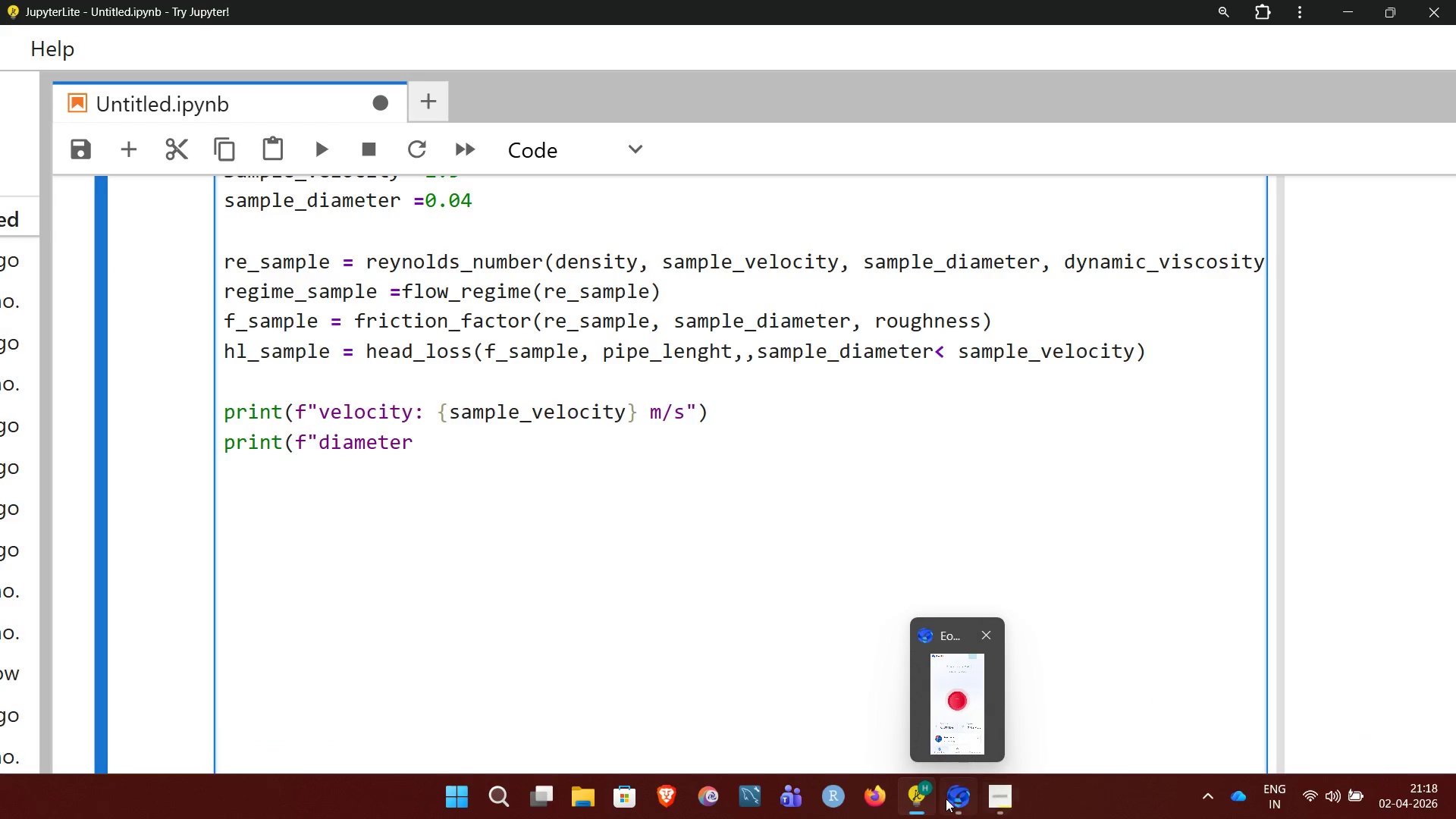 
type(: {sample)
 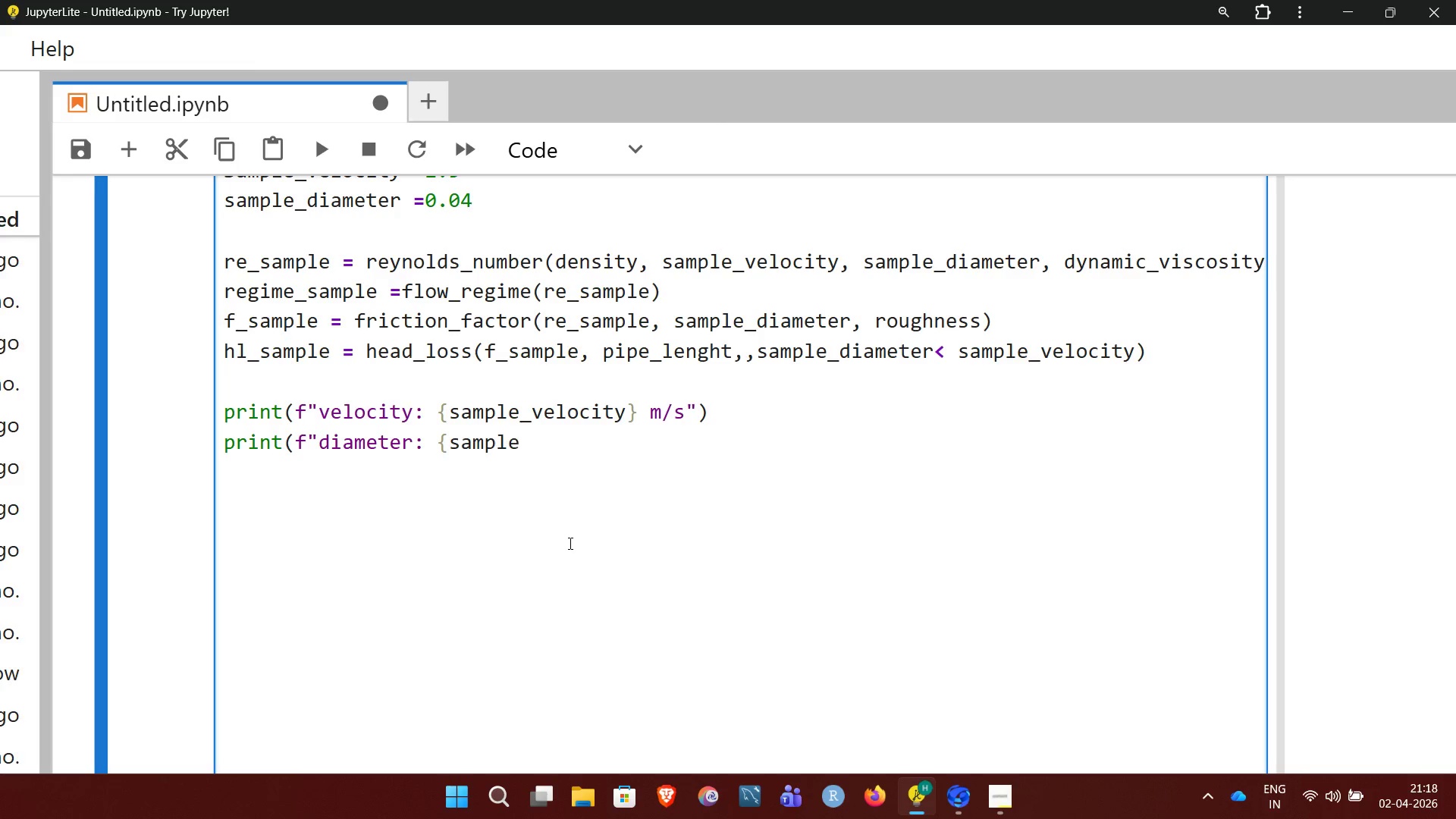 
type(_diameter)
 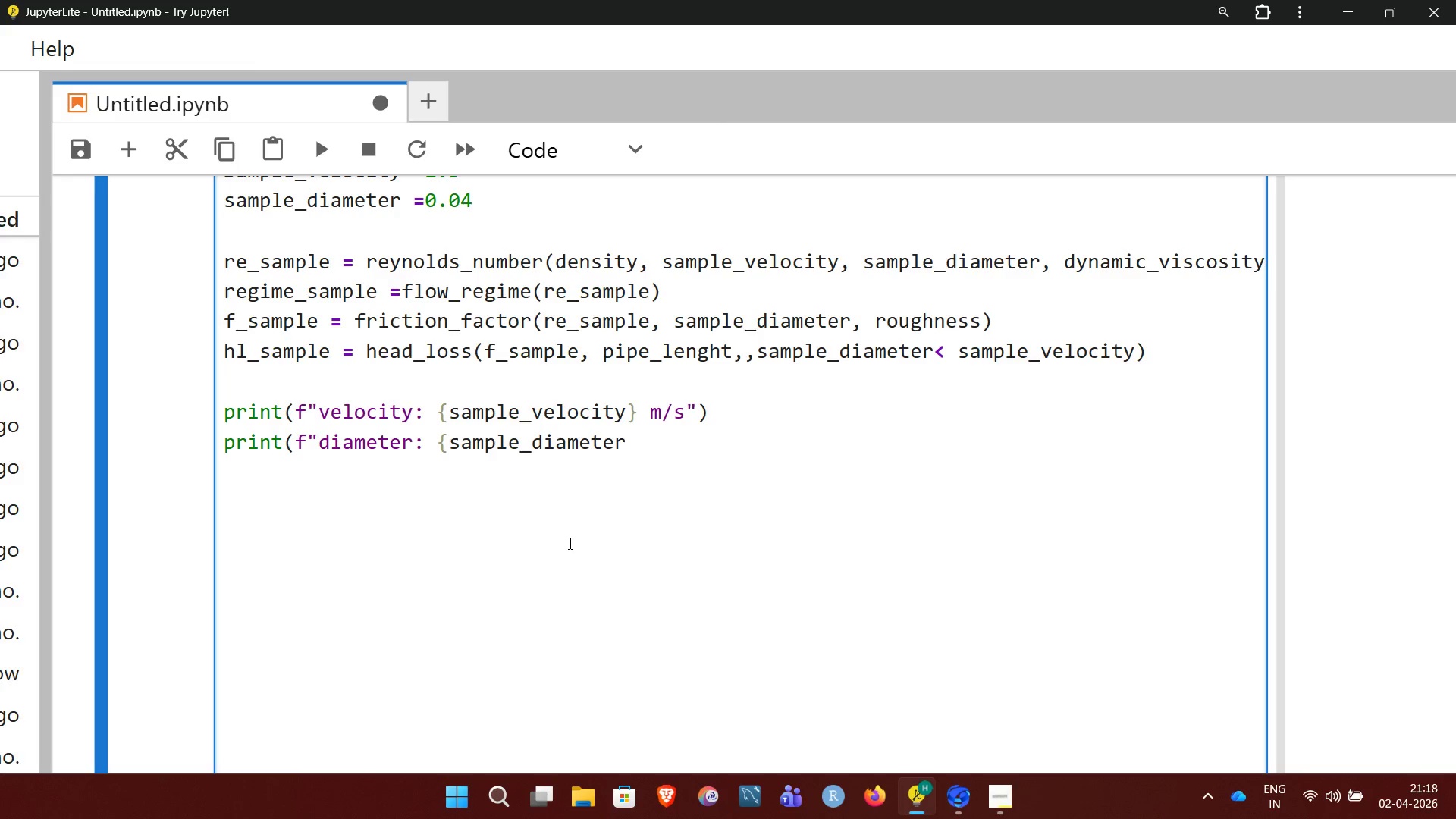 
key(Shift+BracketRight)
 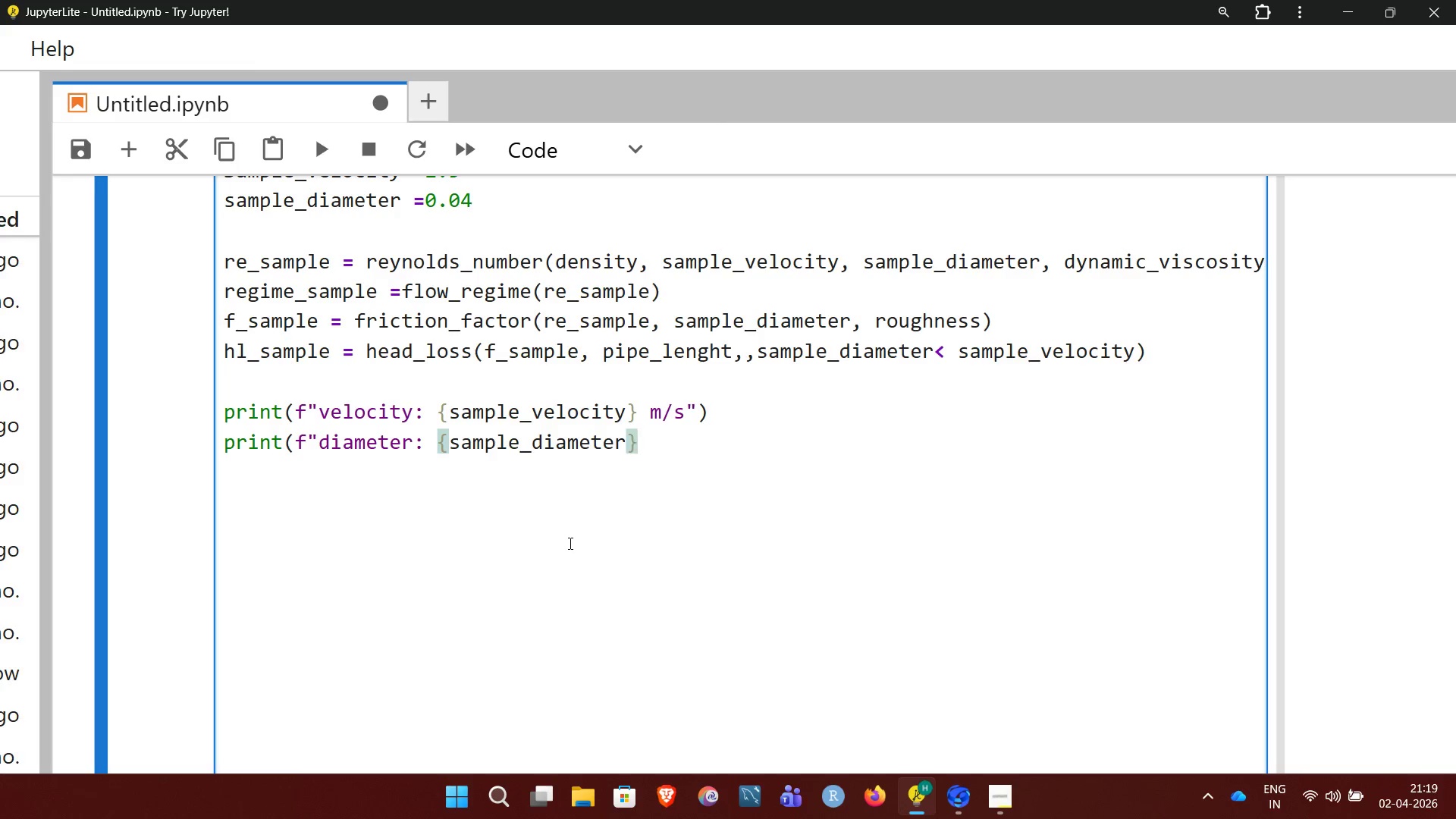 
key(Space)
 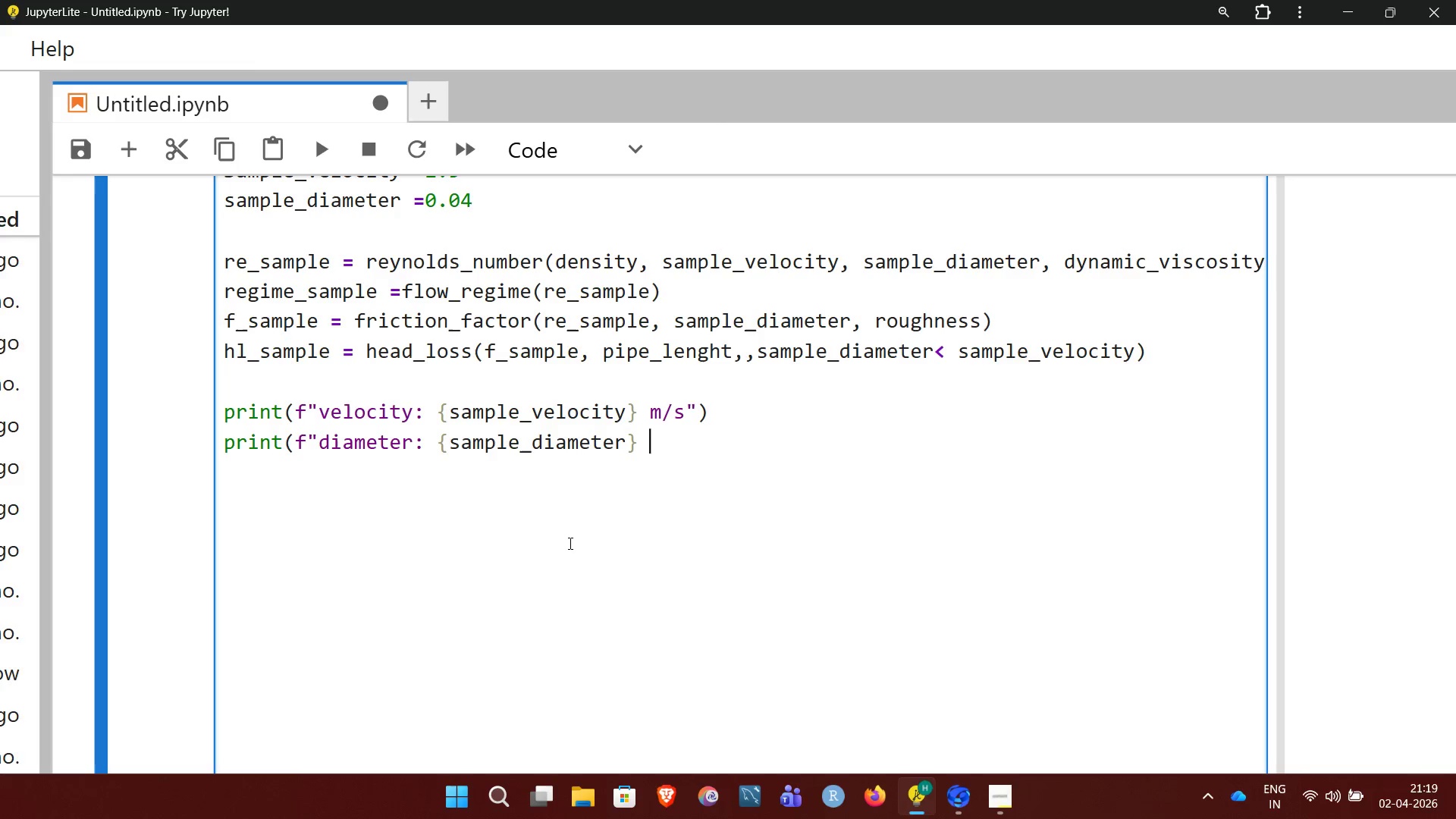 
key(M)
 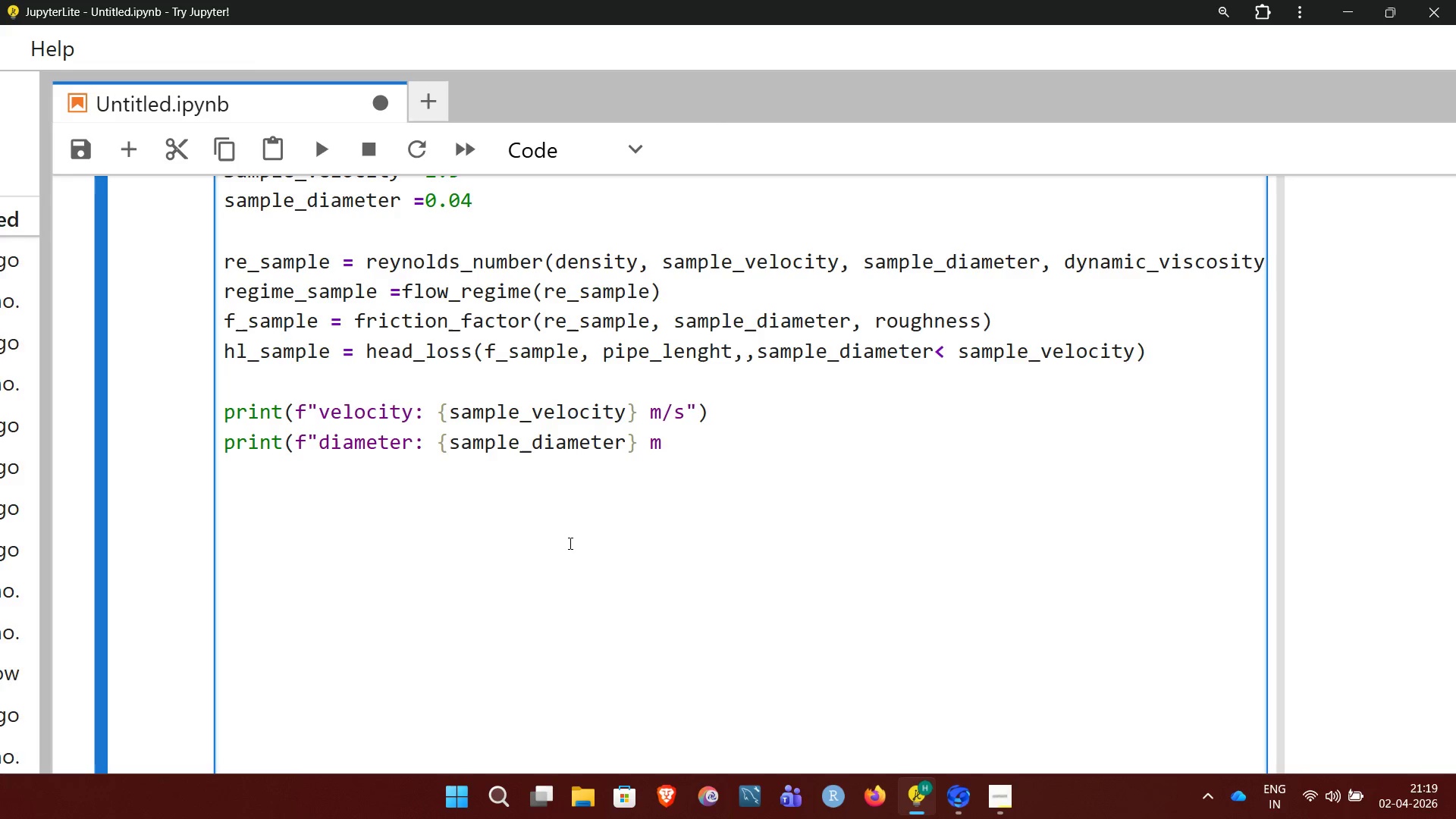 
key(Shift+Quote)
 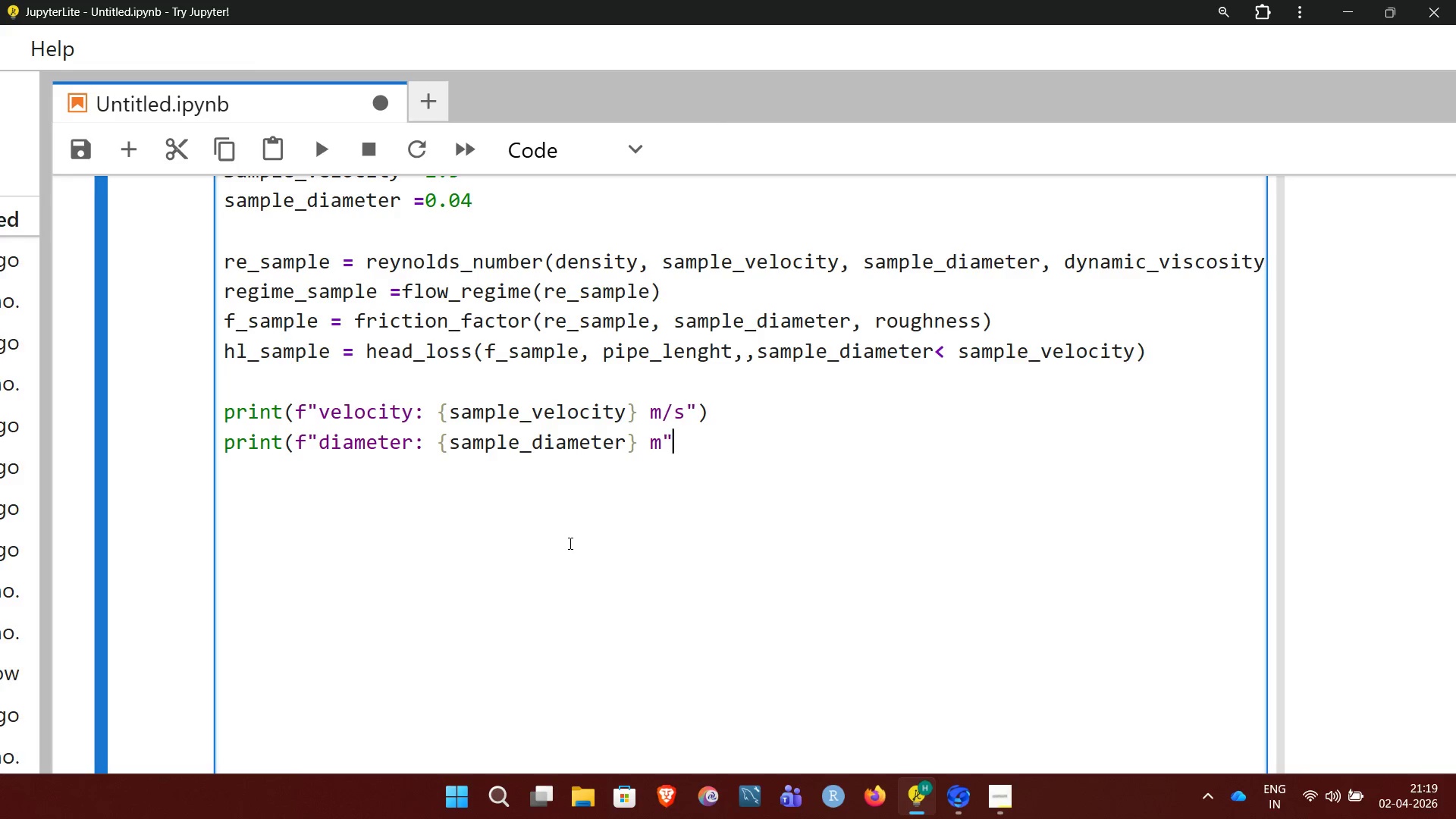 
key(Shift+0)
 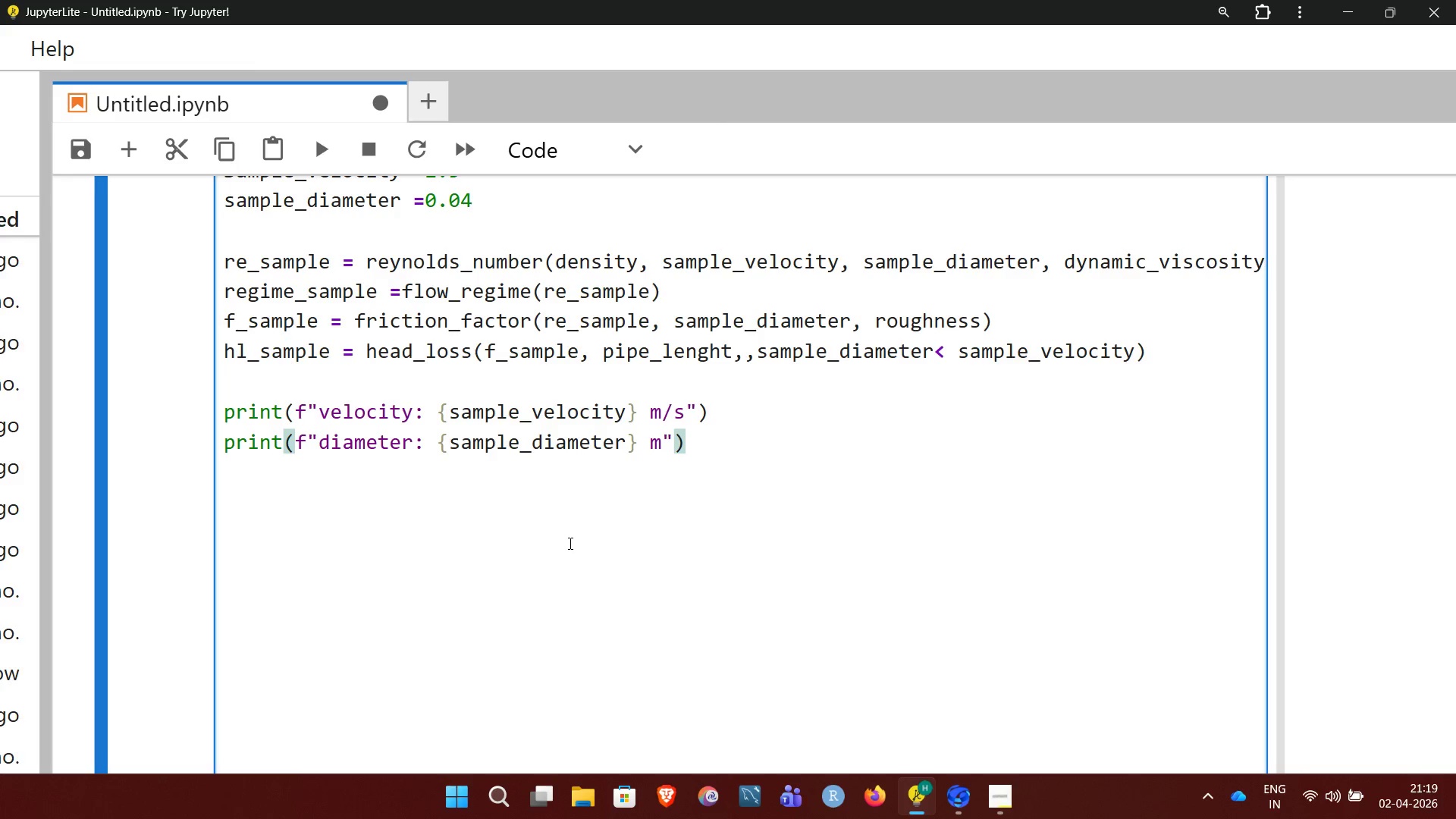 
key(Enter)
 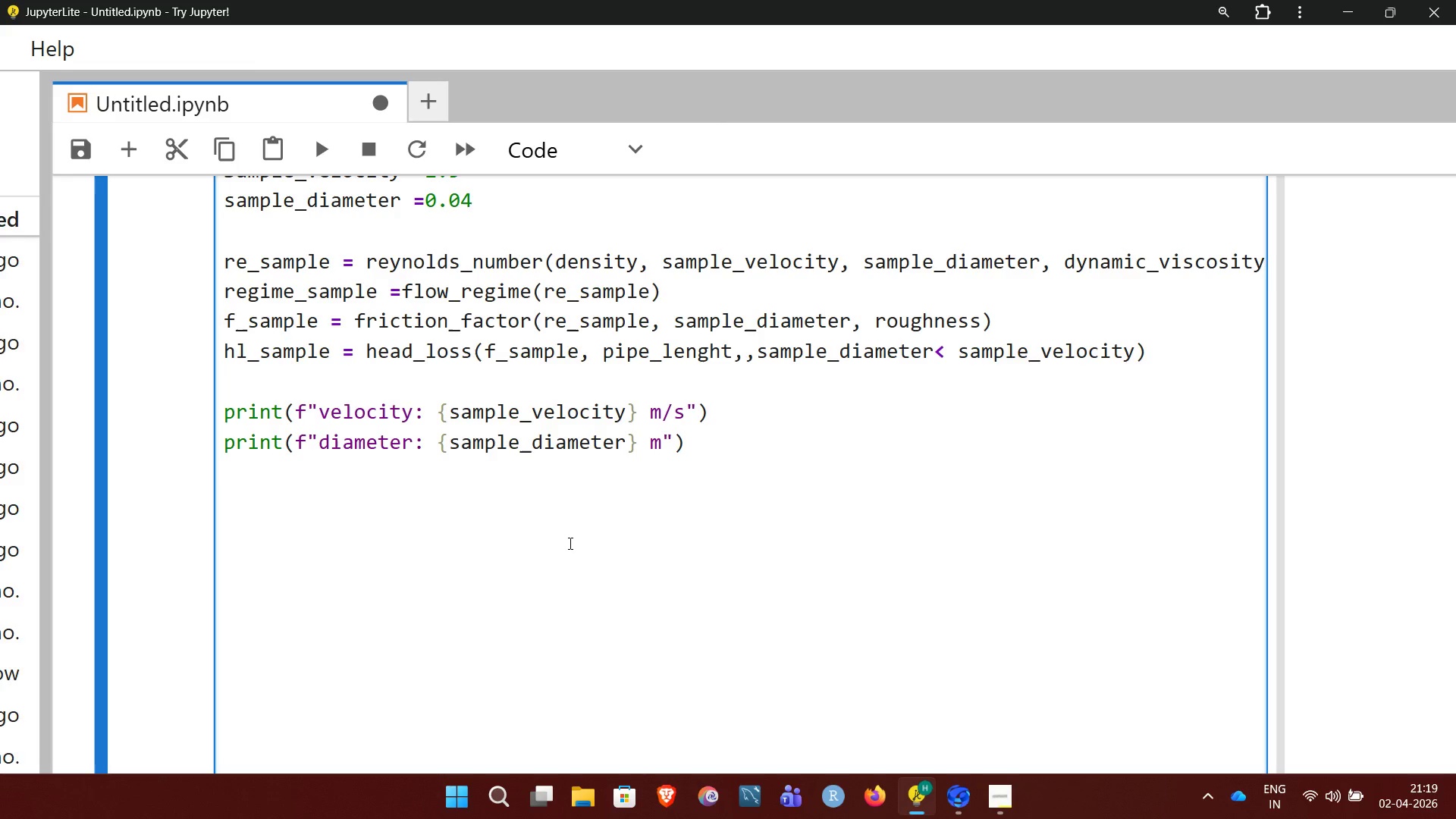 
type(print(f)
 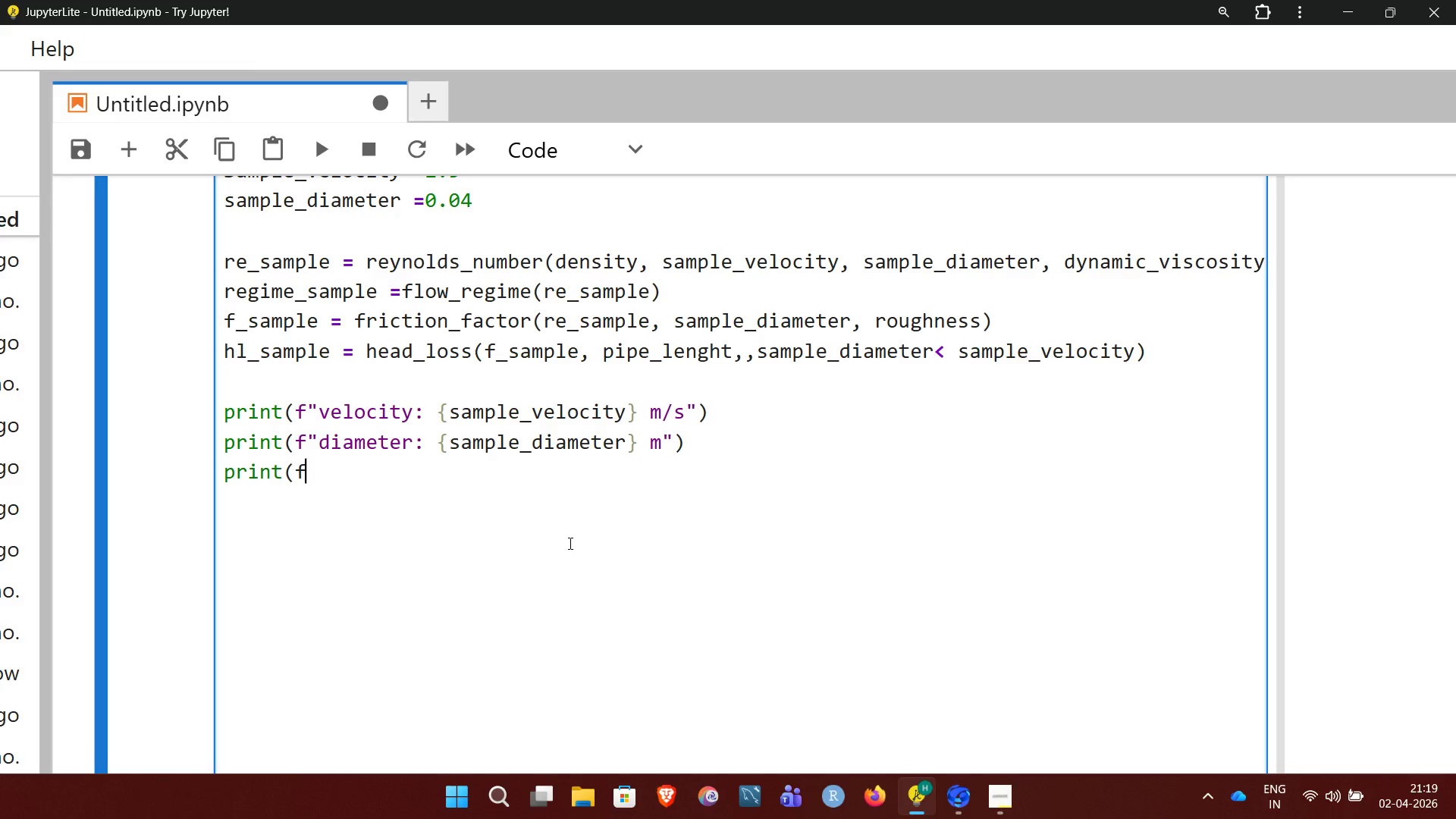 
type("reynolds)
 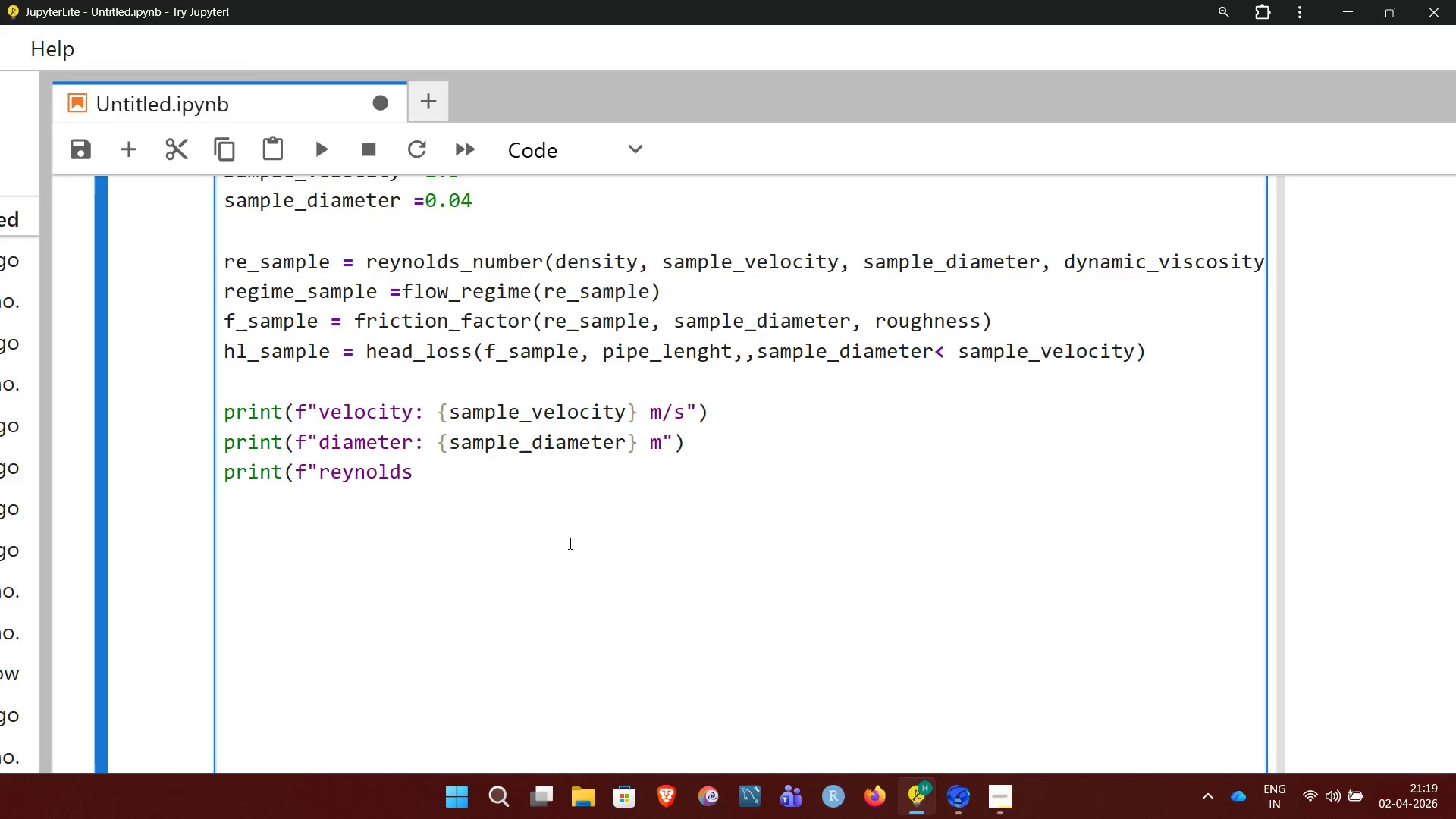 
type( number)
 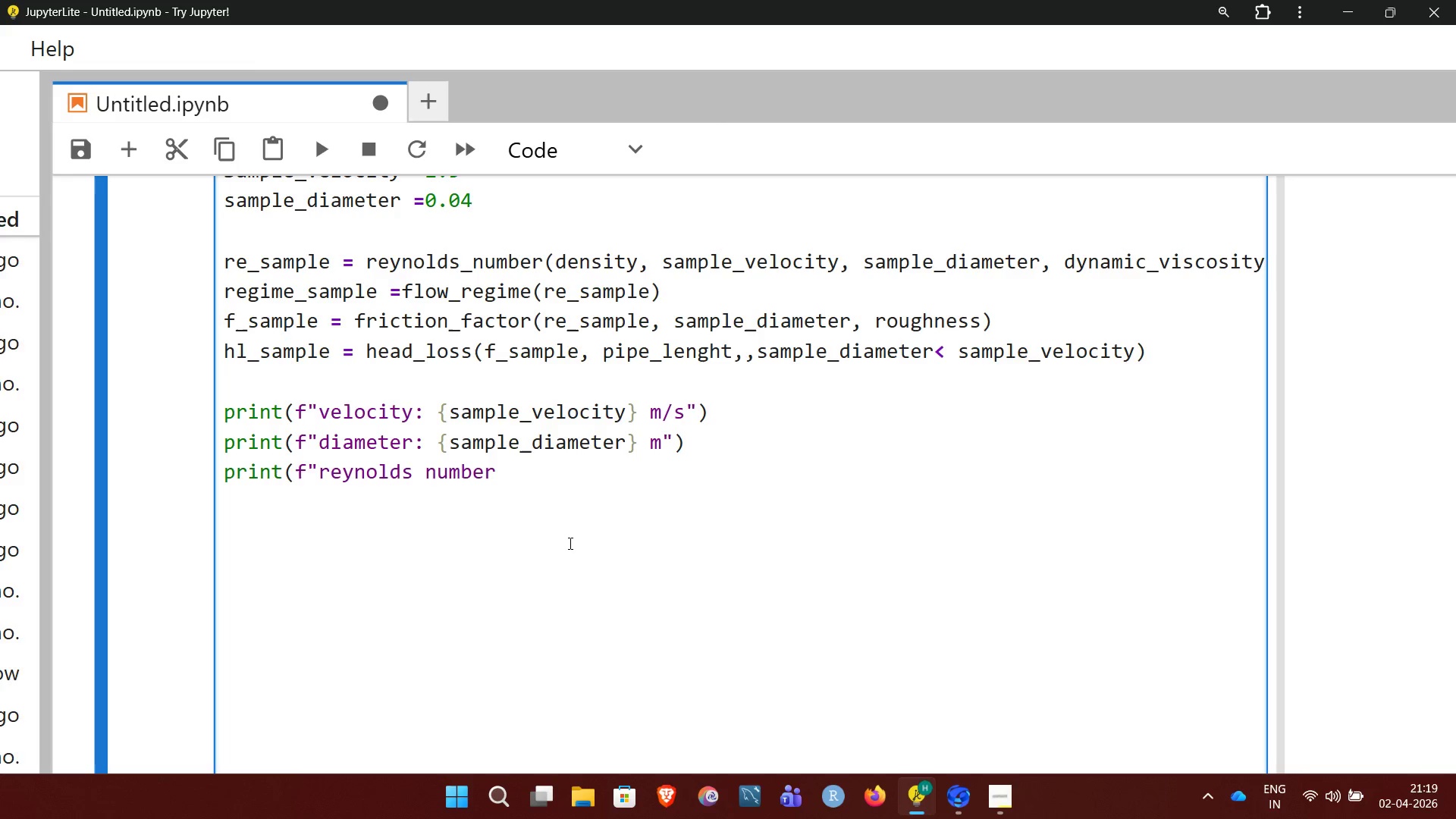 
type(: {re_)
 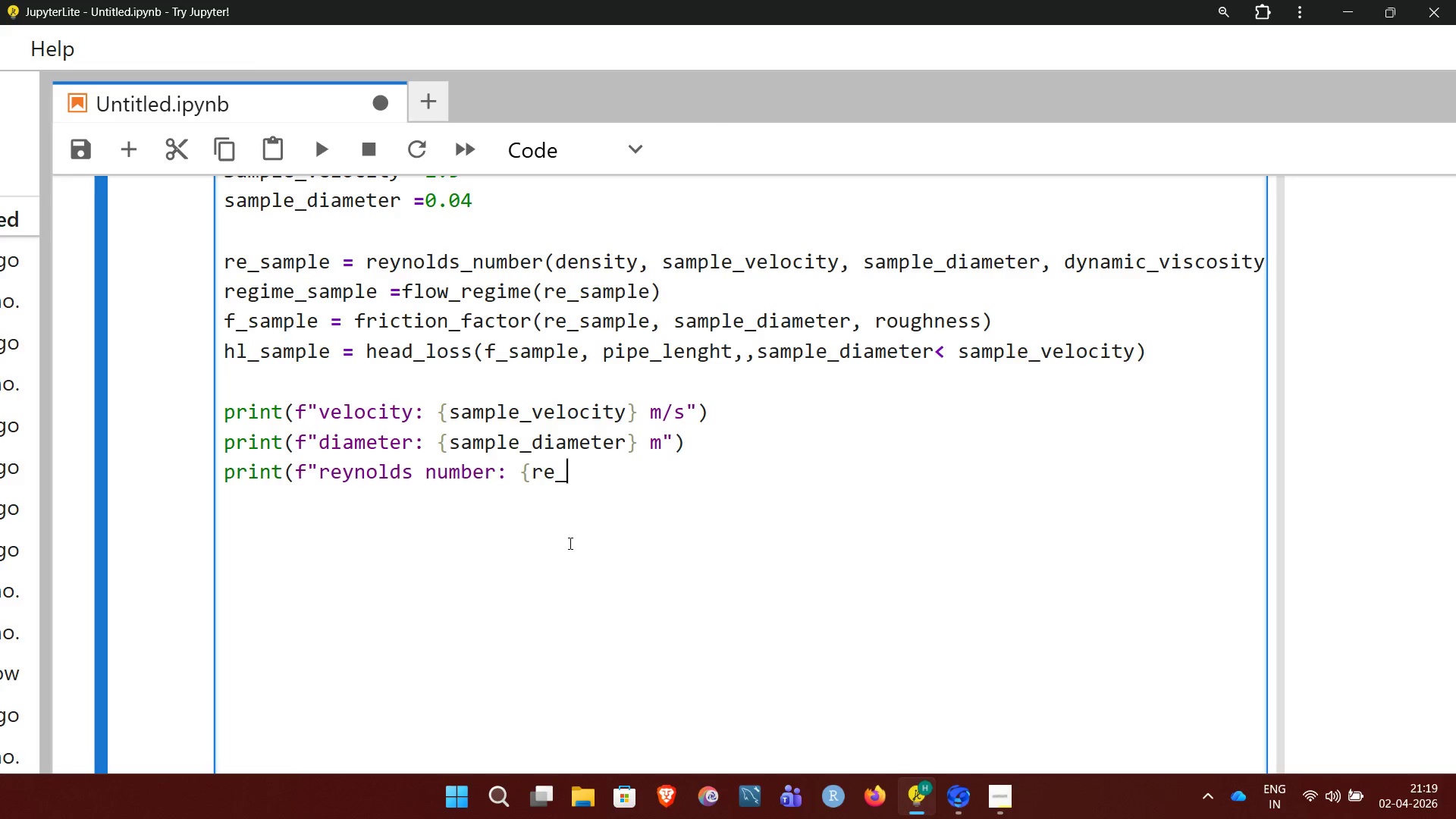 
type(sample)
 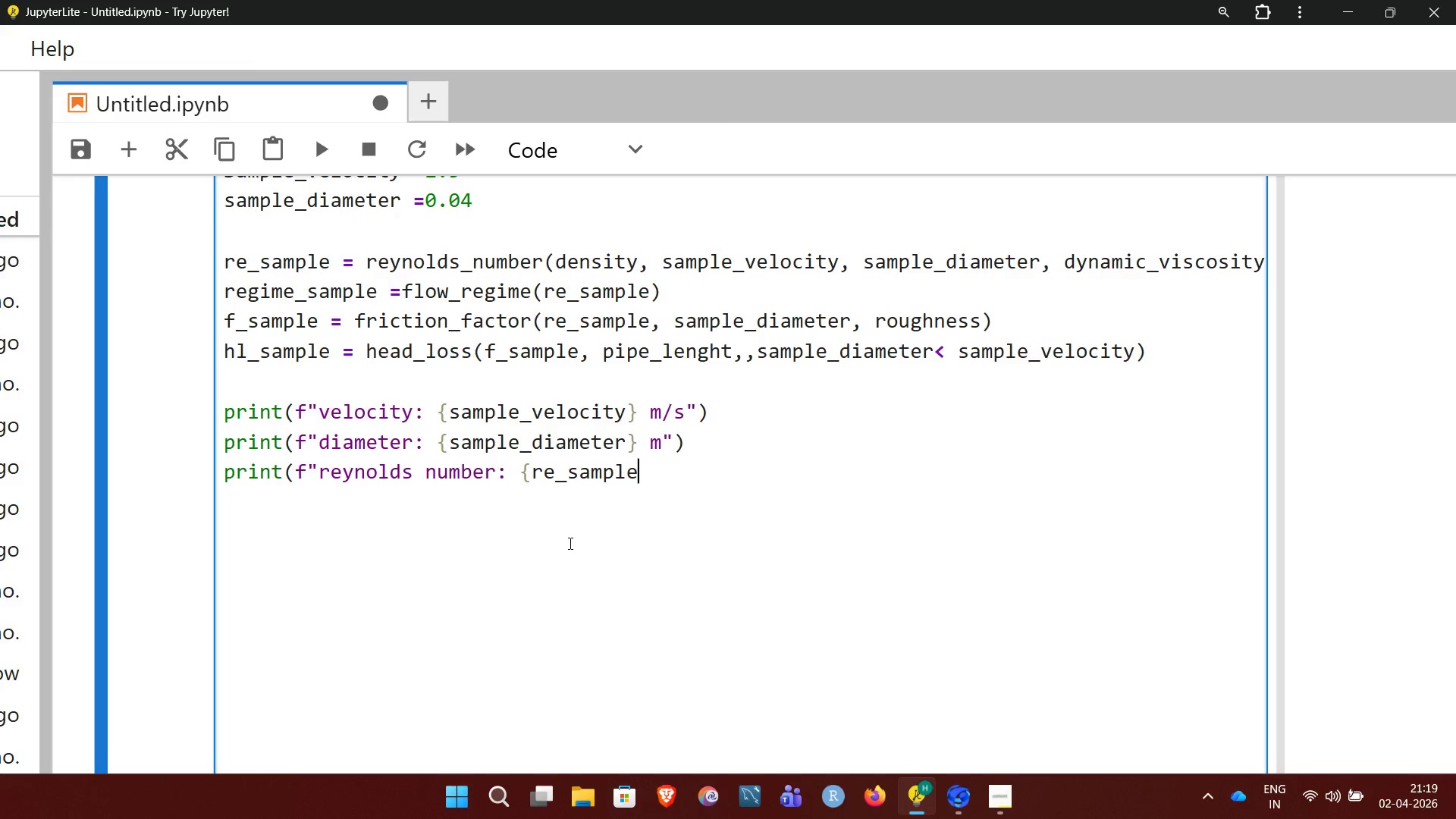 
key(Shift+Semicolon)
 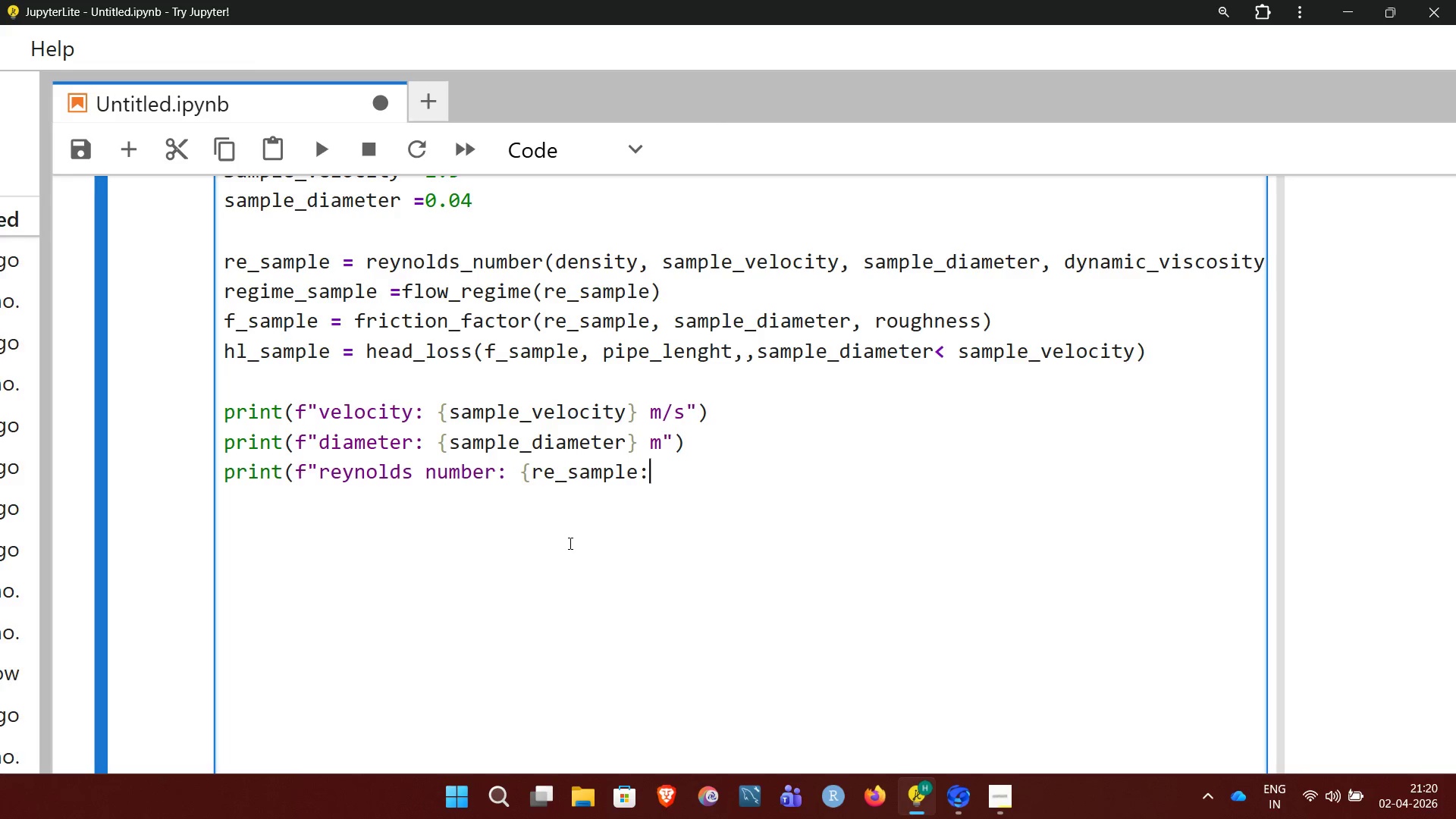 
key(Period)
 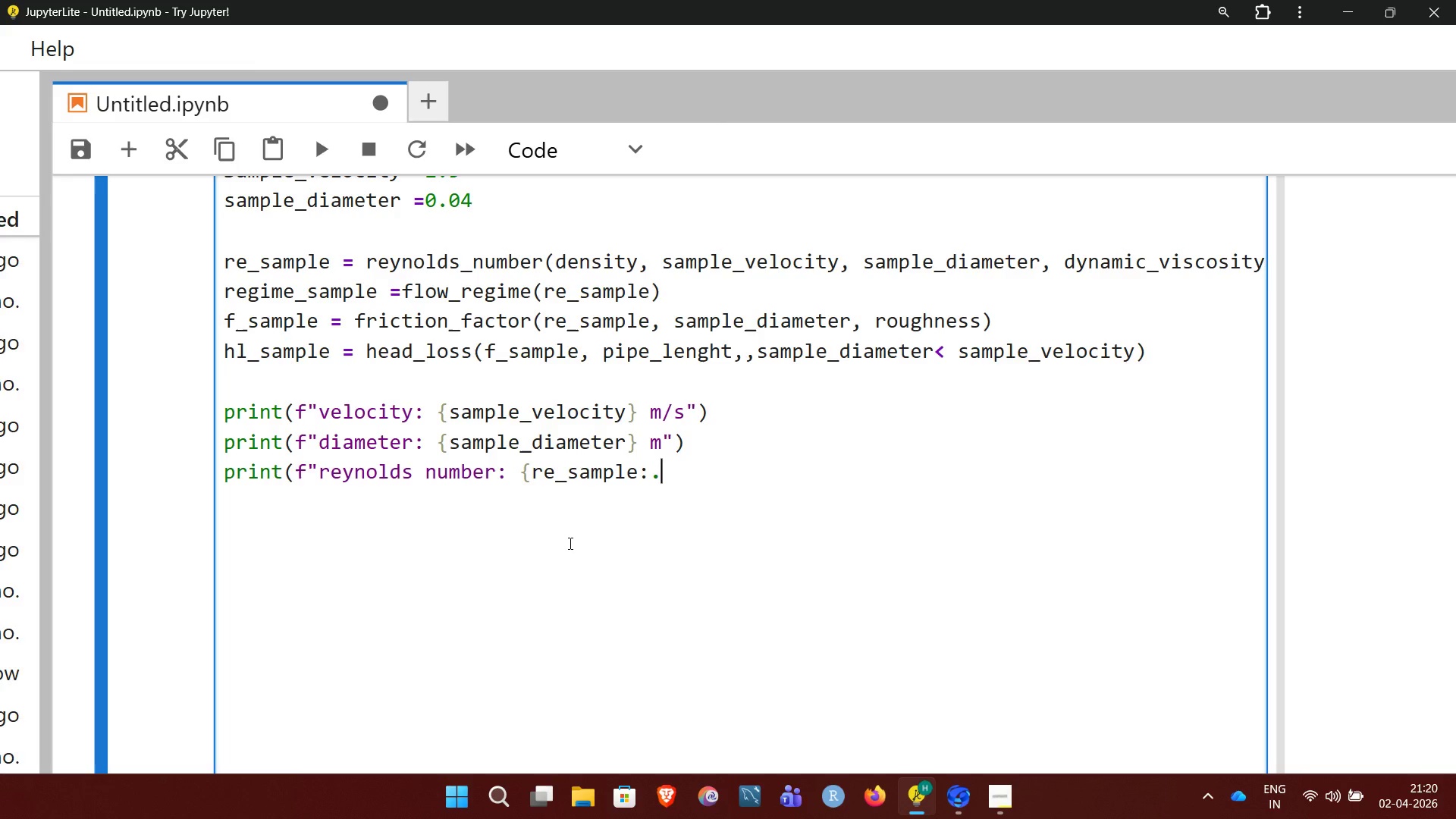 
wait(5.33)
 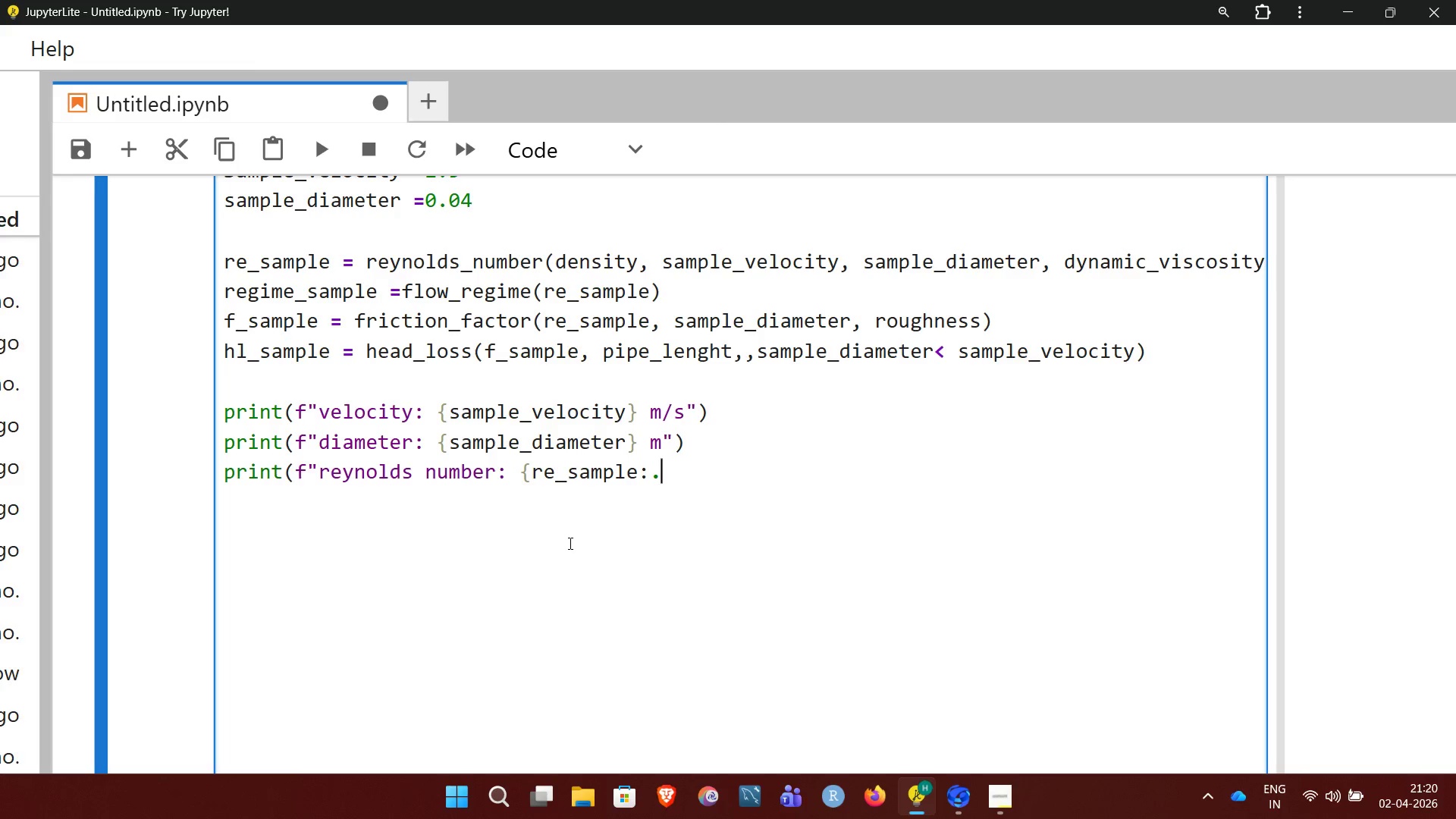 
key(2)
 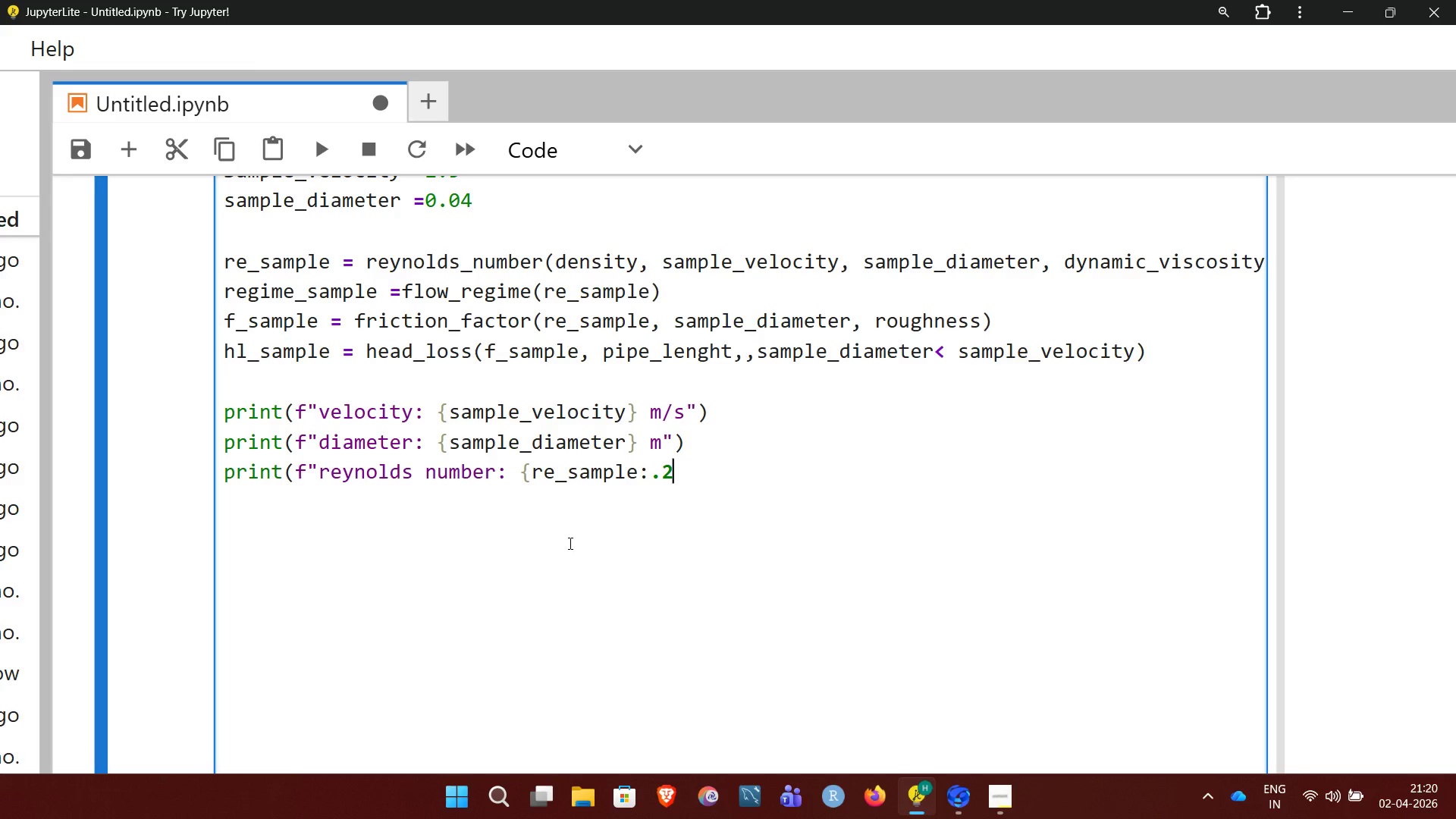 
key(F)
 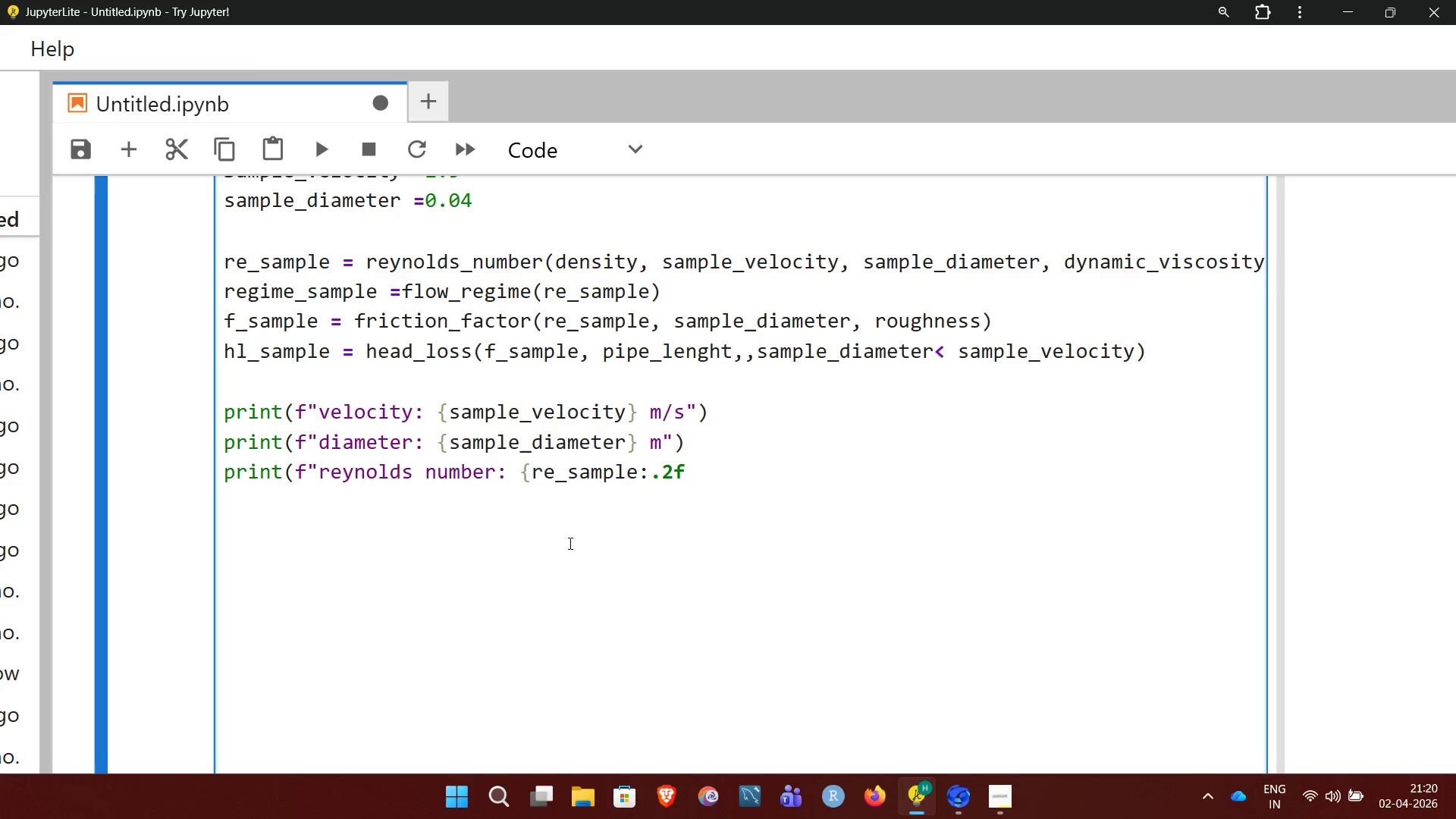 
key(Shift+BracketRight)
 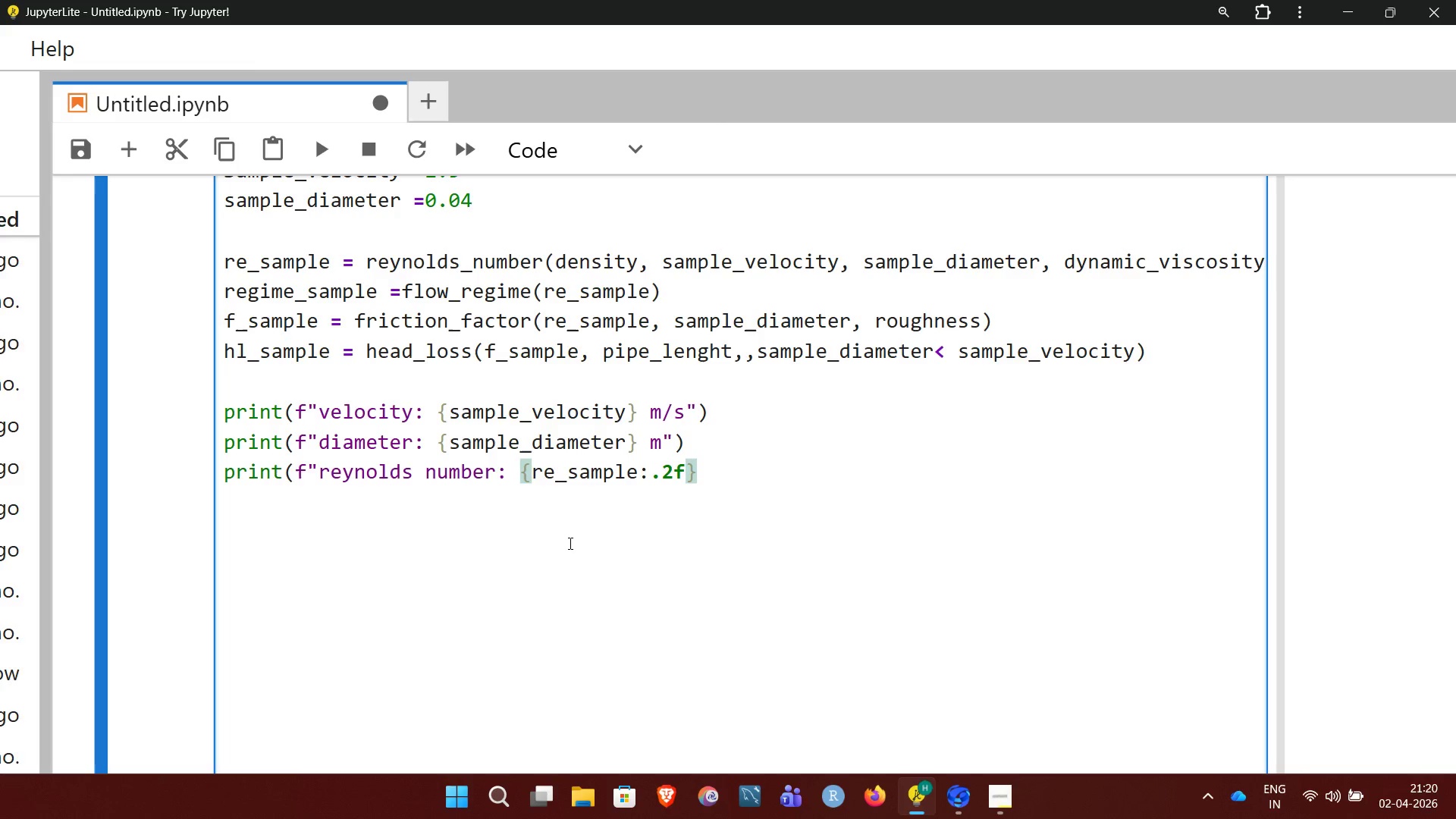 
key(Shift+Quote)
 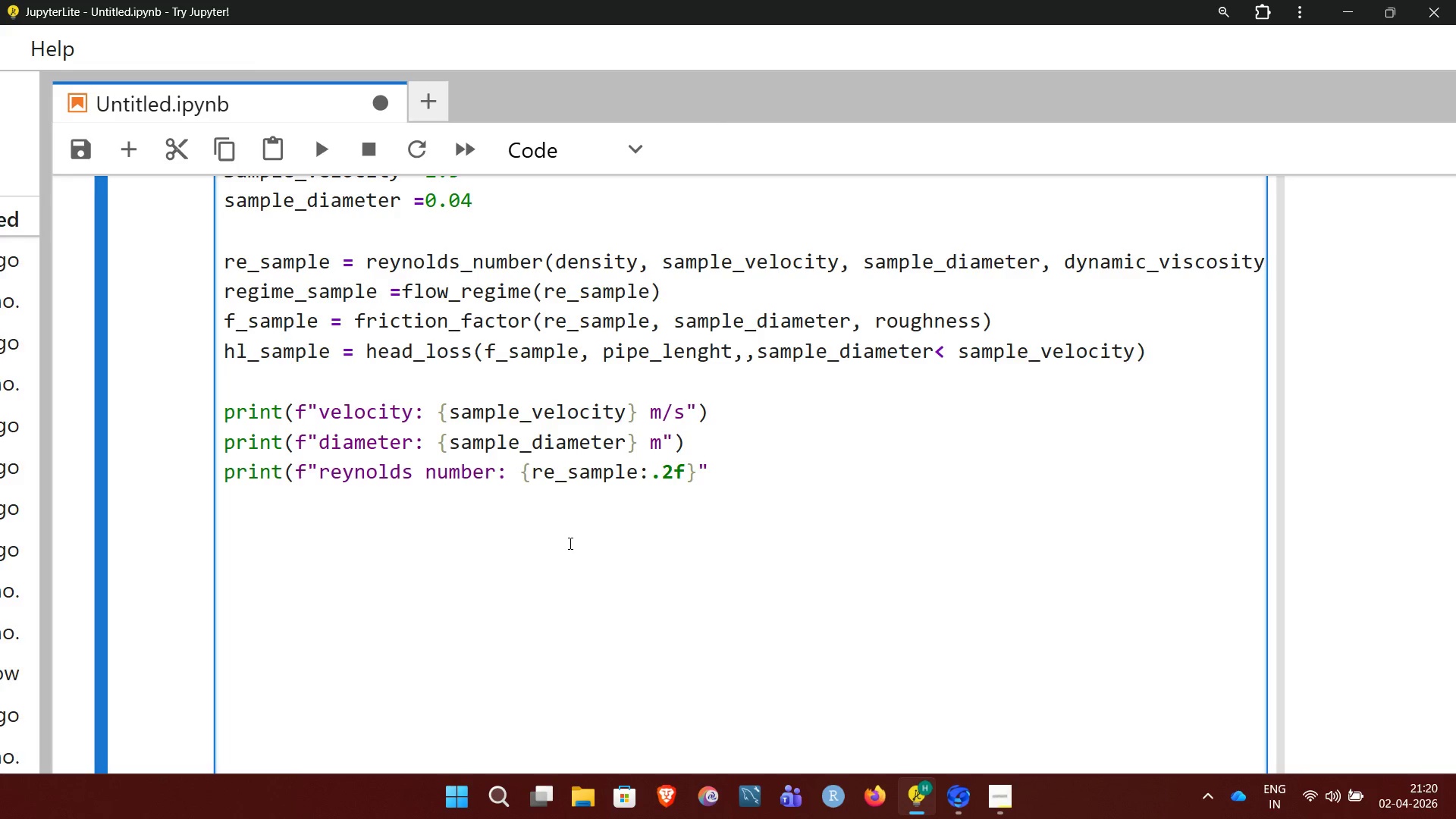 
key(Shift+0)
 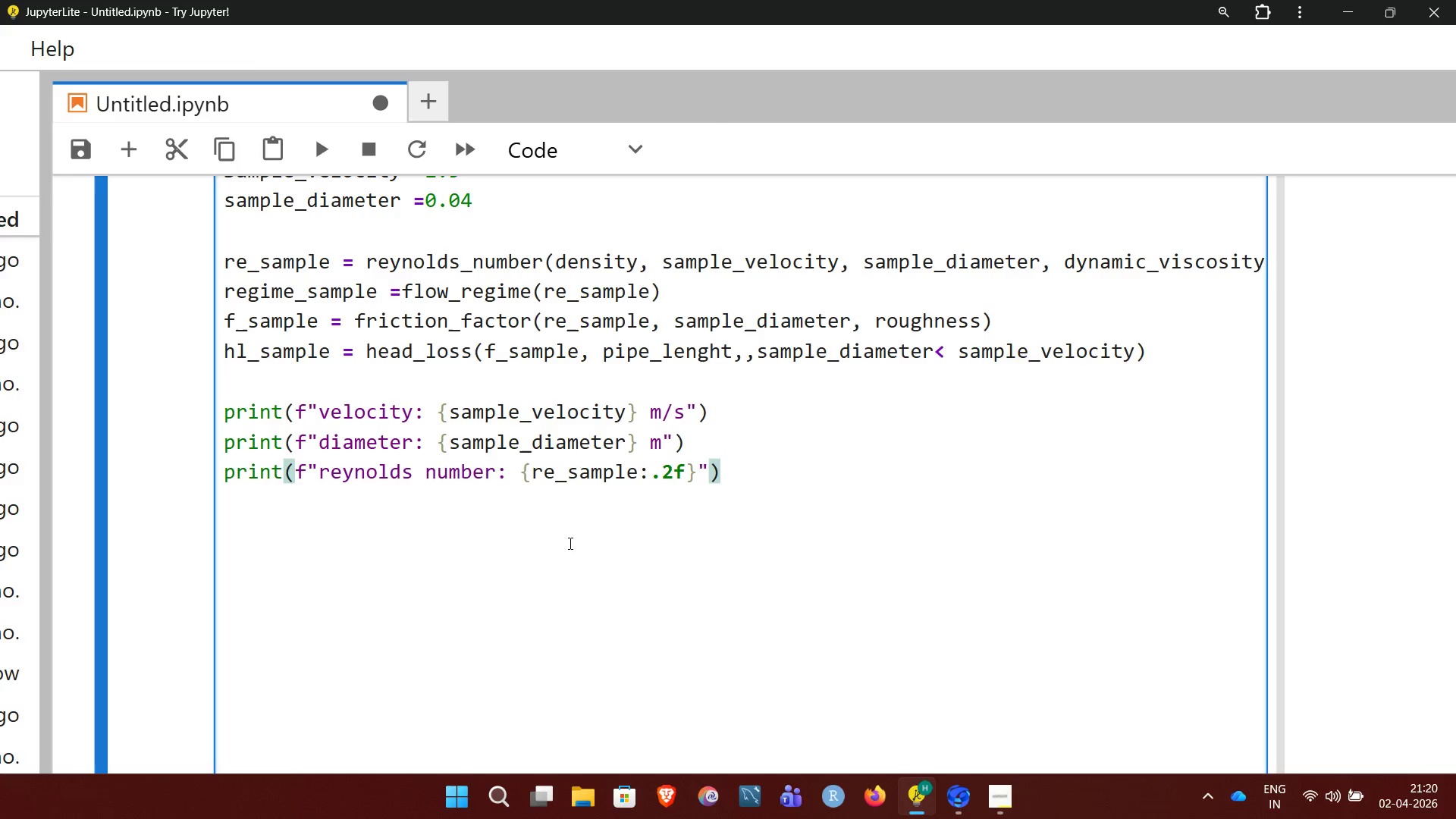 
wait(5.67)
 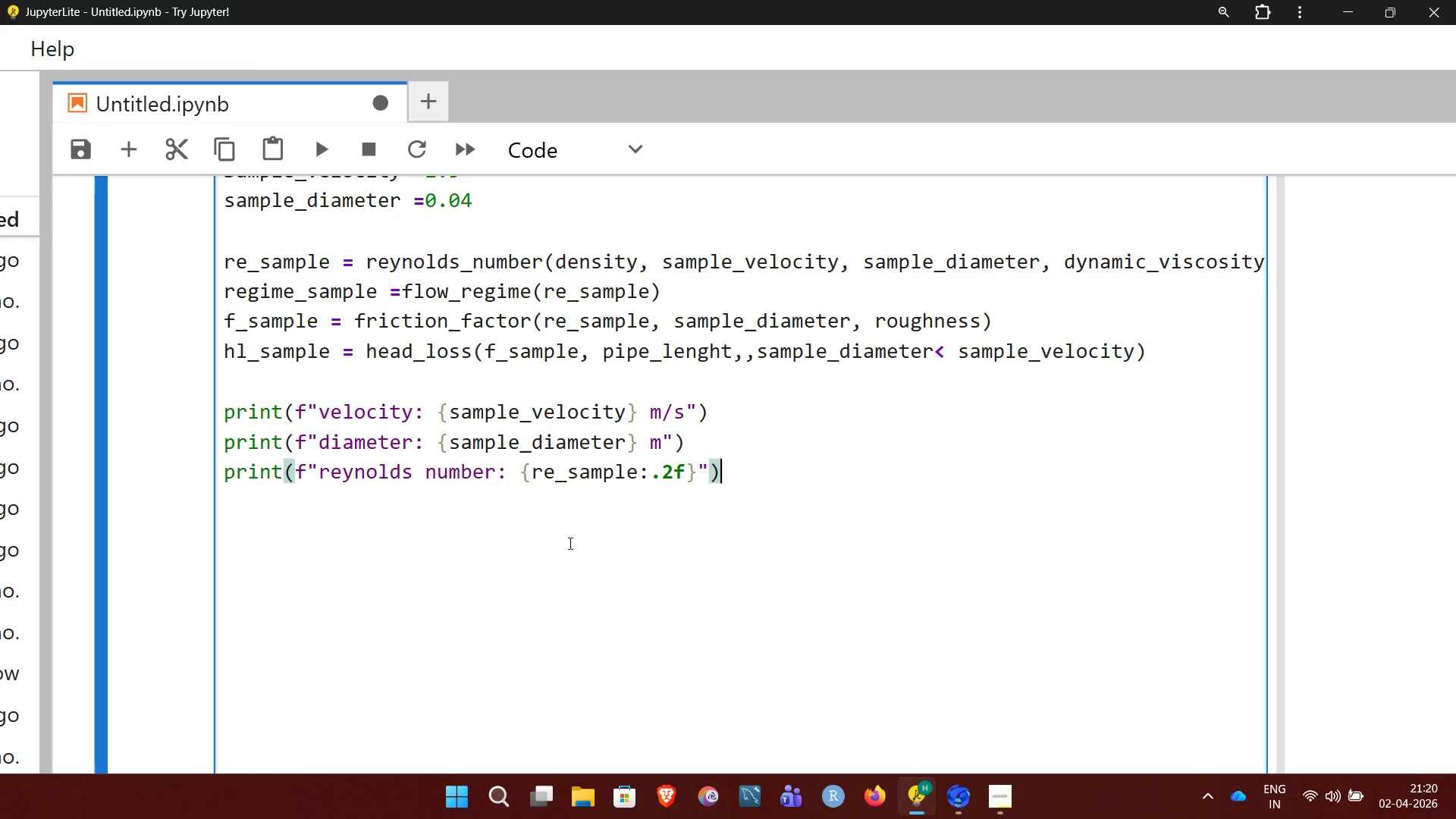 
key(Enter)
 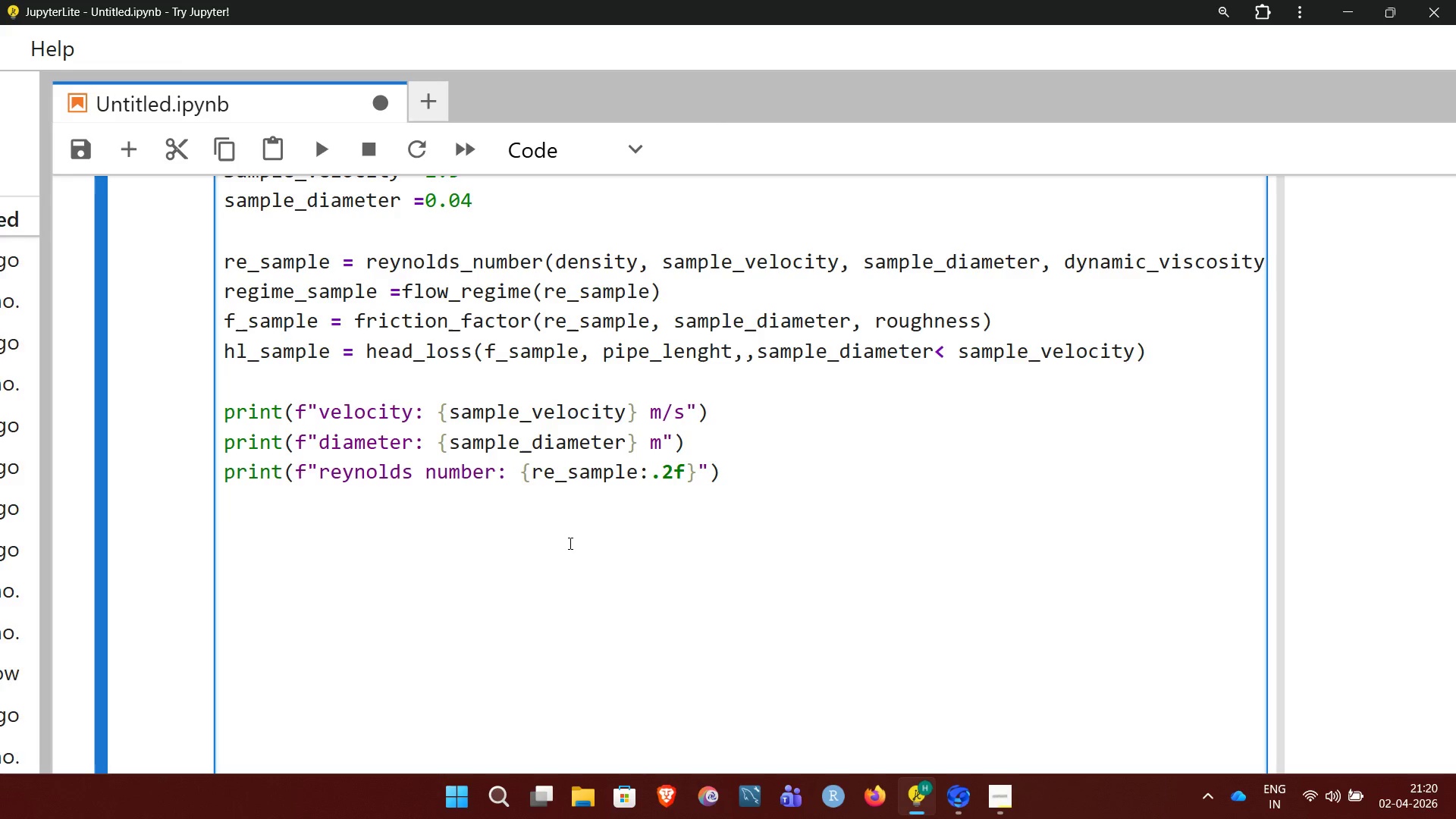 
type(print)
 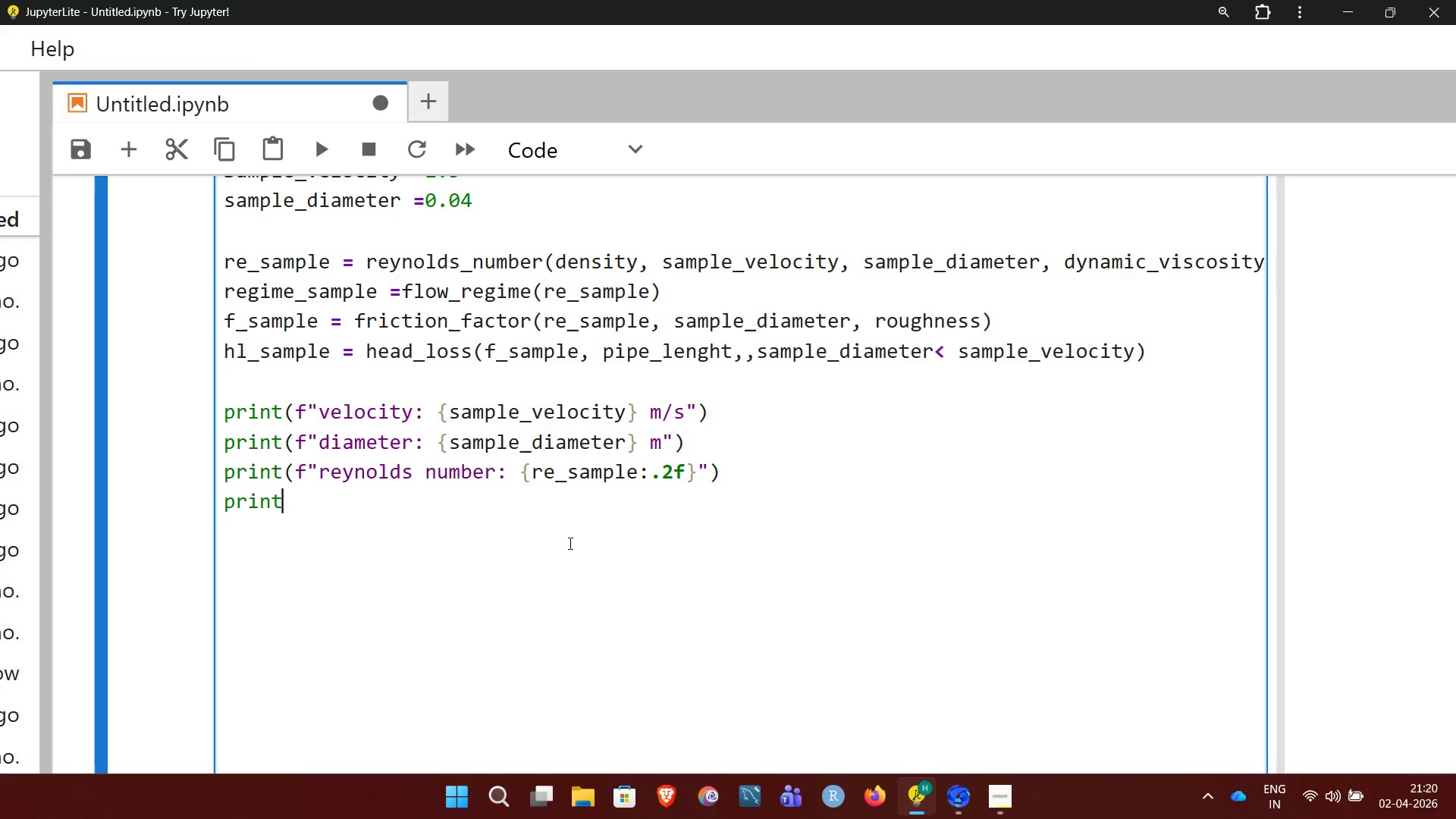 
key(Shift+9)
 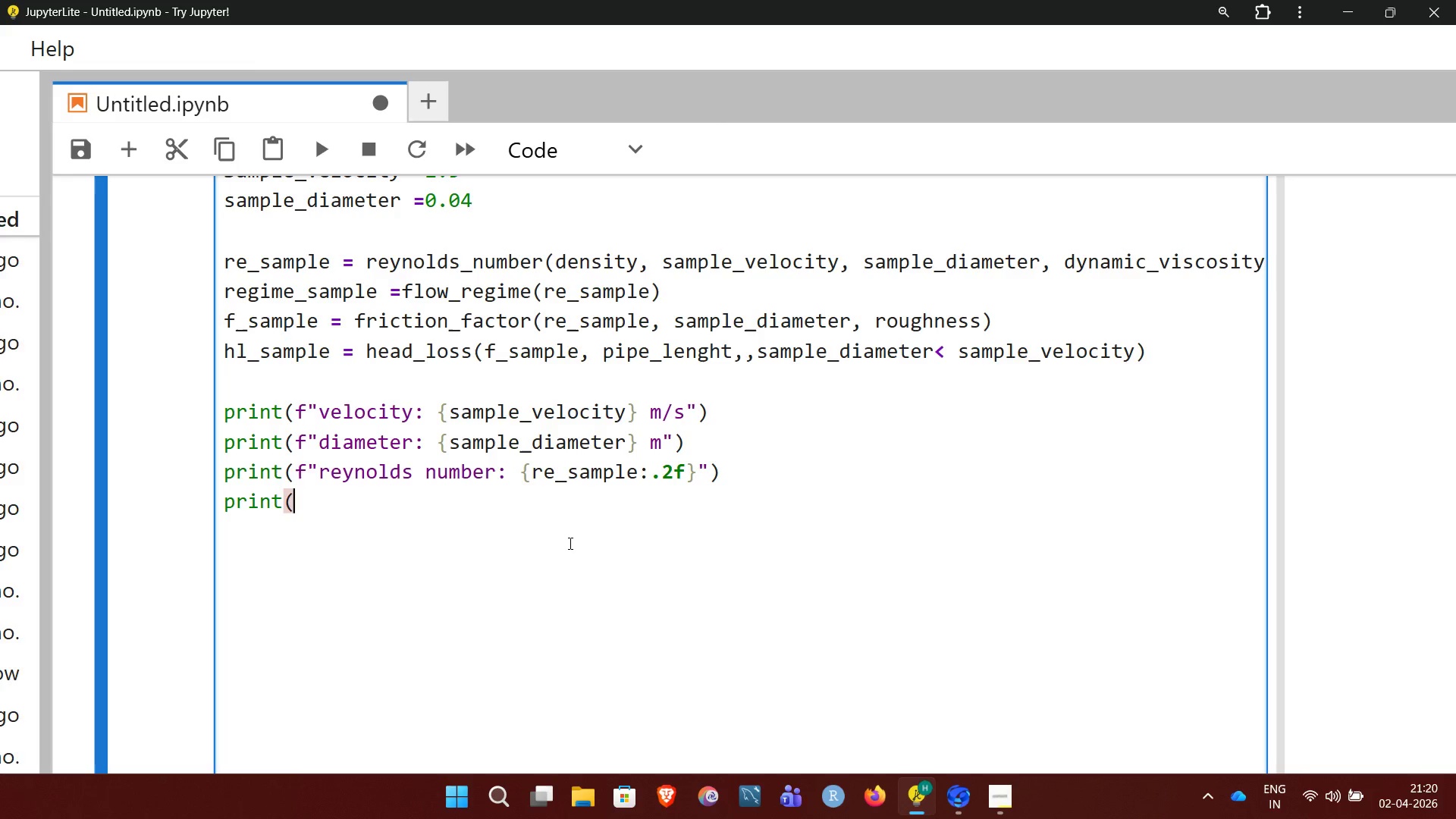 
wait(5.48)
 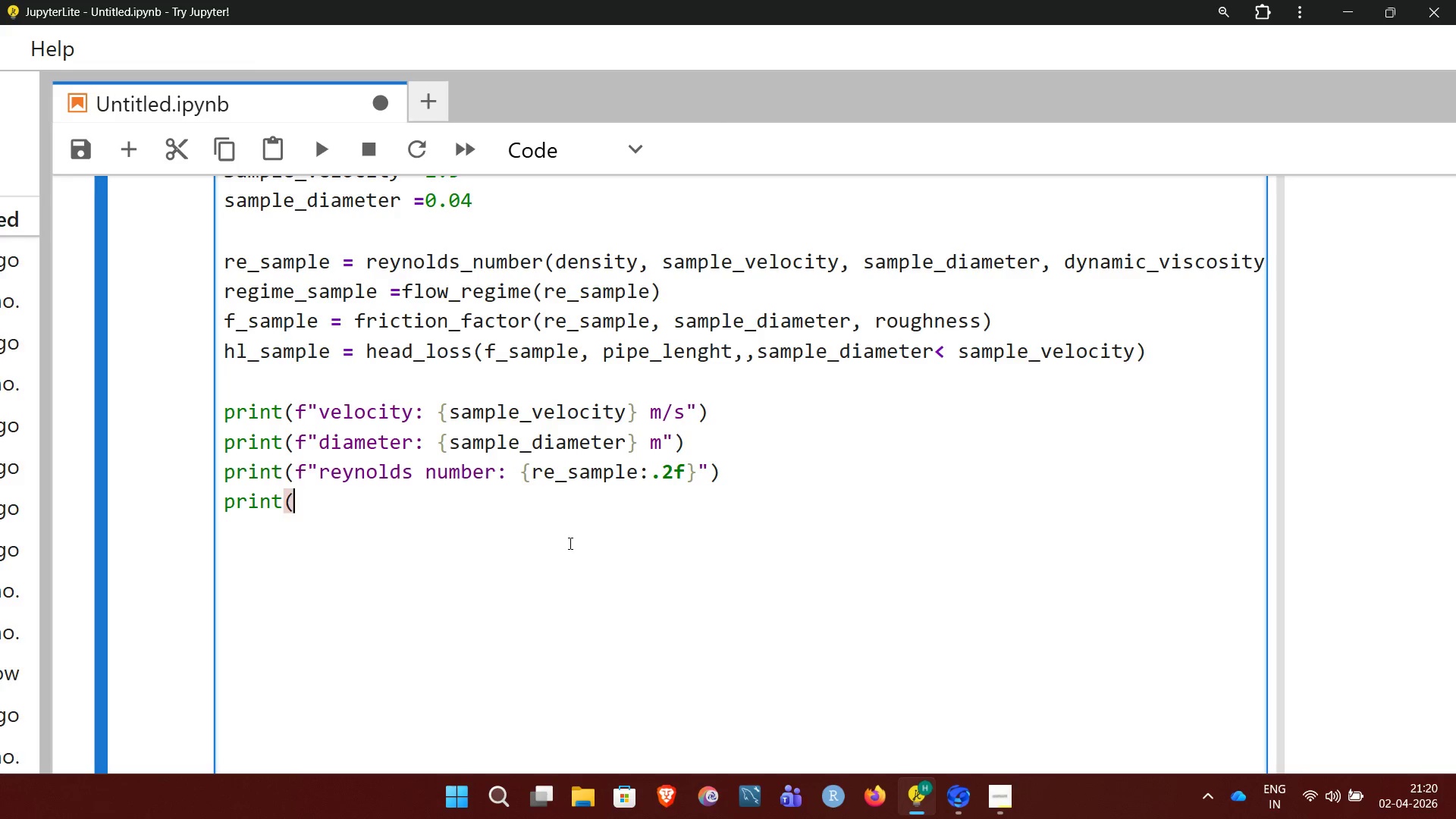 
key(F)
 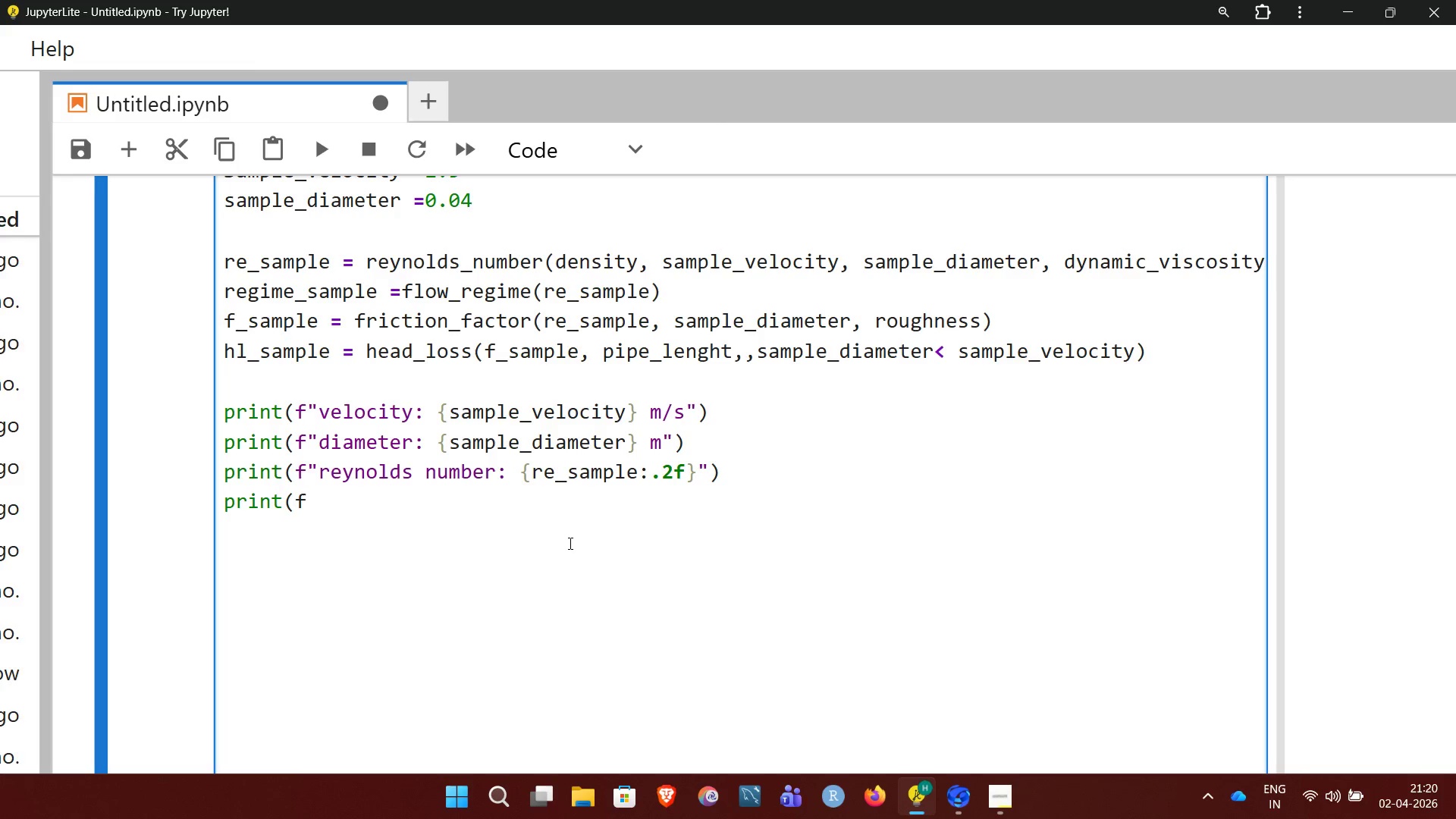 
key(Shift+Quote)
 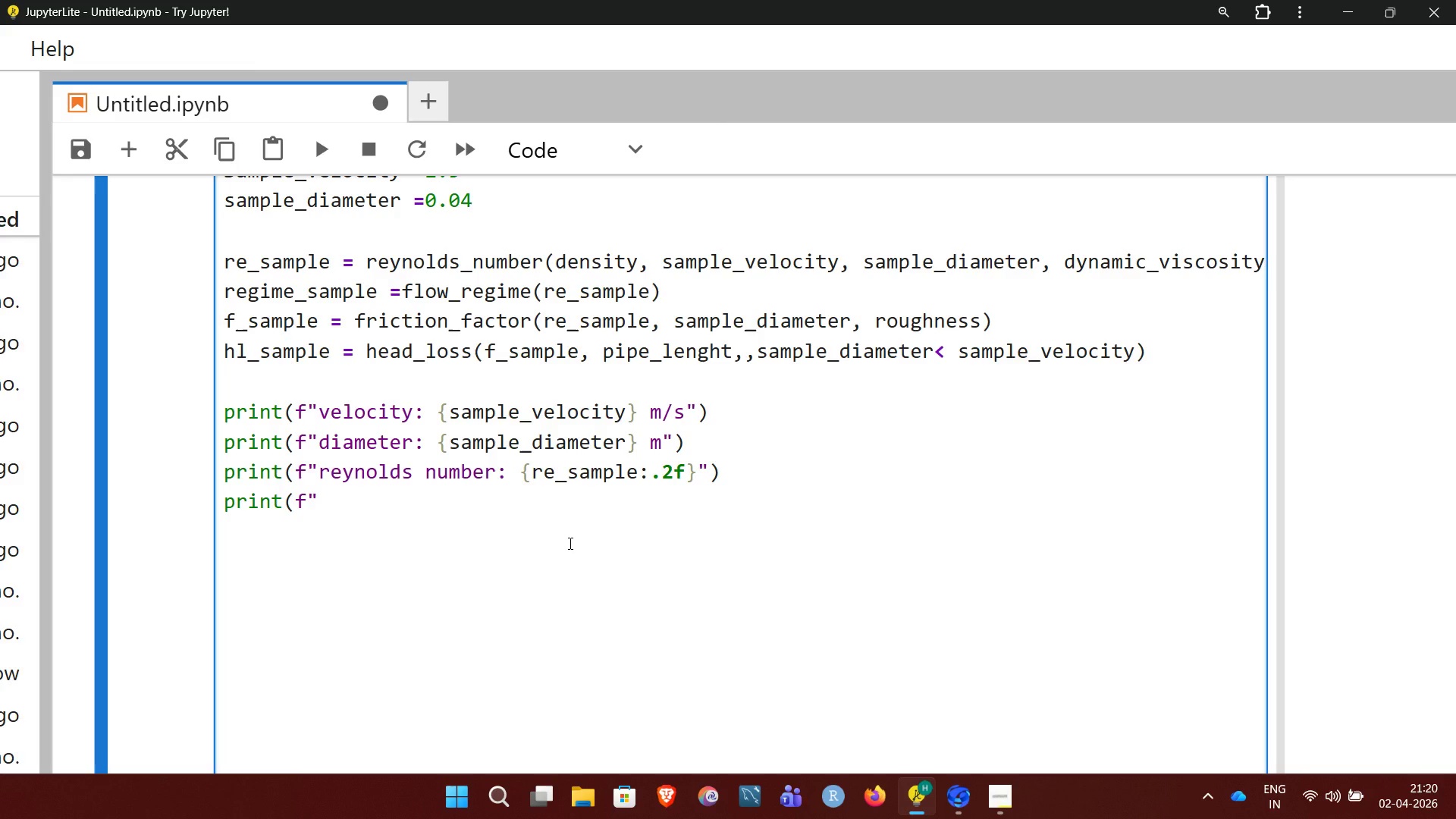 
type(flow regime)
 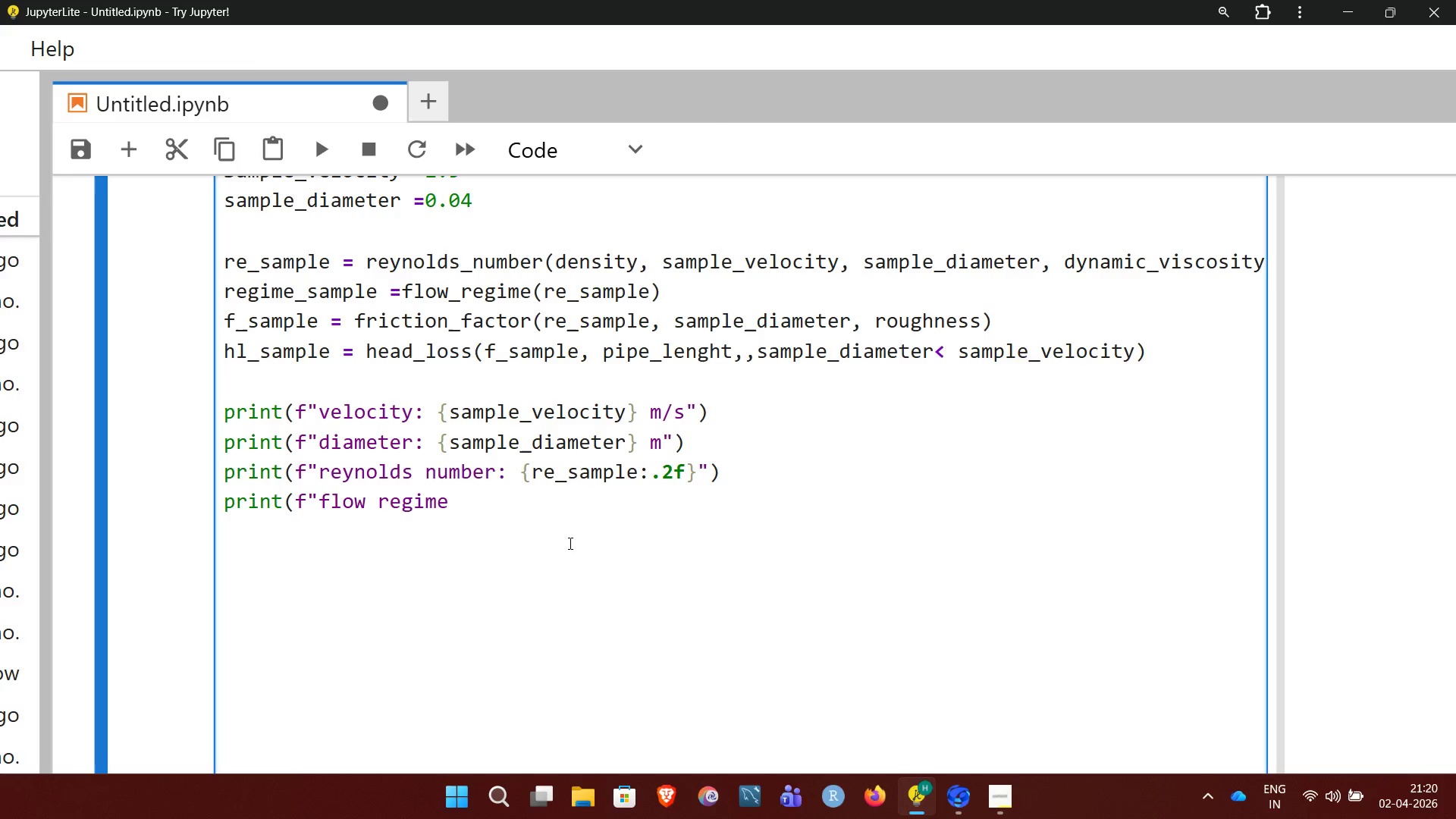 
key(Shift+Semicolon)
 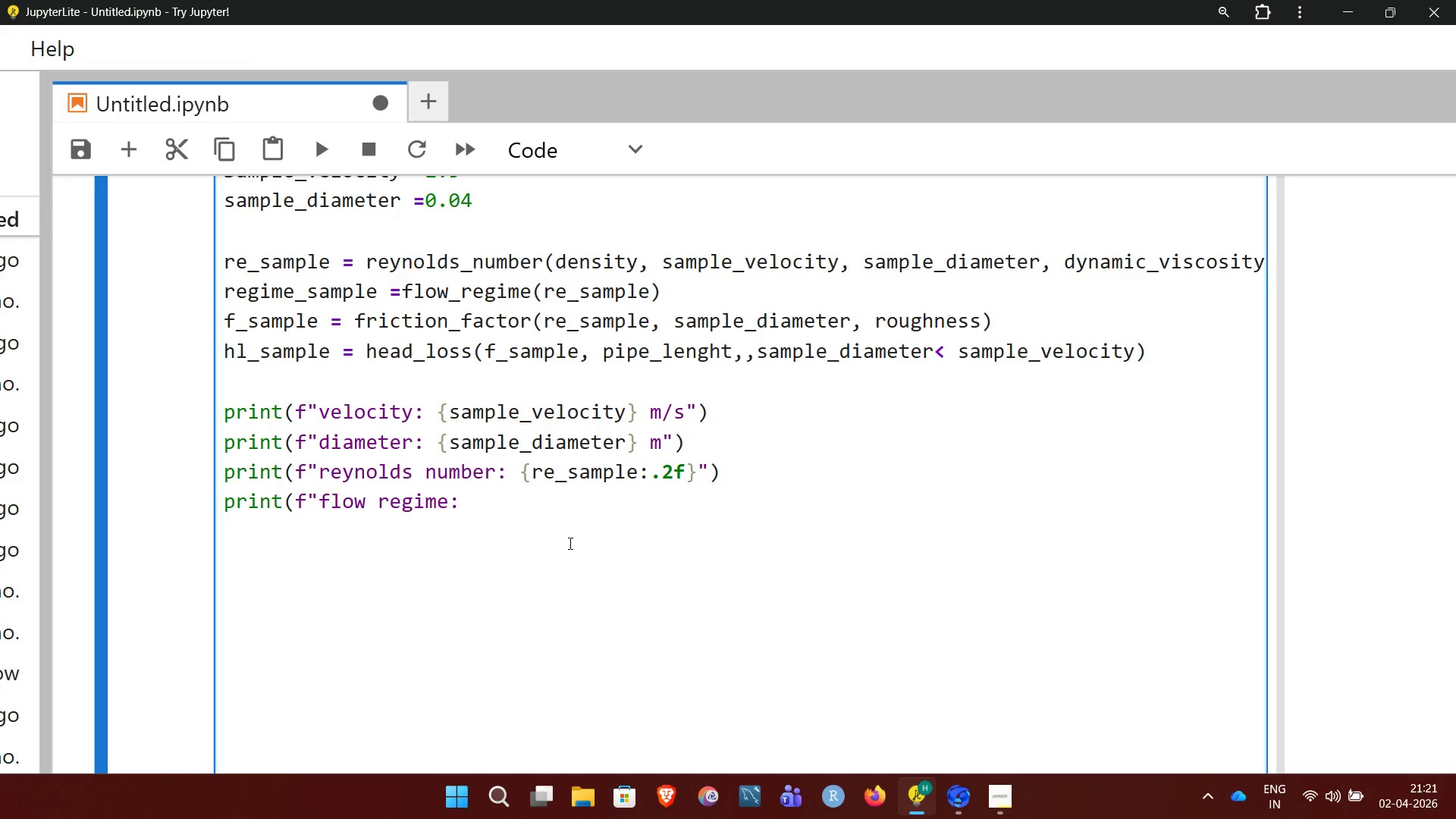 
type({regime)
 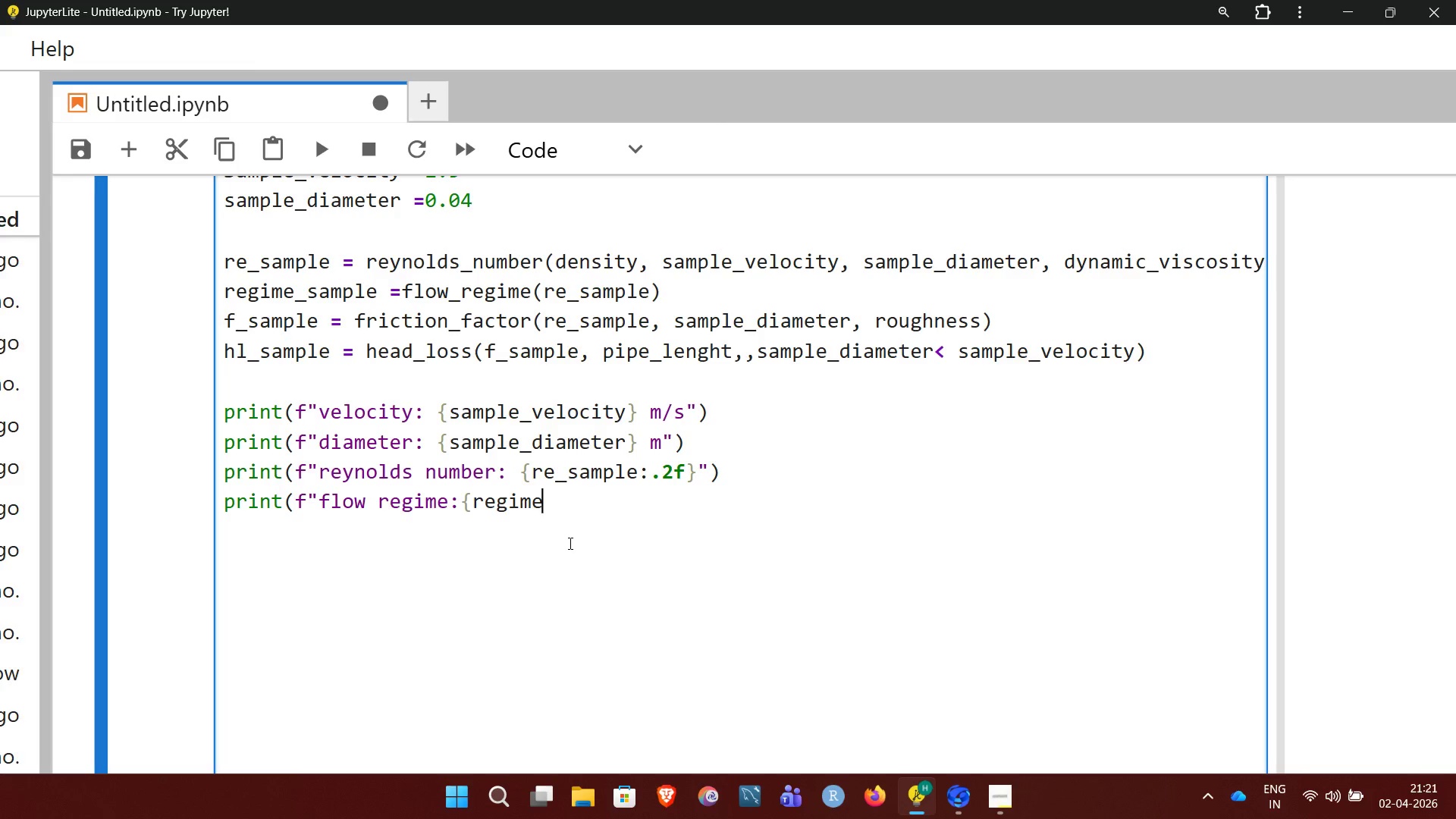 
type(_sample)
 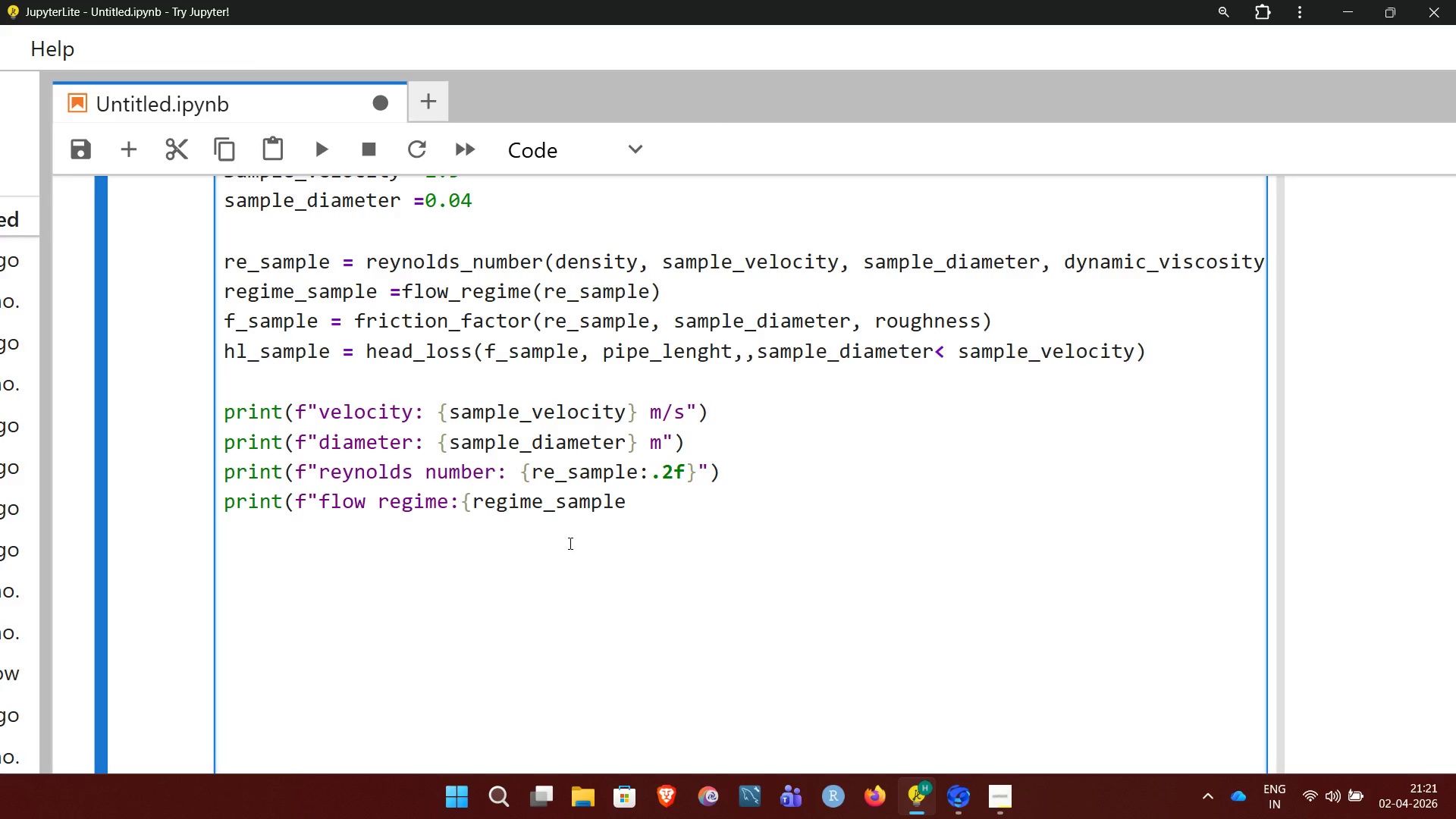 
key(Shift+BracketRight)
 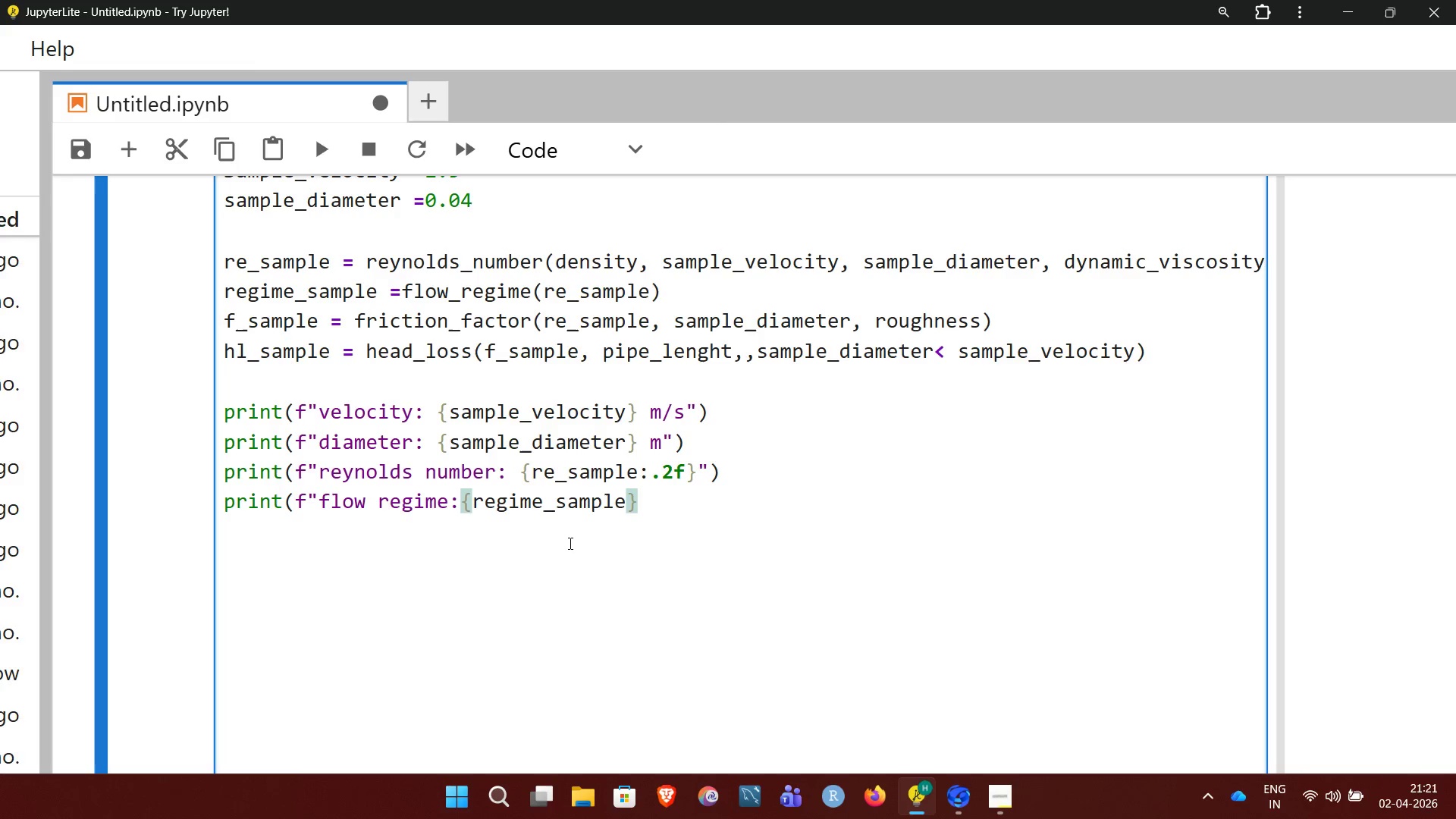 
key(Shift+Quote)
 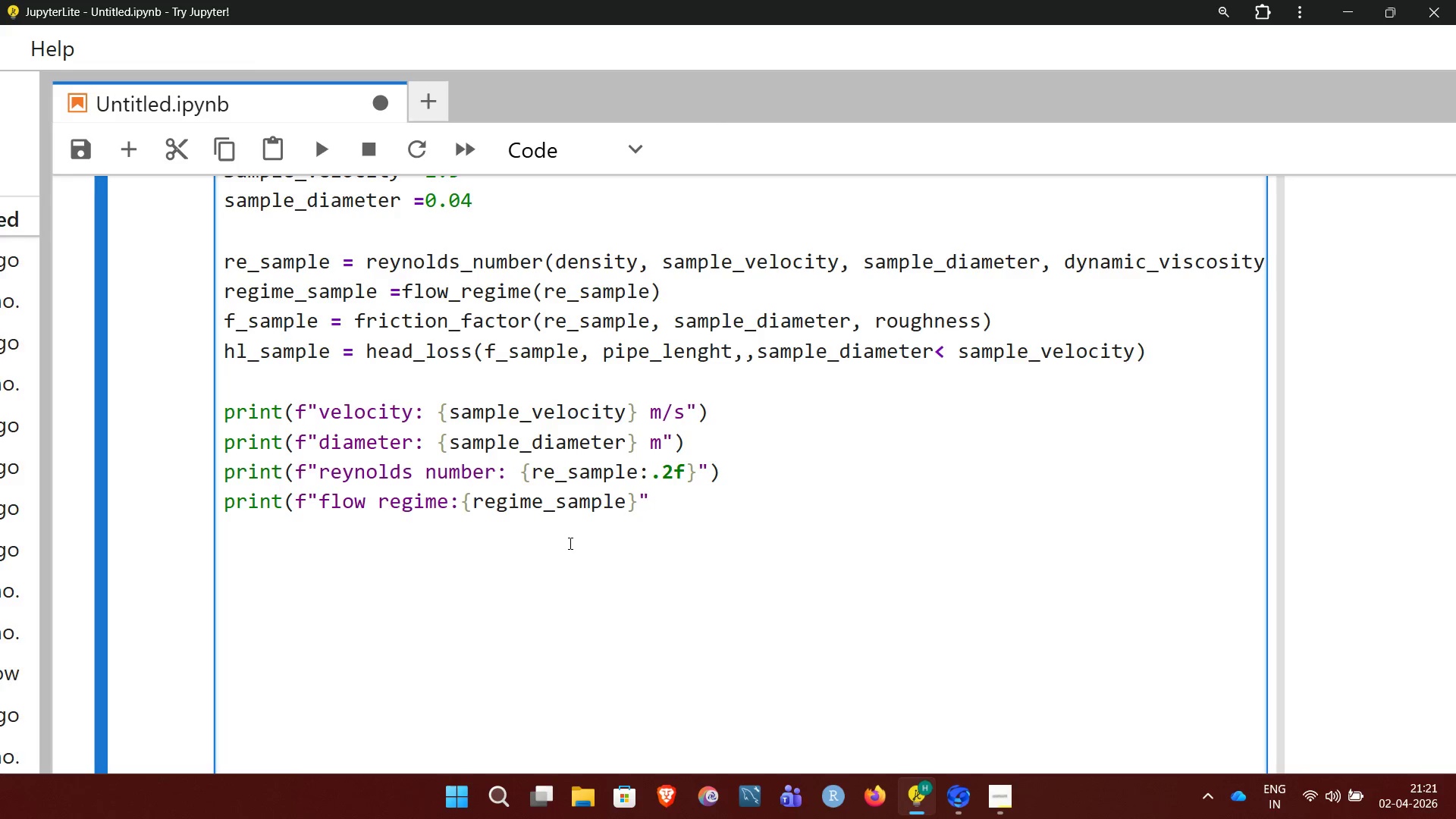 
key(Shift+0)
 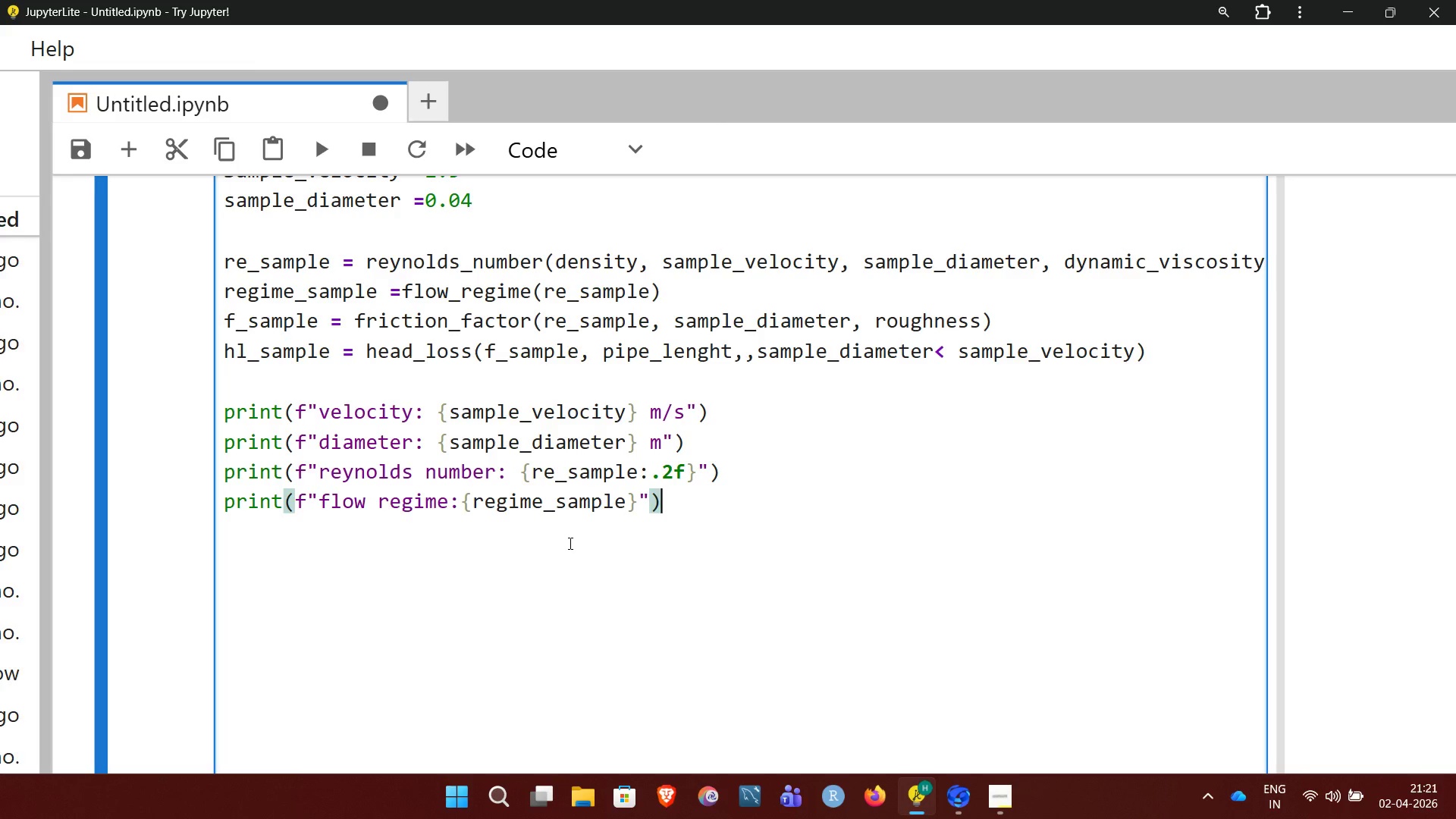 
key(Enter)
 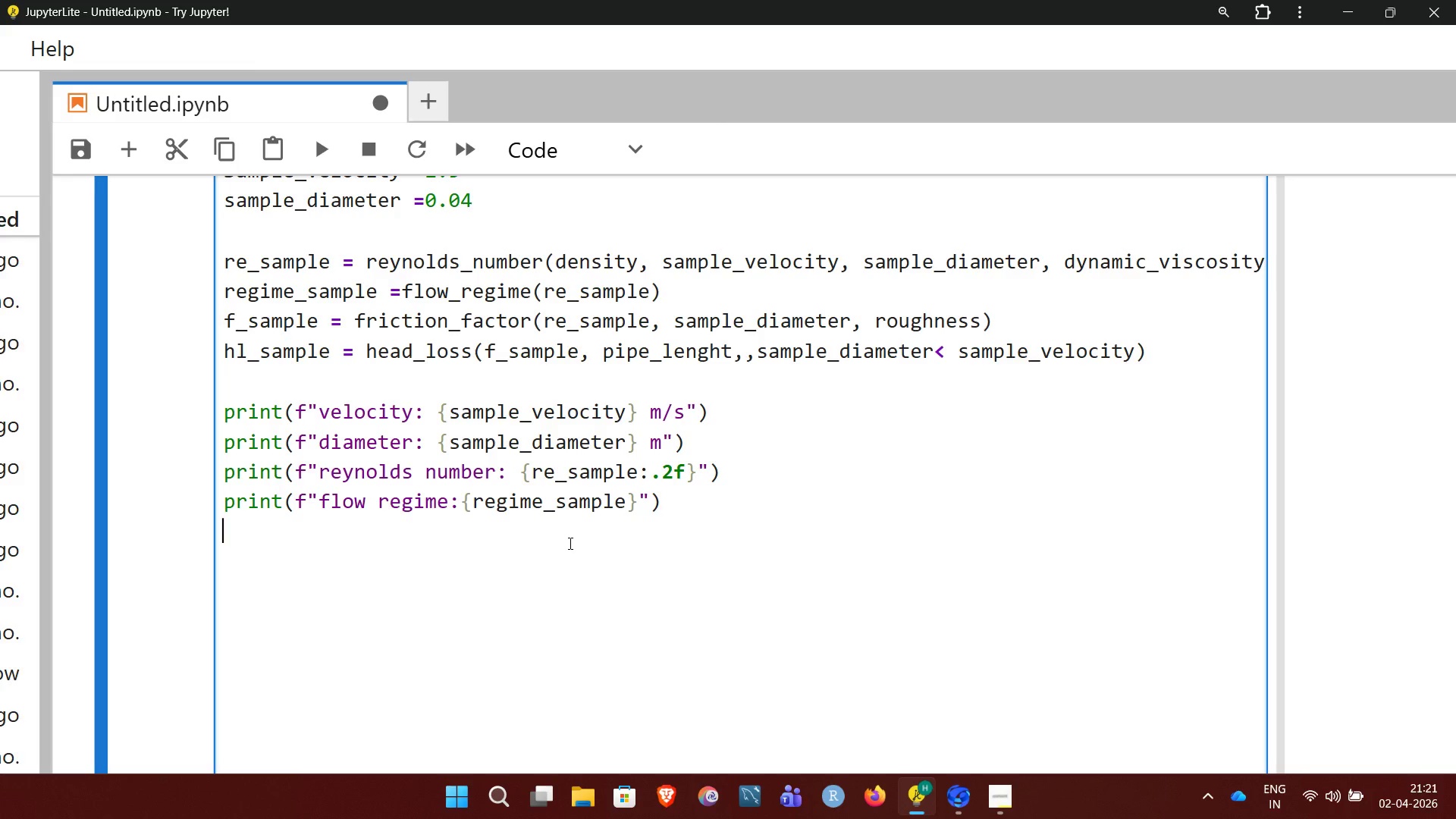 
wait(6.75)
 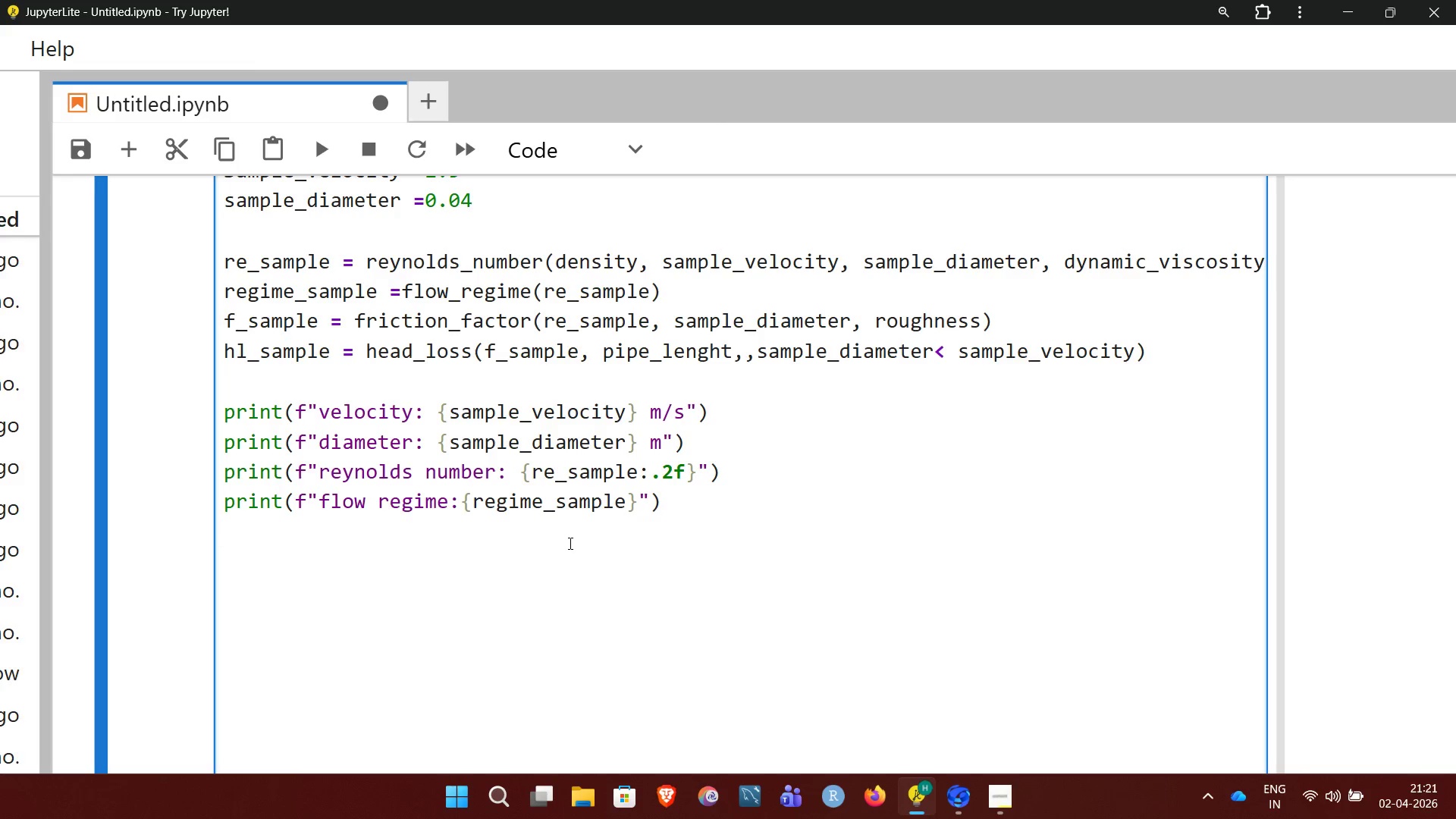 
type(print)
 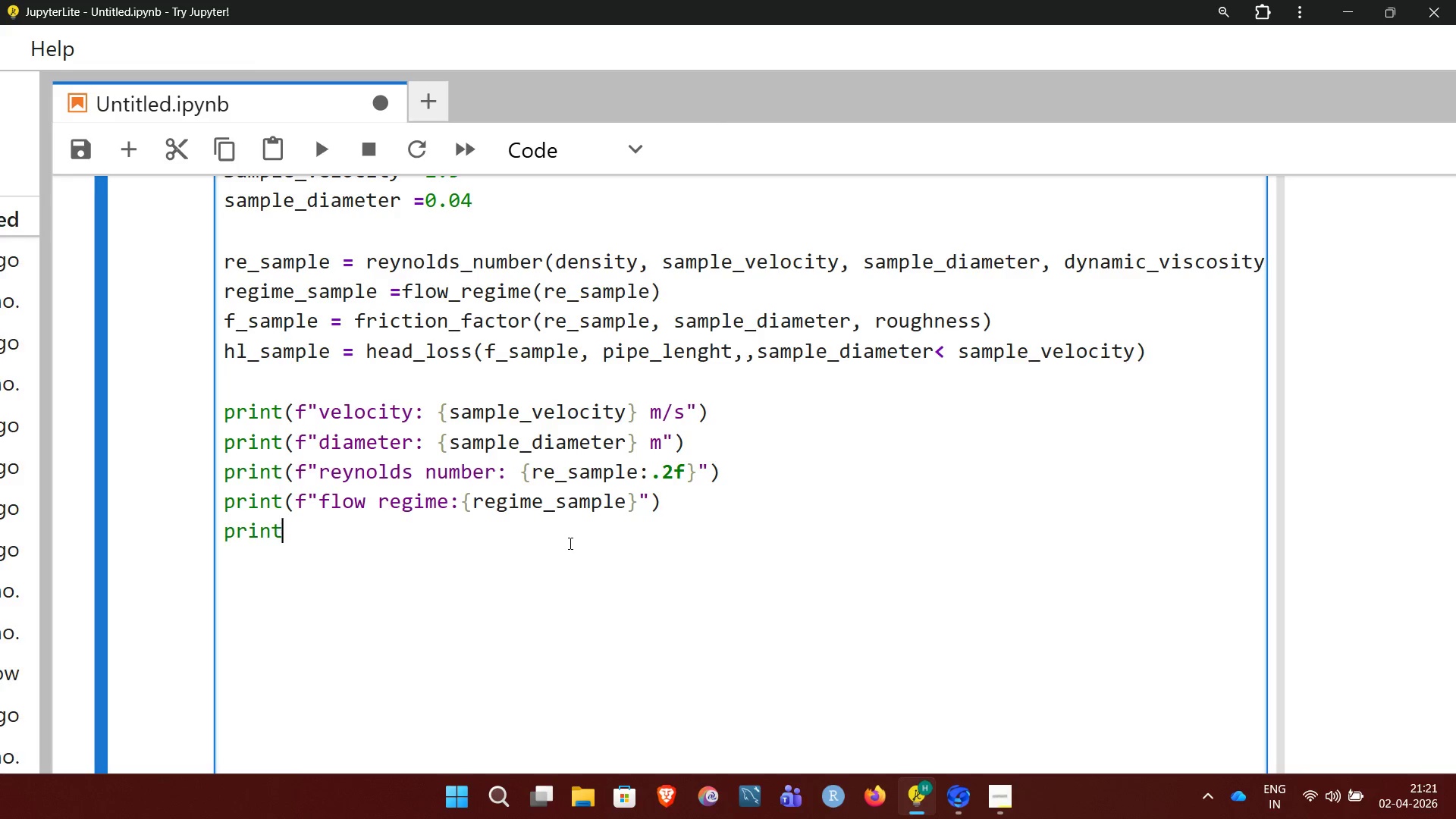 
type((f"friction factor)
 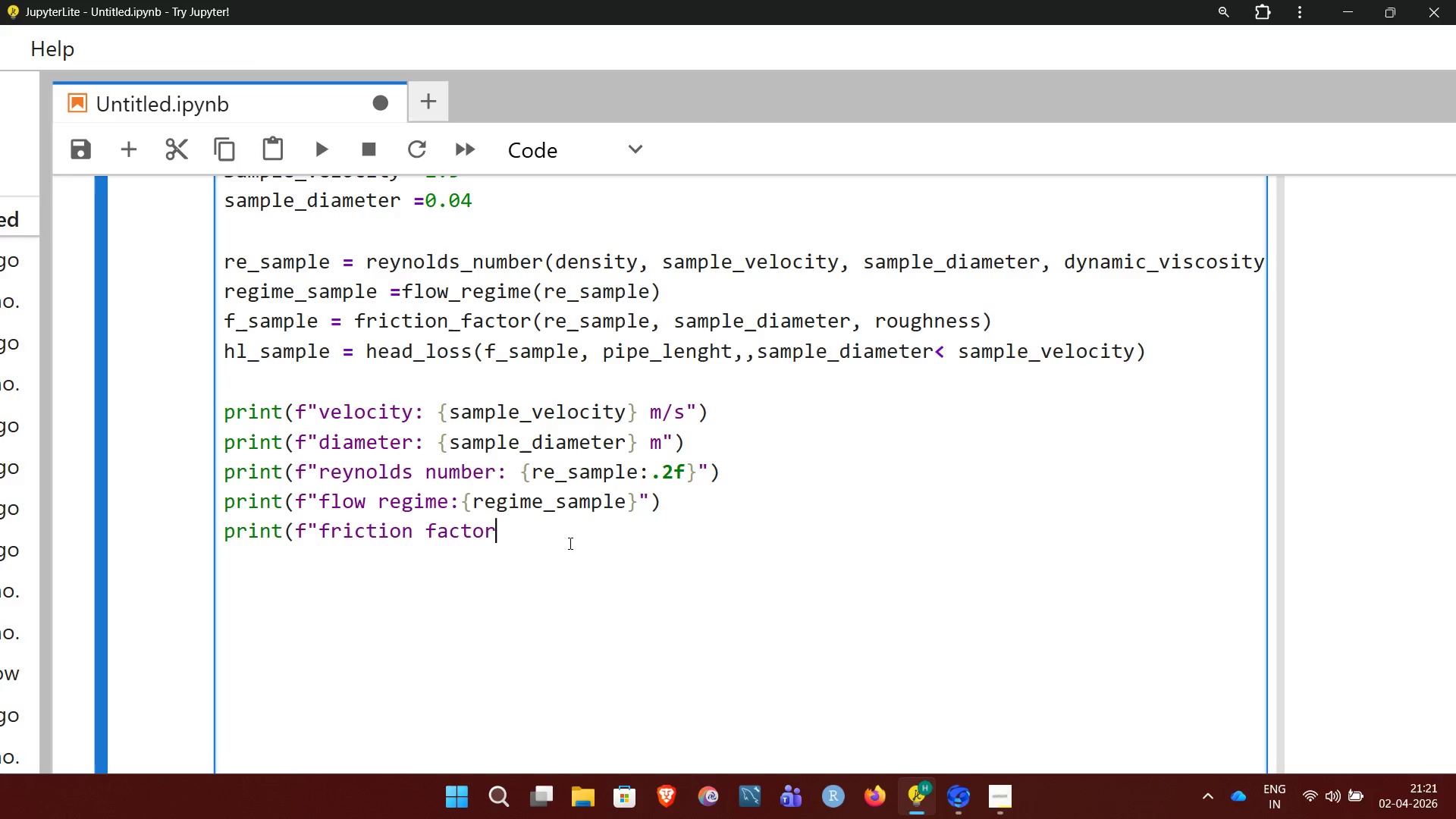 
type(: {f_sample:)
 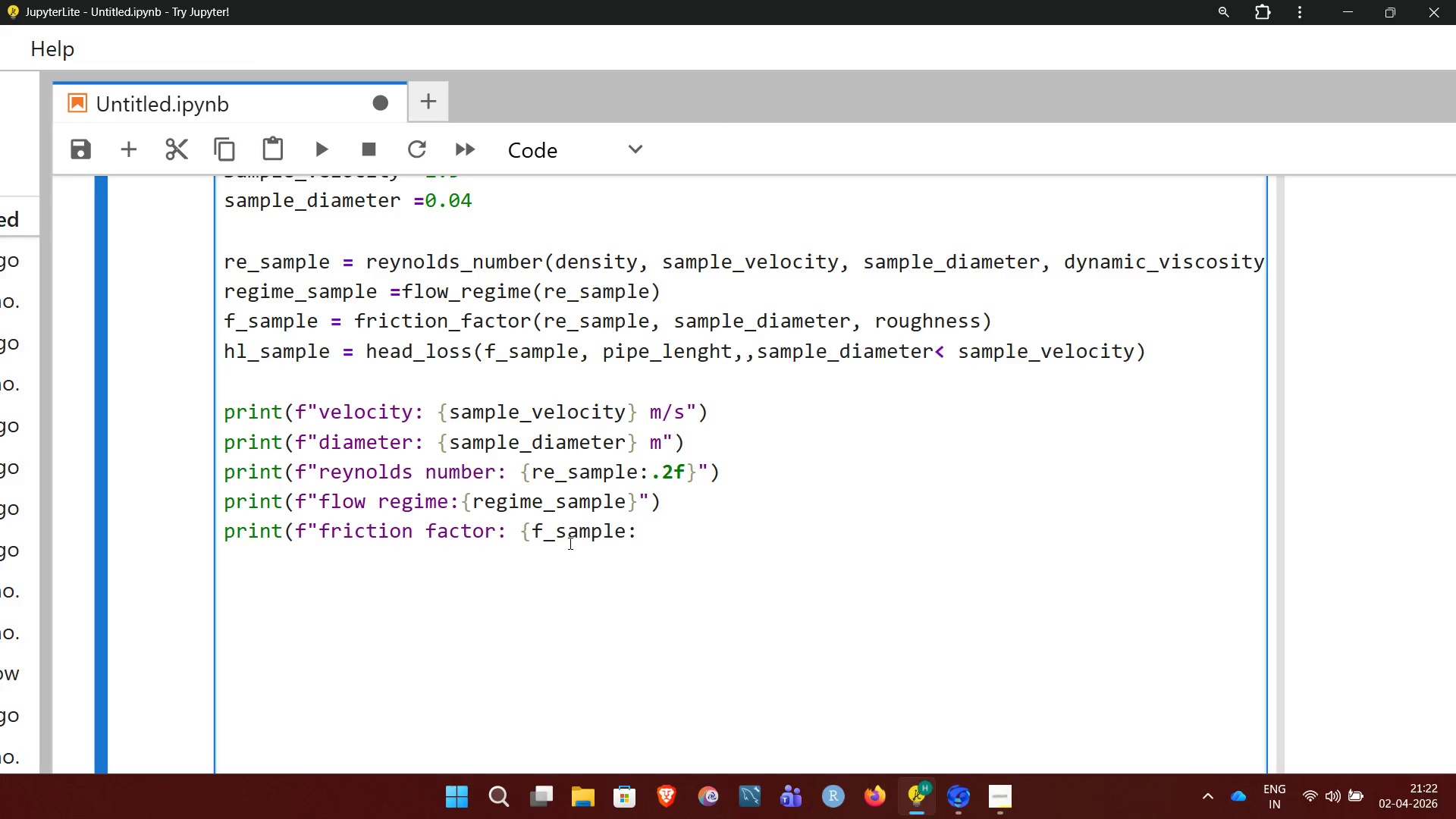 
type(.5f)
 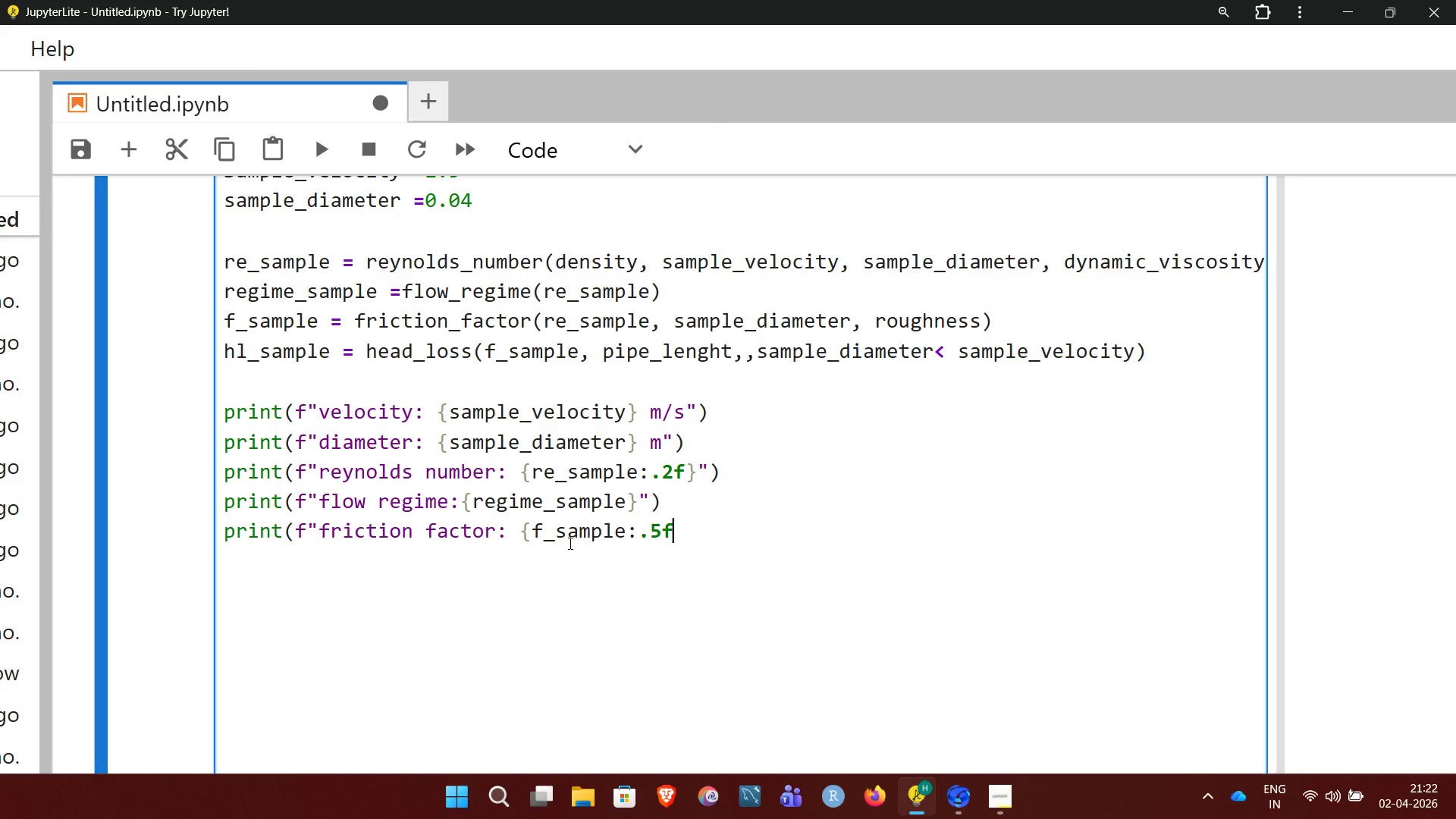 
key(Shift+BracketRight)
 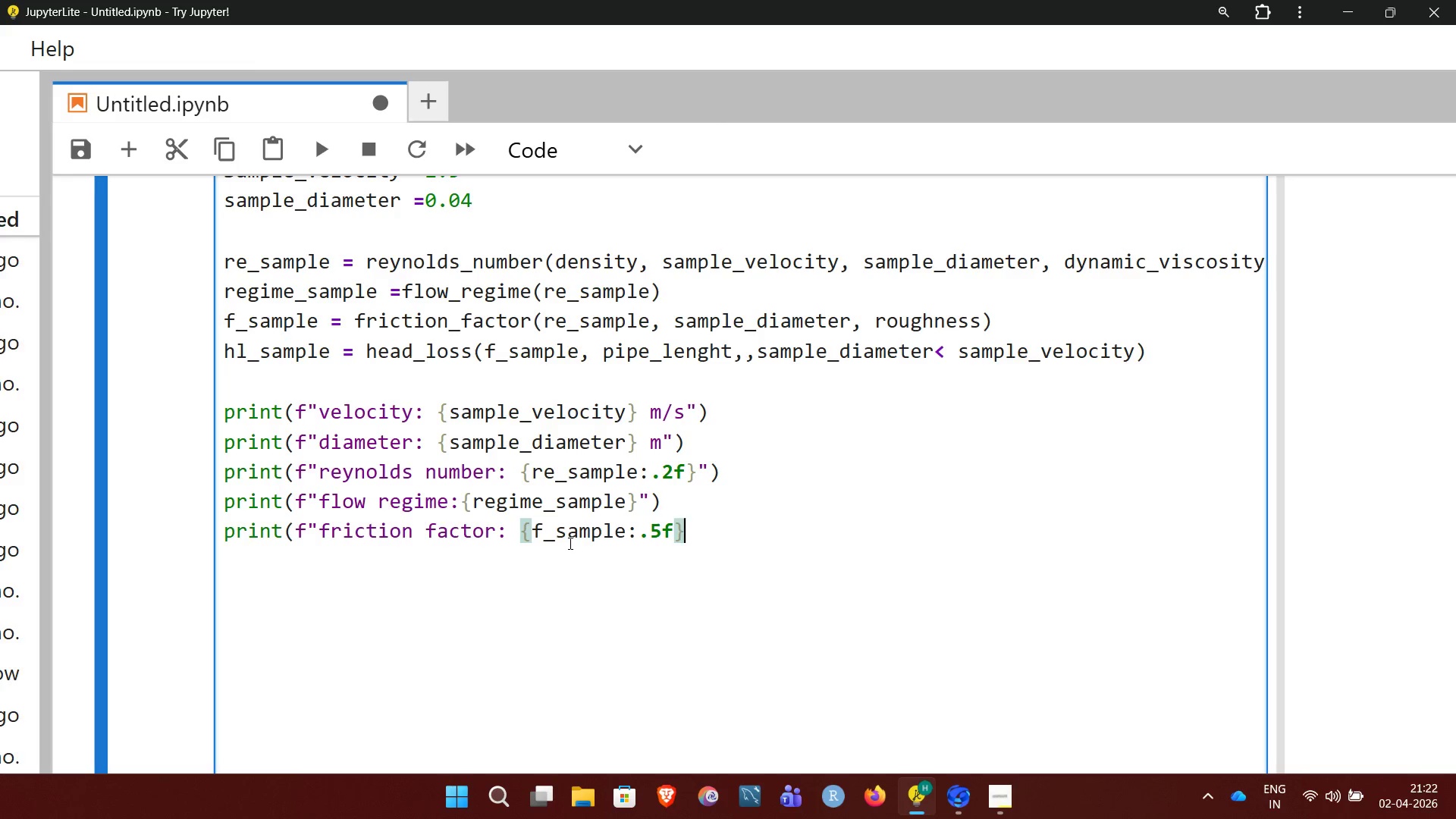 
key(Shift+Quote)
 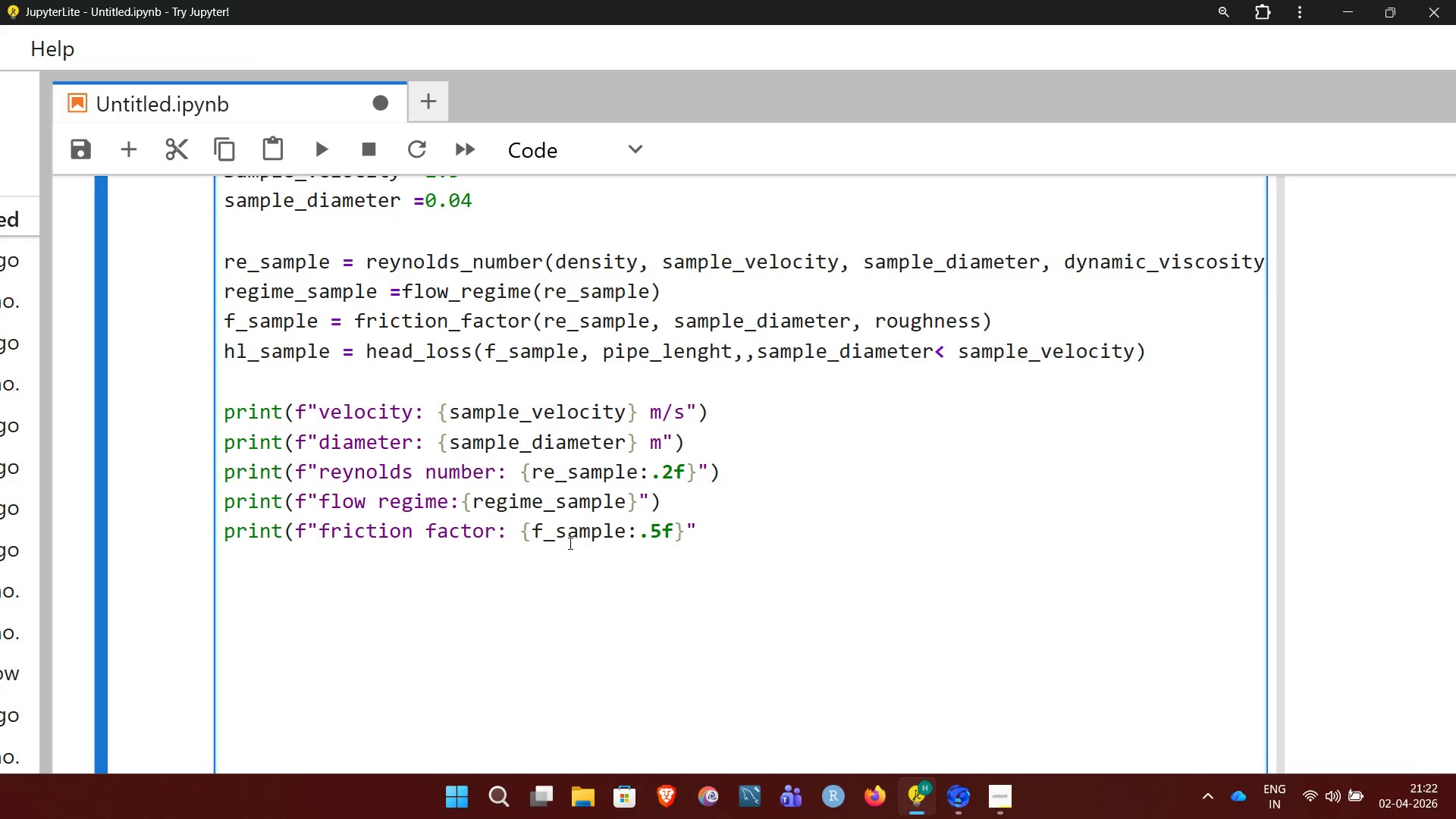 
key(Shift+0)
 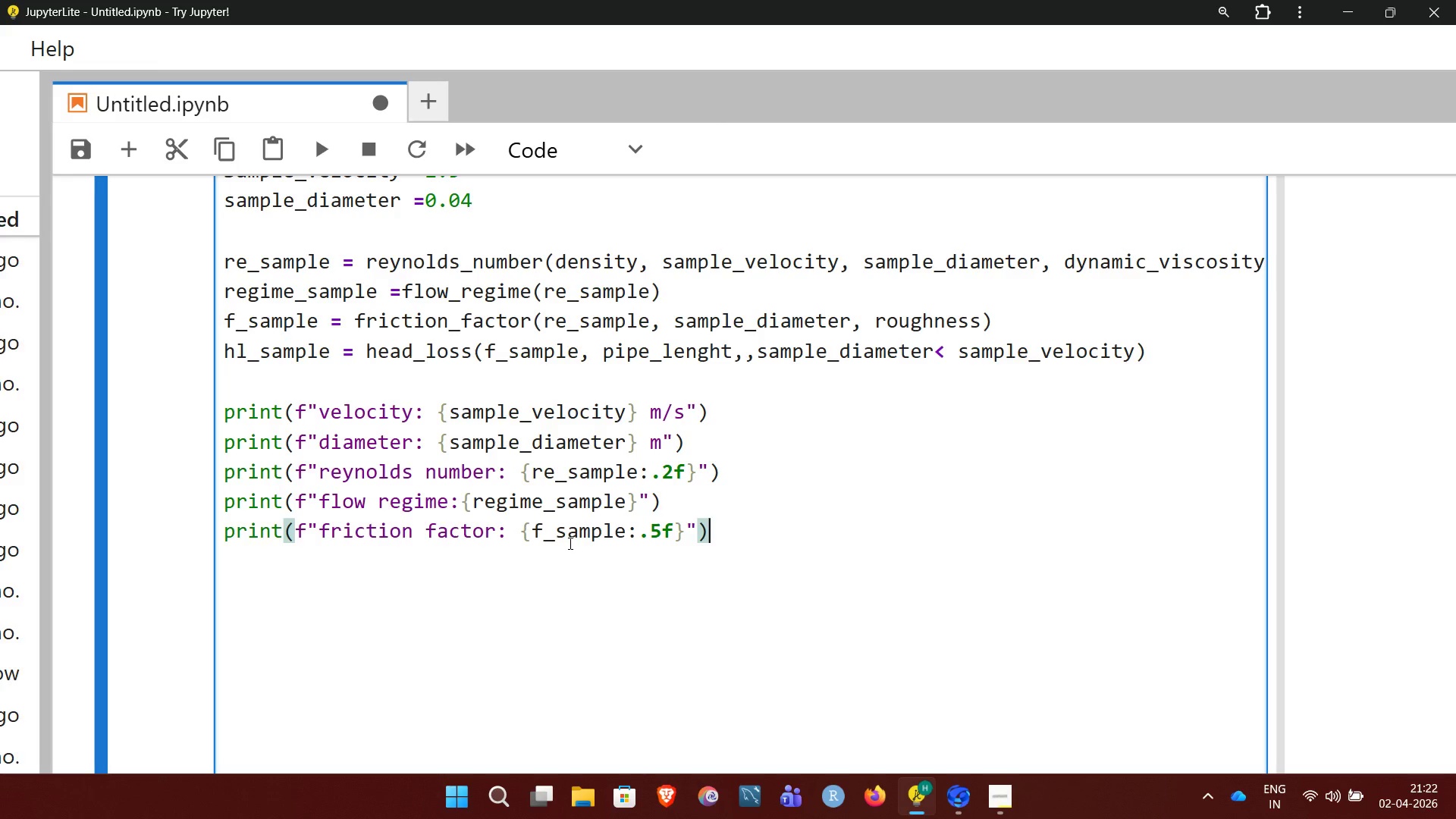 
key(Enter)
 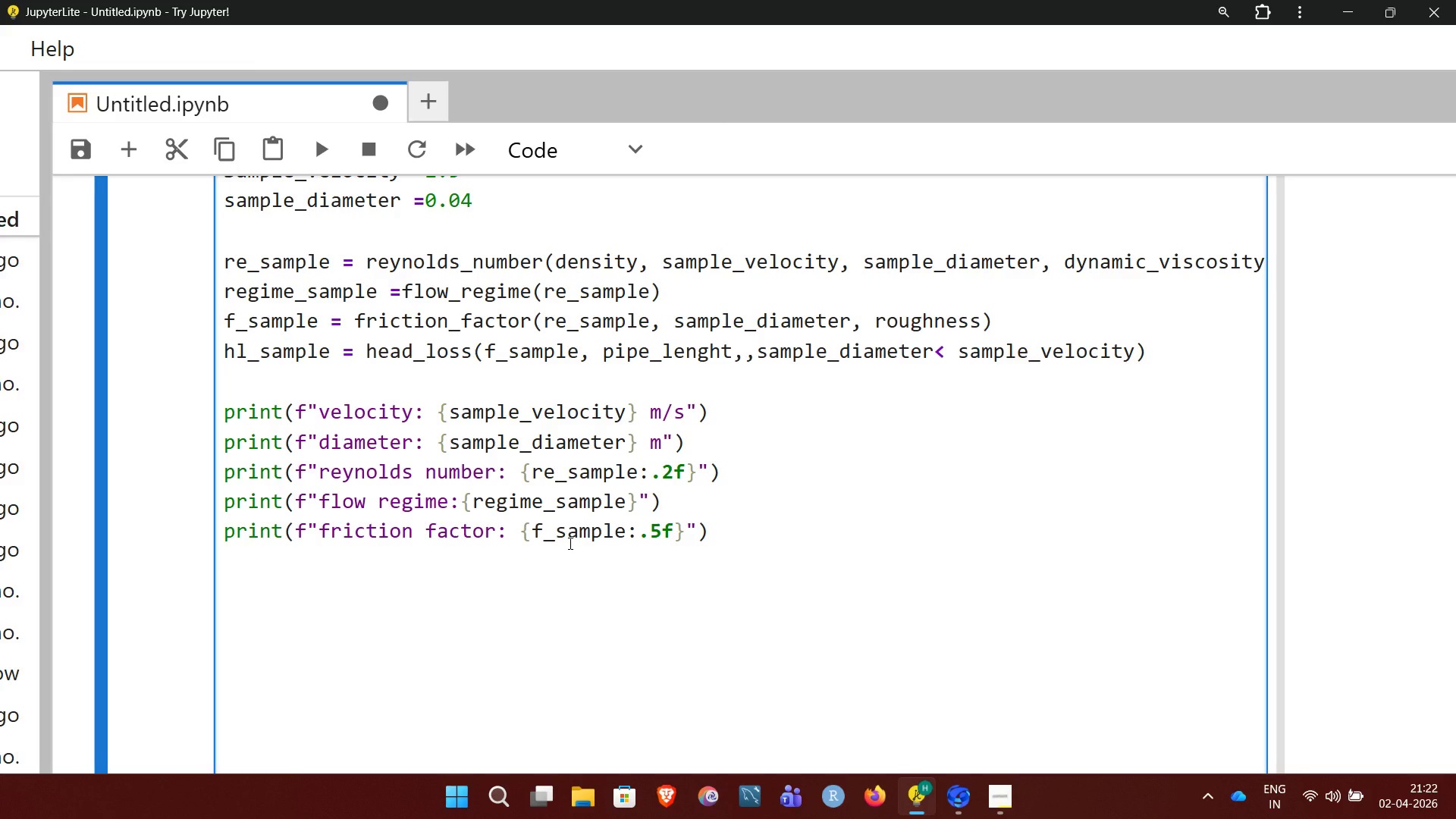 
wait(6.09)
 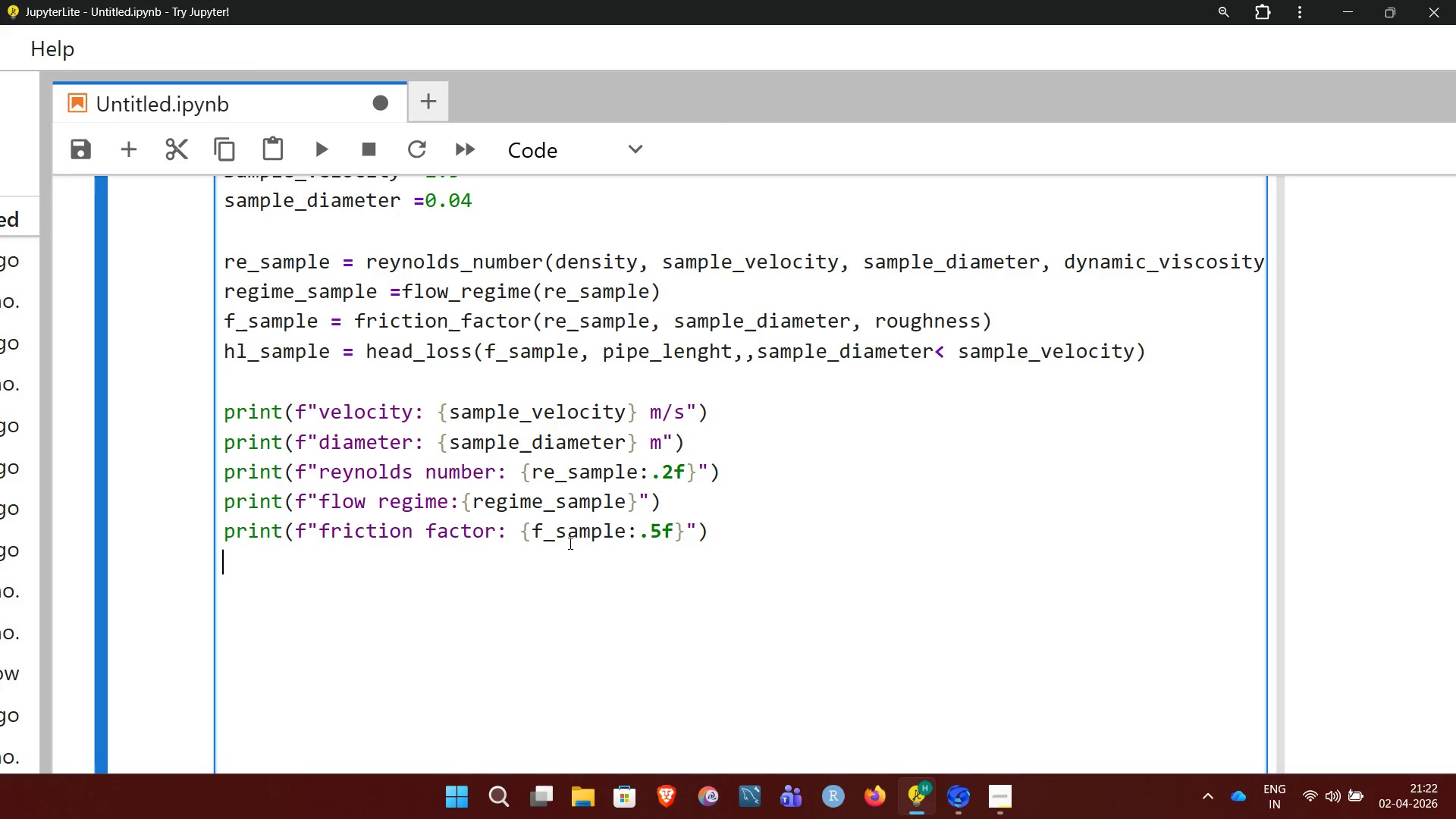 
type(print)
 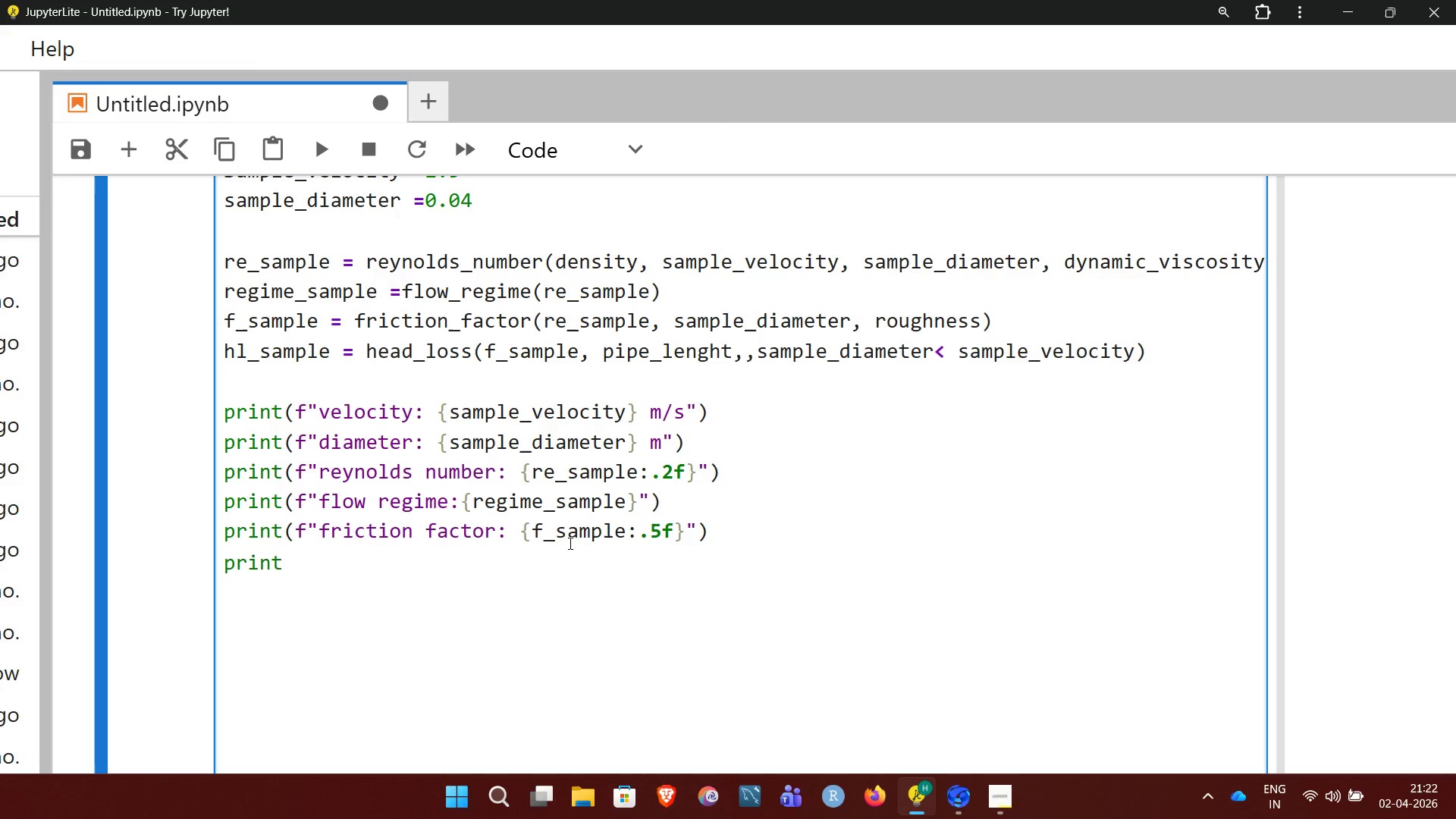 
type((f"head loss)
 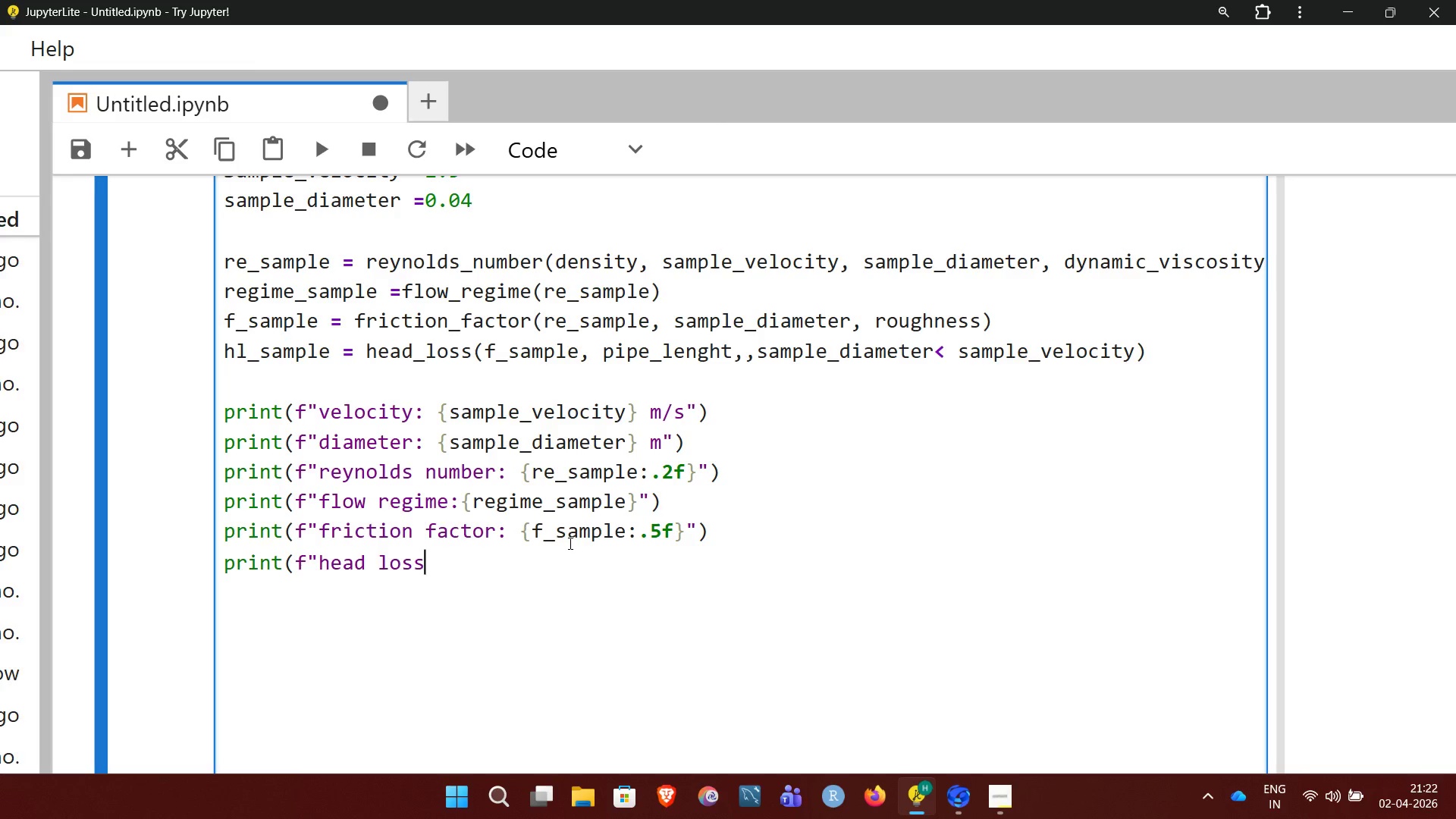 
key(Shift+Semicolon)
 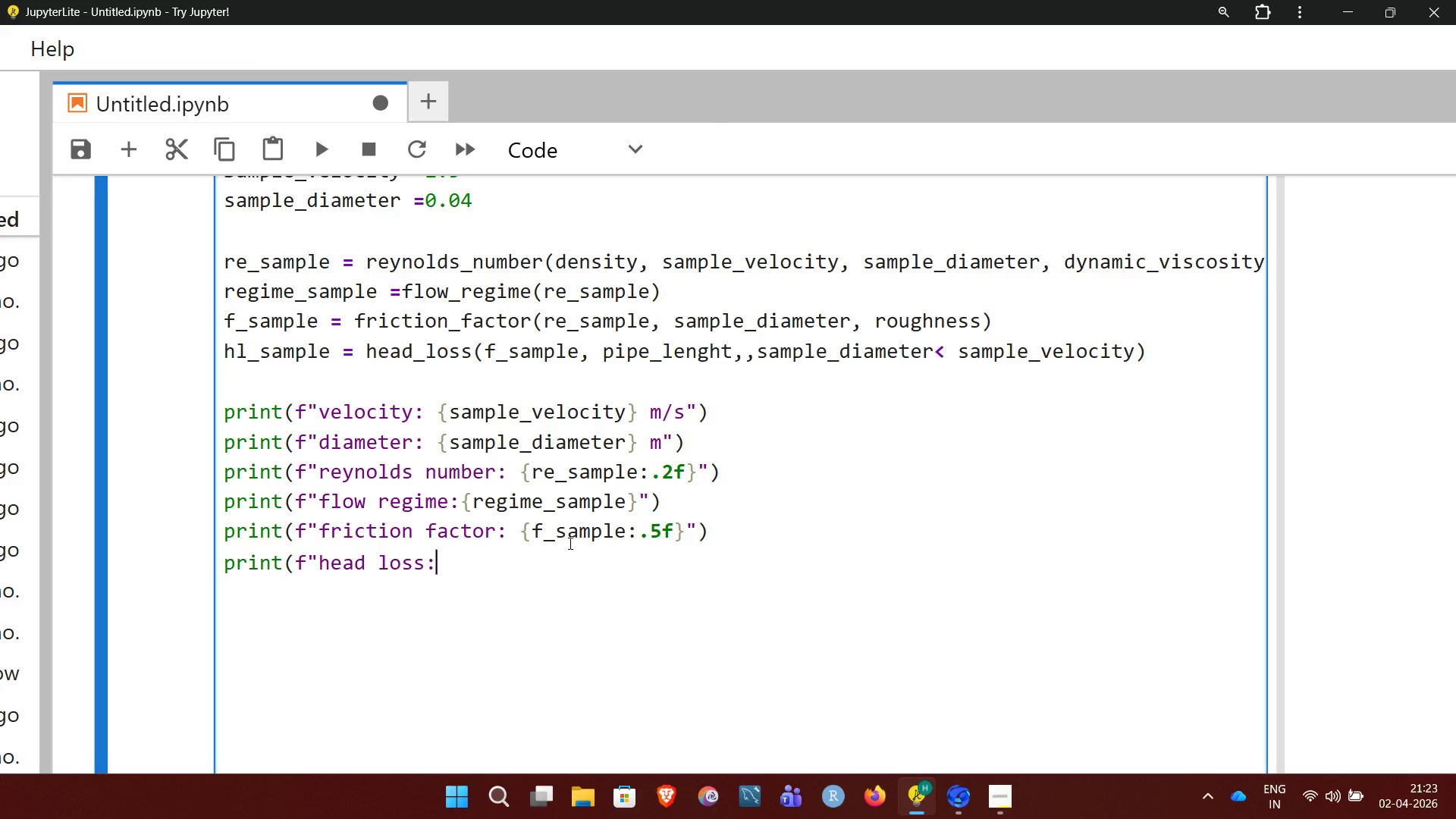 
key(Space)
 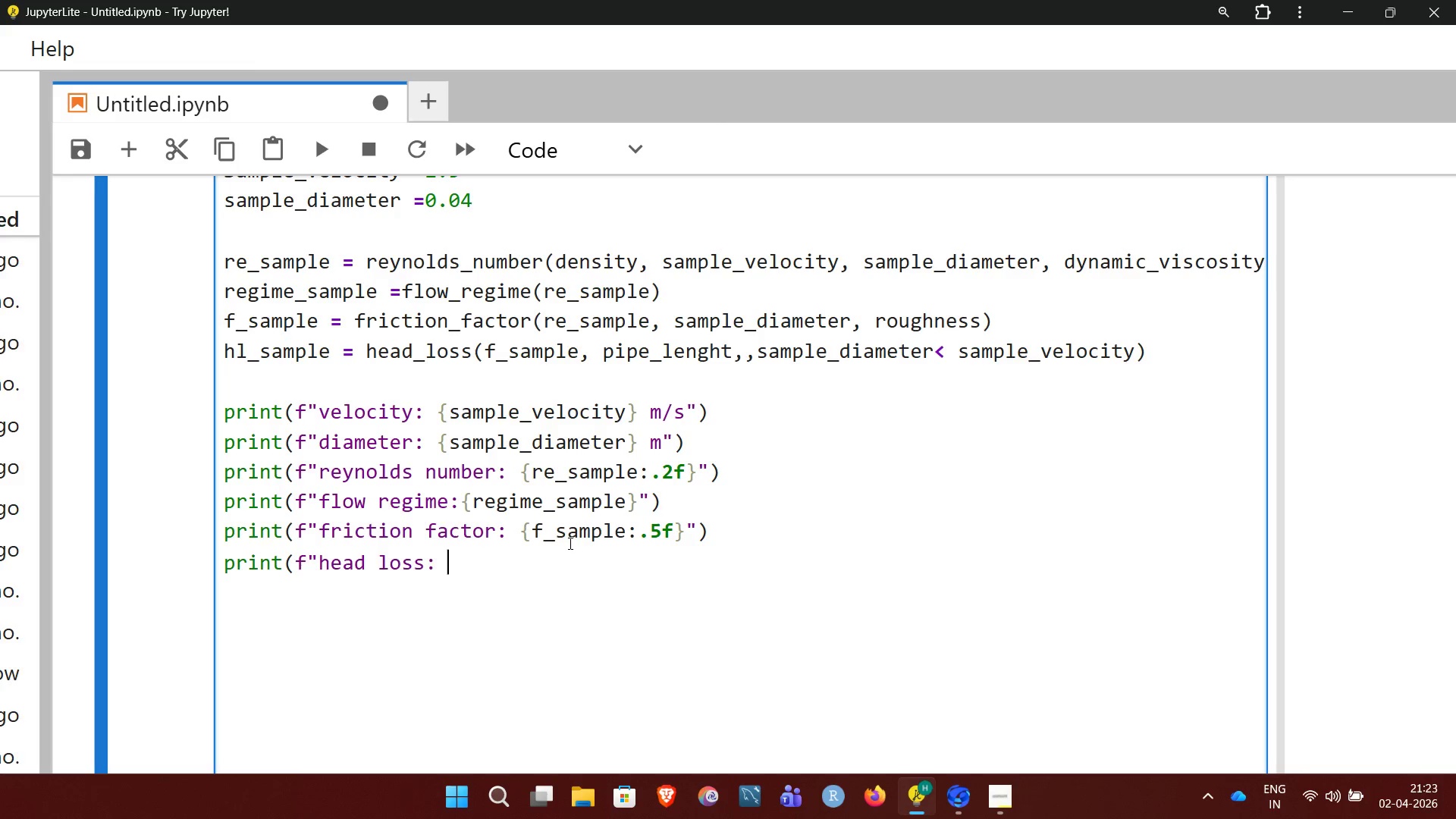 
type({hl_sample)
 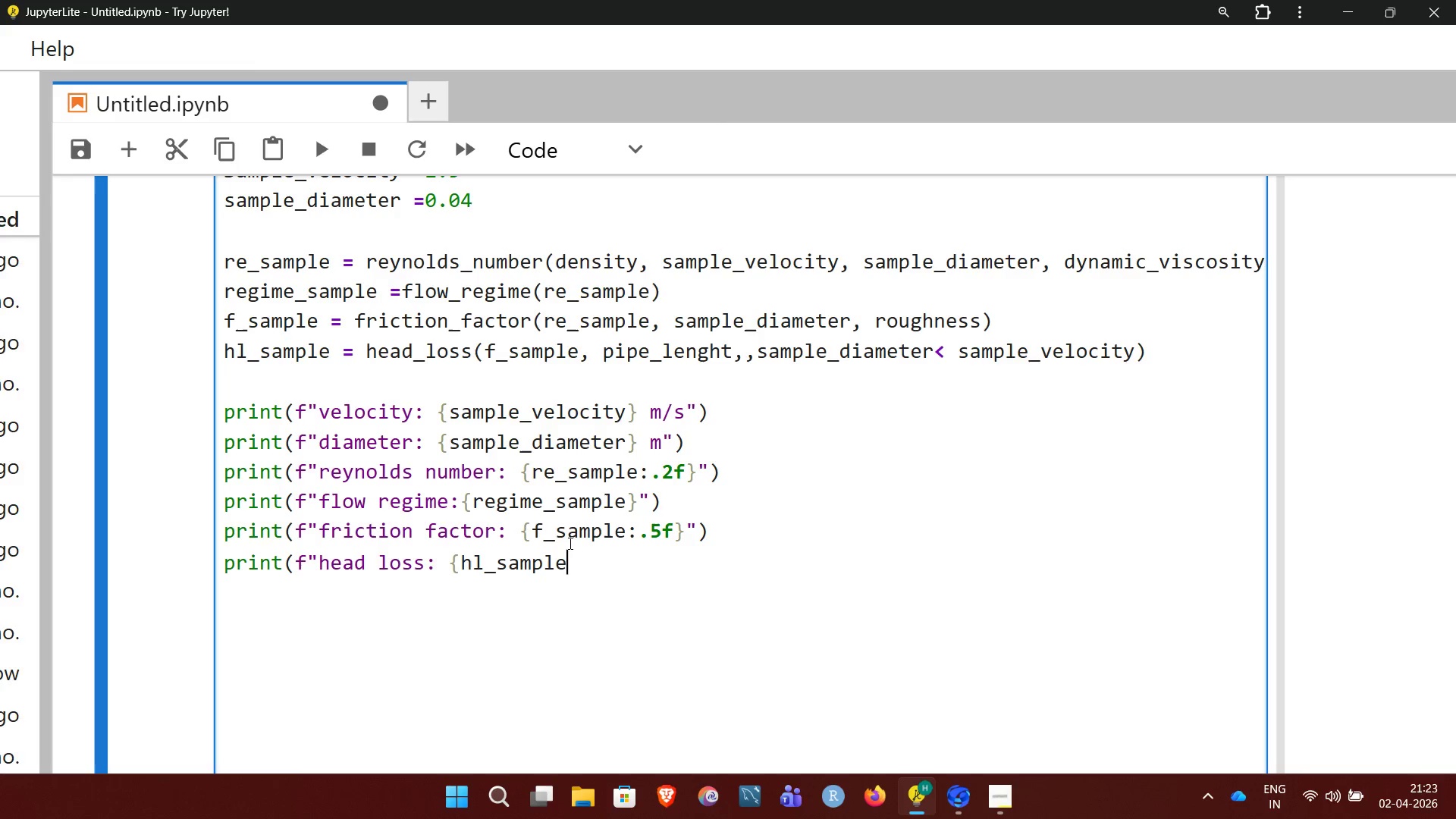 
key(Shift+Semicolon)
 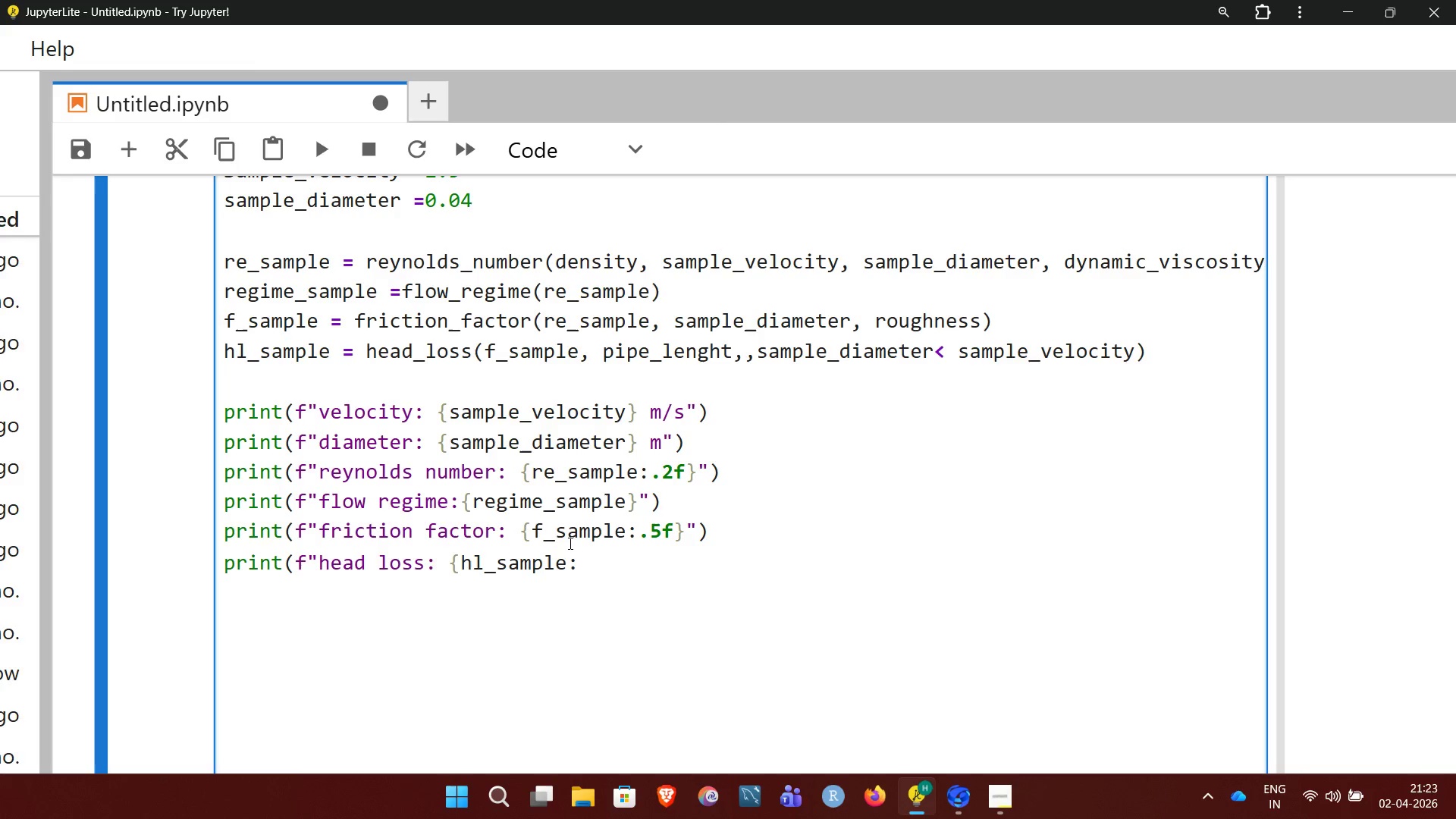 
key(Comma)
 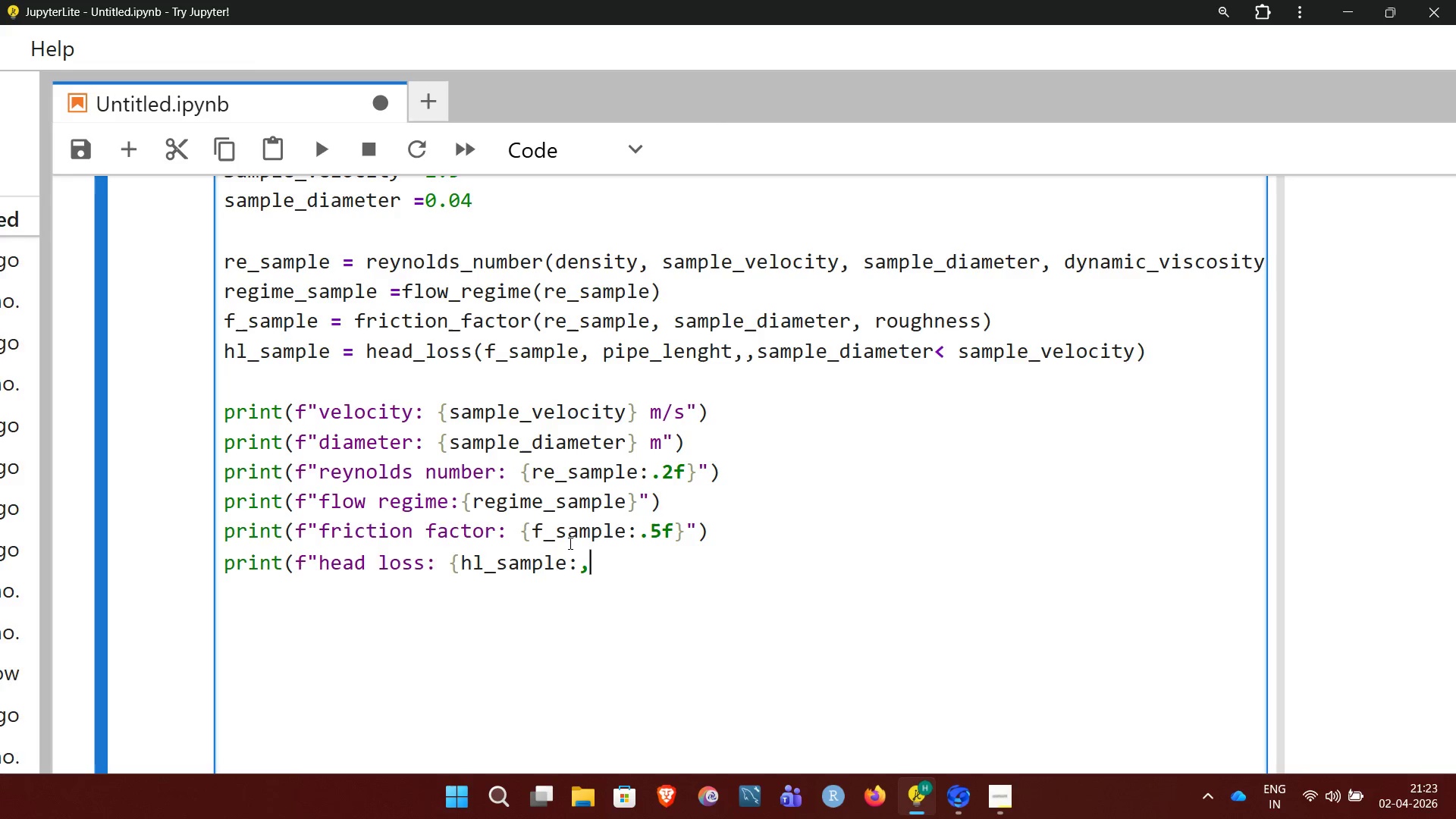 
key(Backspace)
 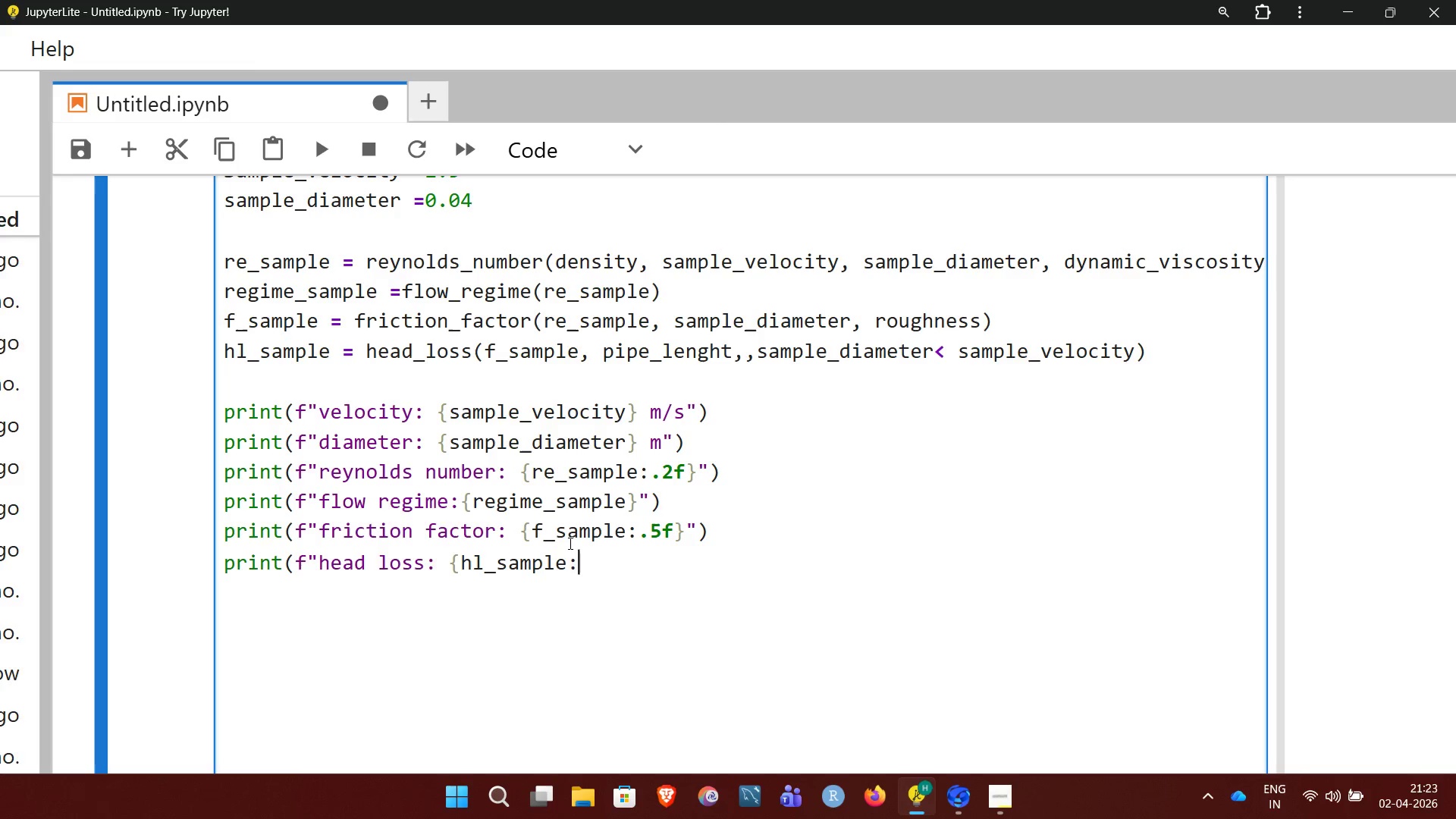 
key(Period)
 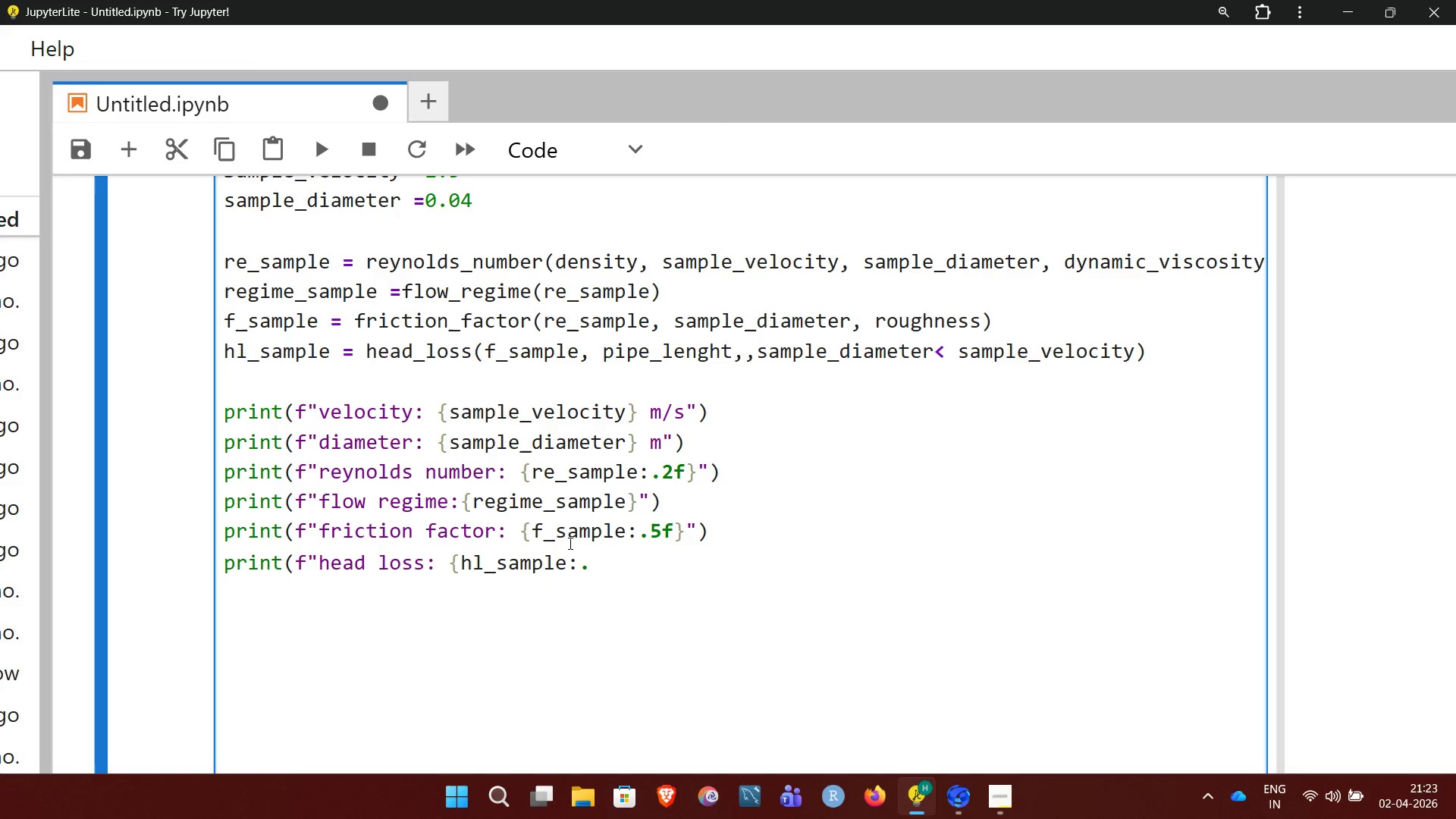 
type(3f})
 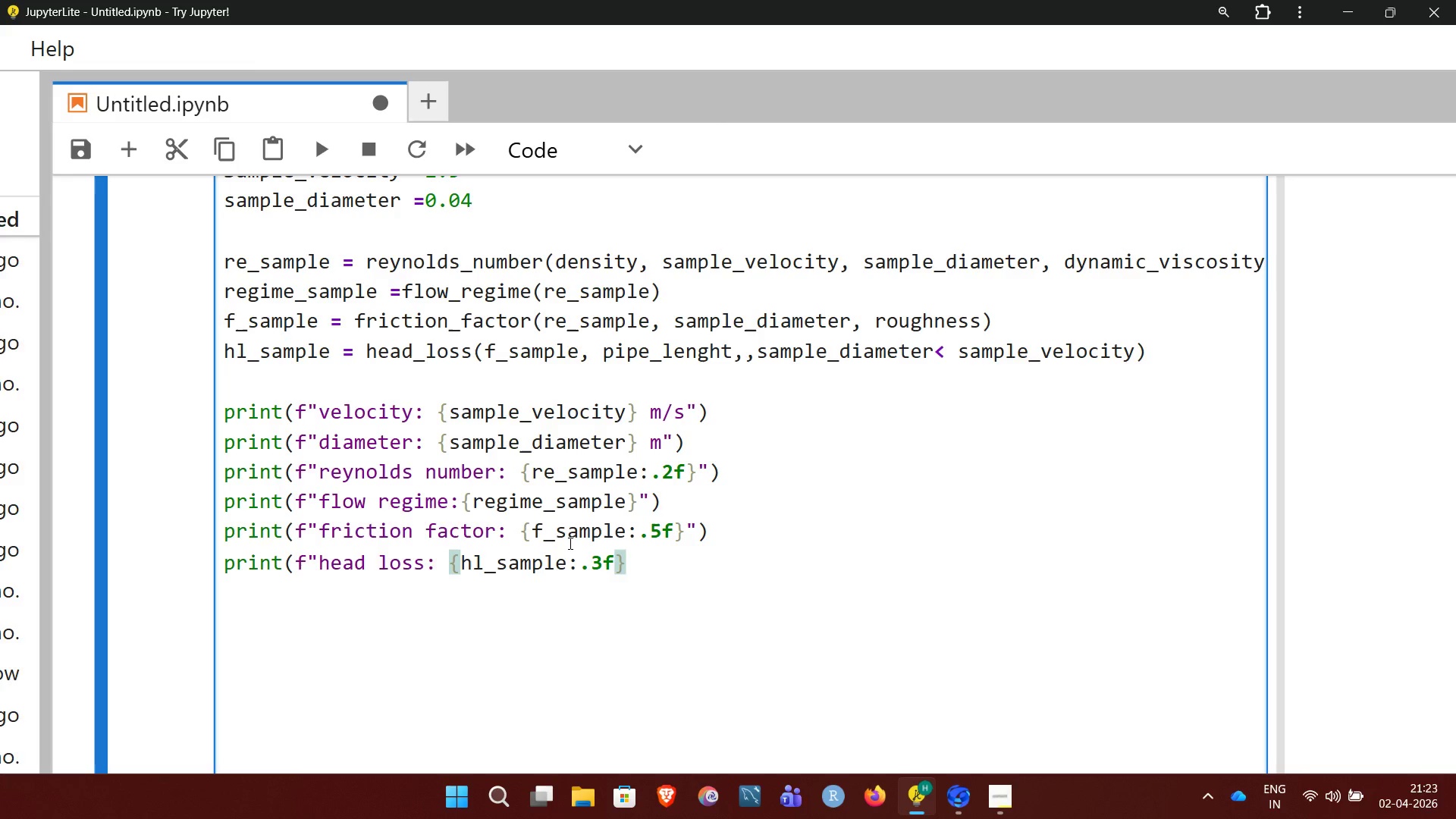 
type( meters of fluid coloum)
 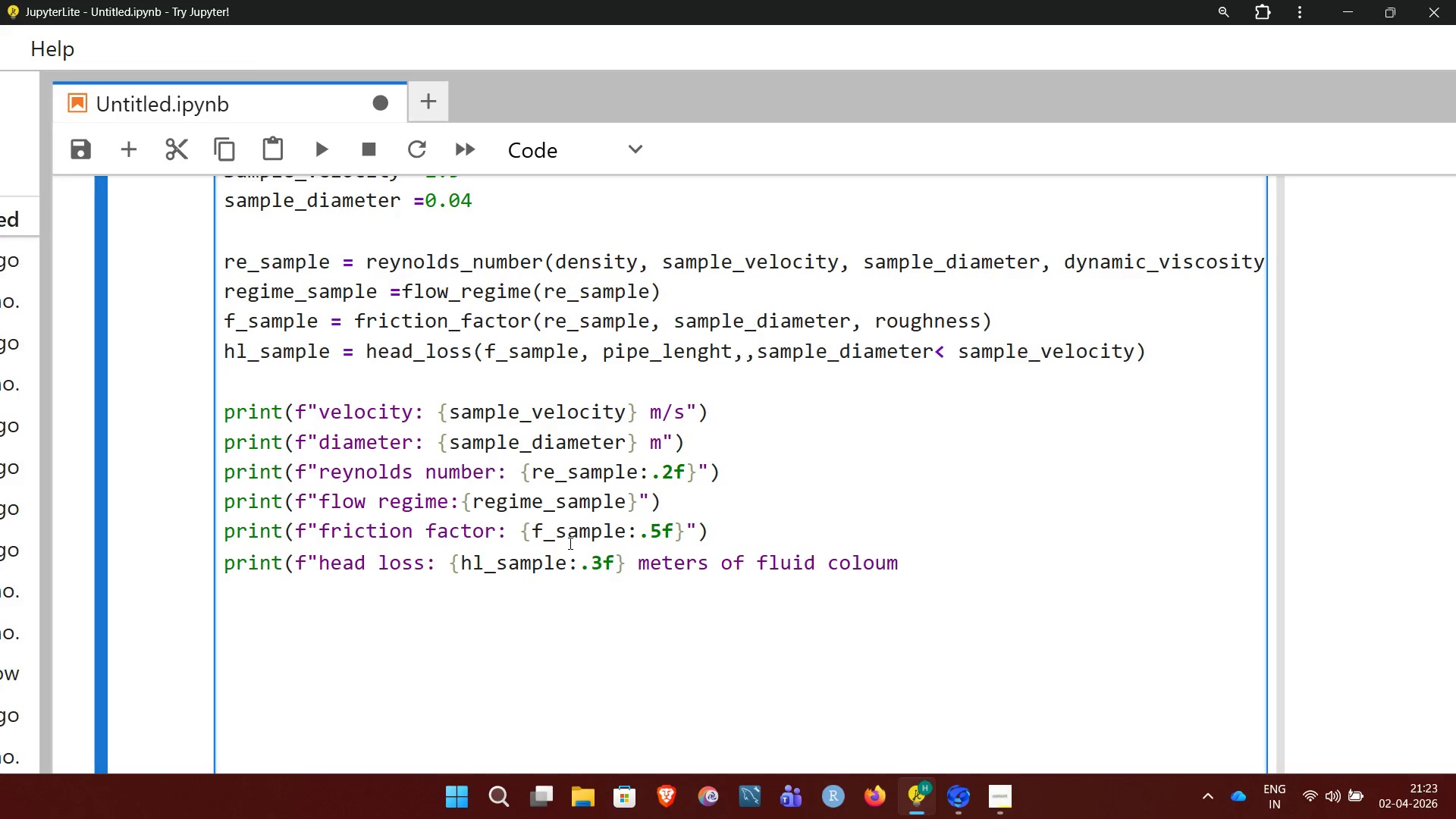 
hold_key(key=Backspace, duration=0.75)
 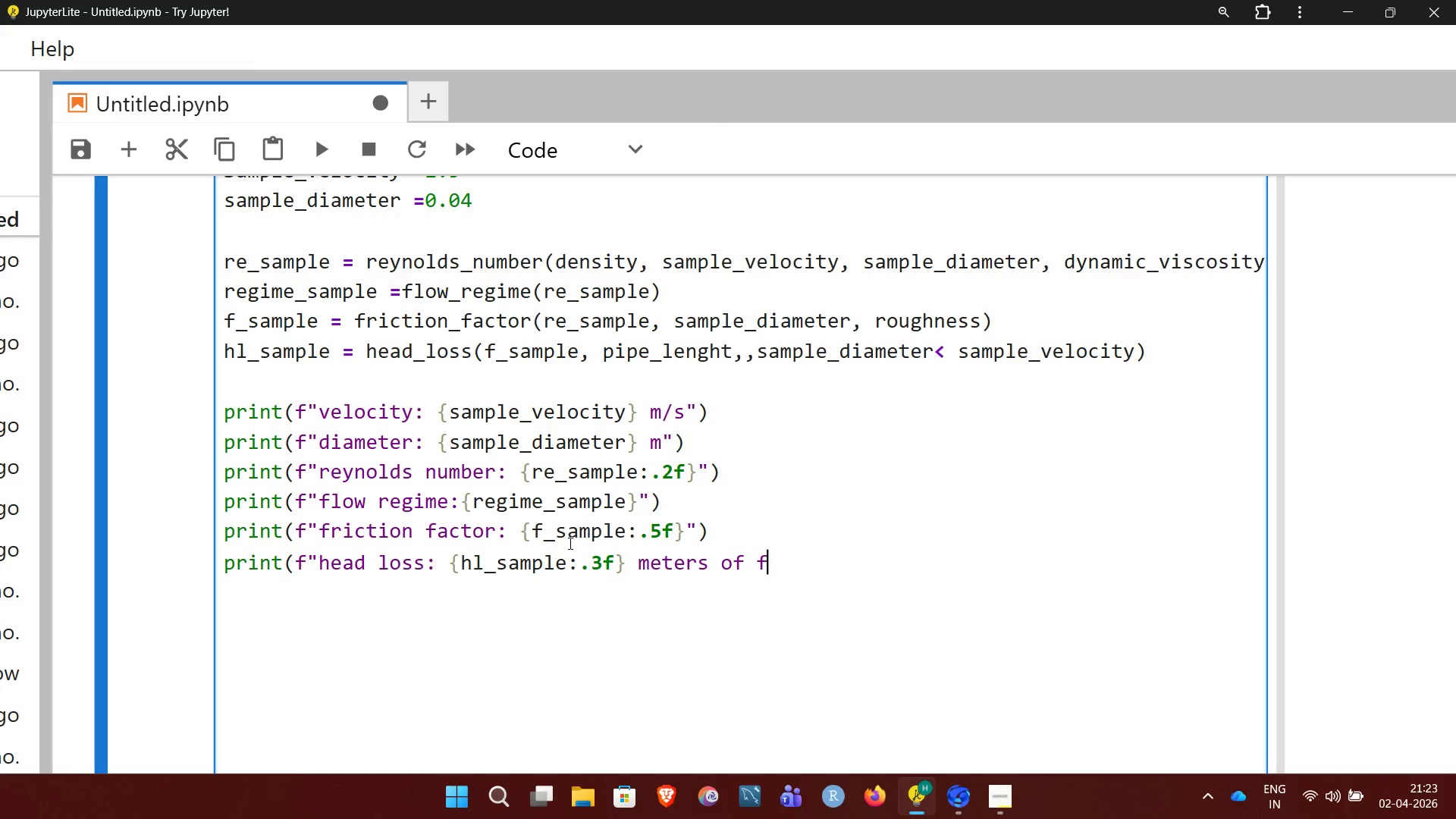 
key(Backspace)
 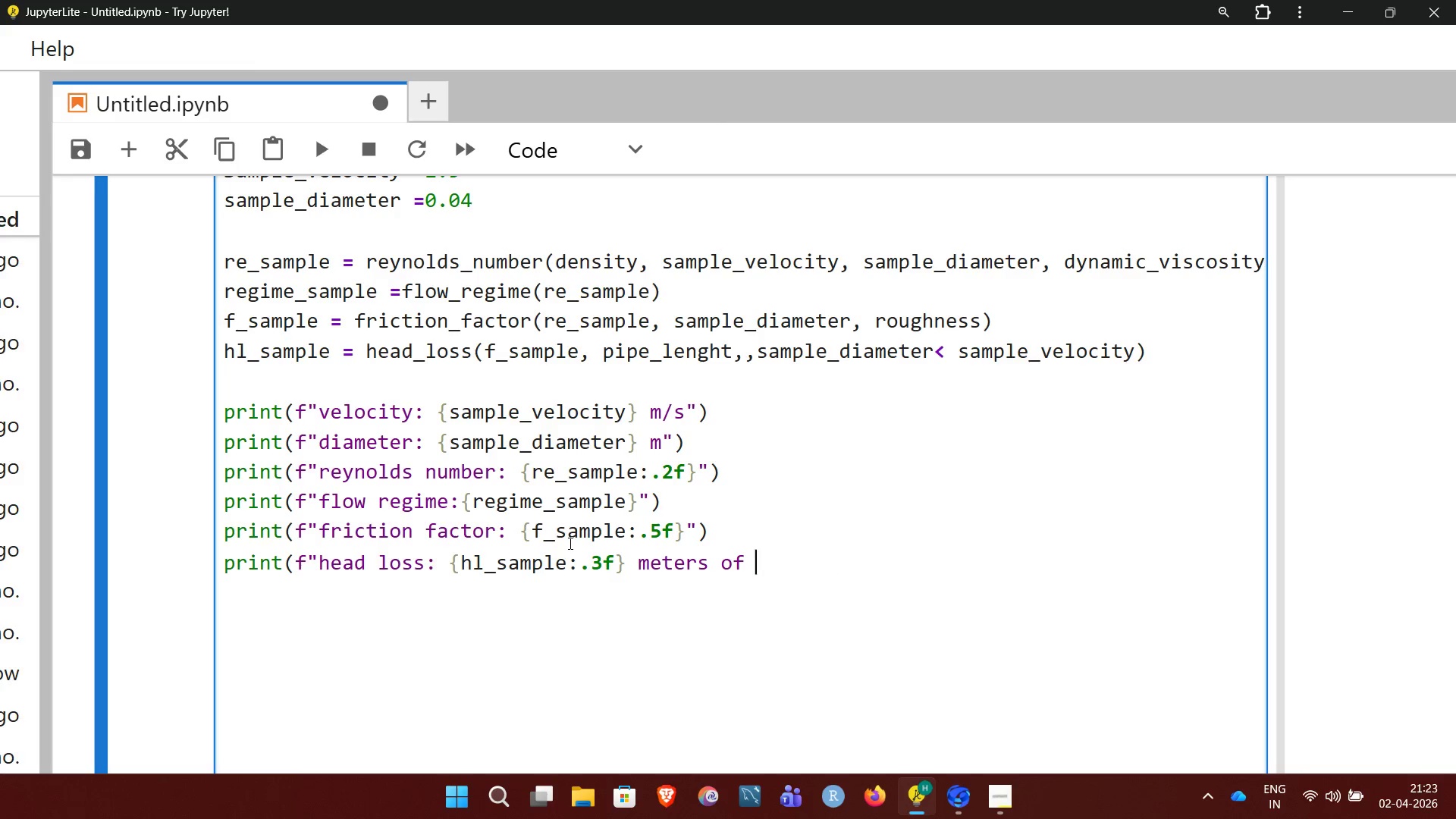 
key(Backspace)
 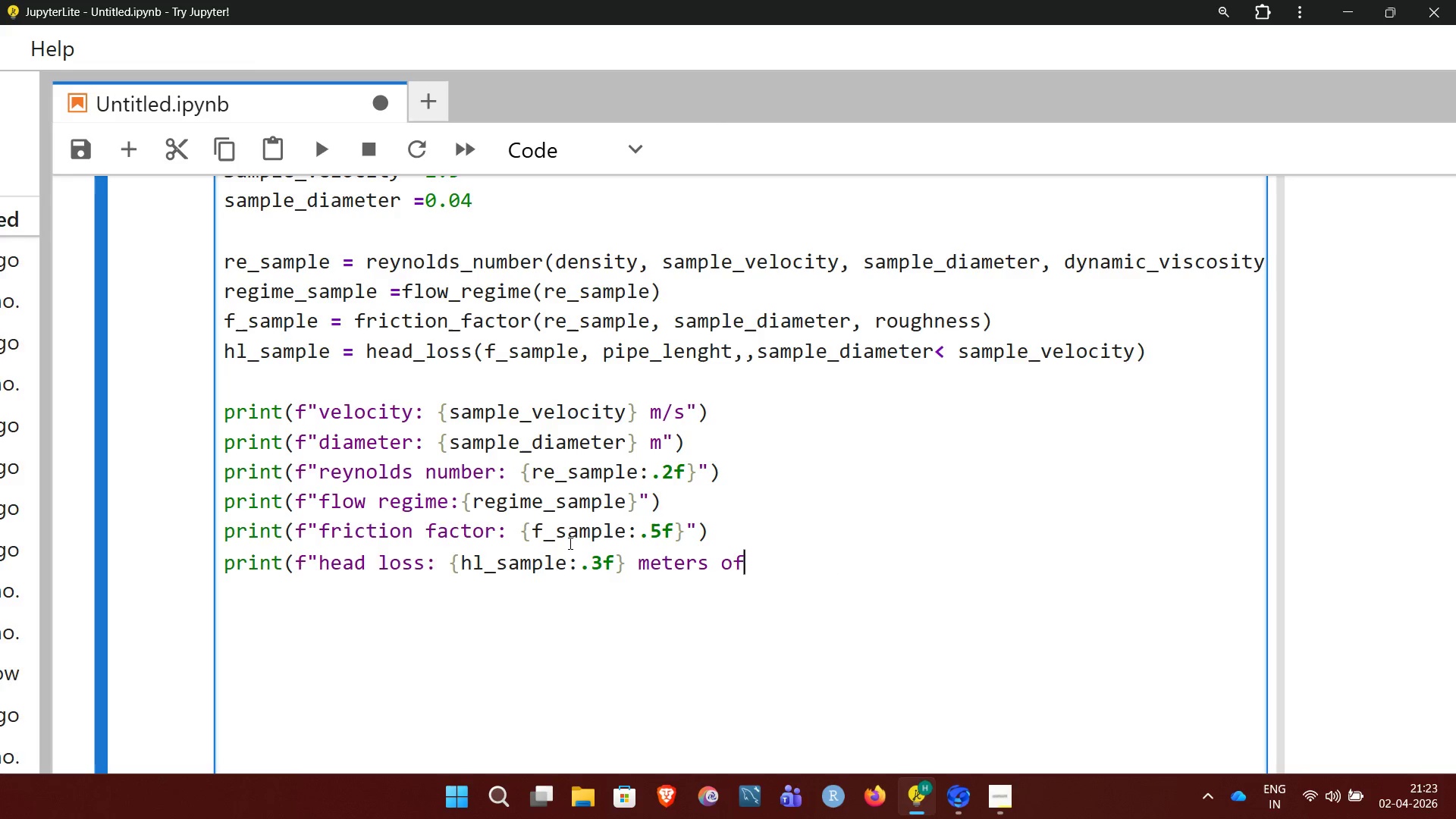 
key(Backspace)
 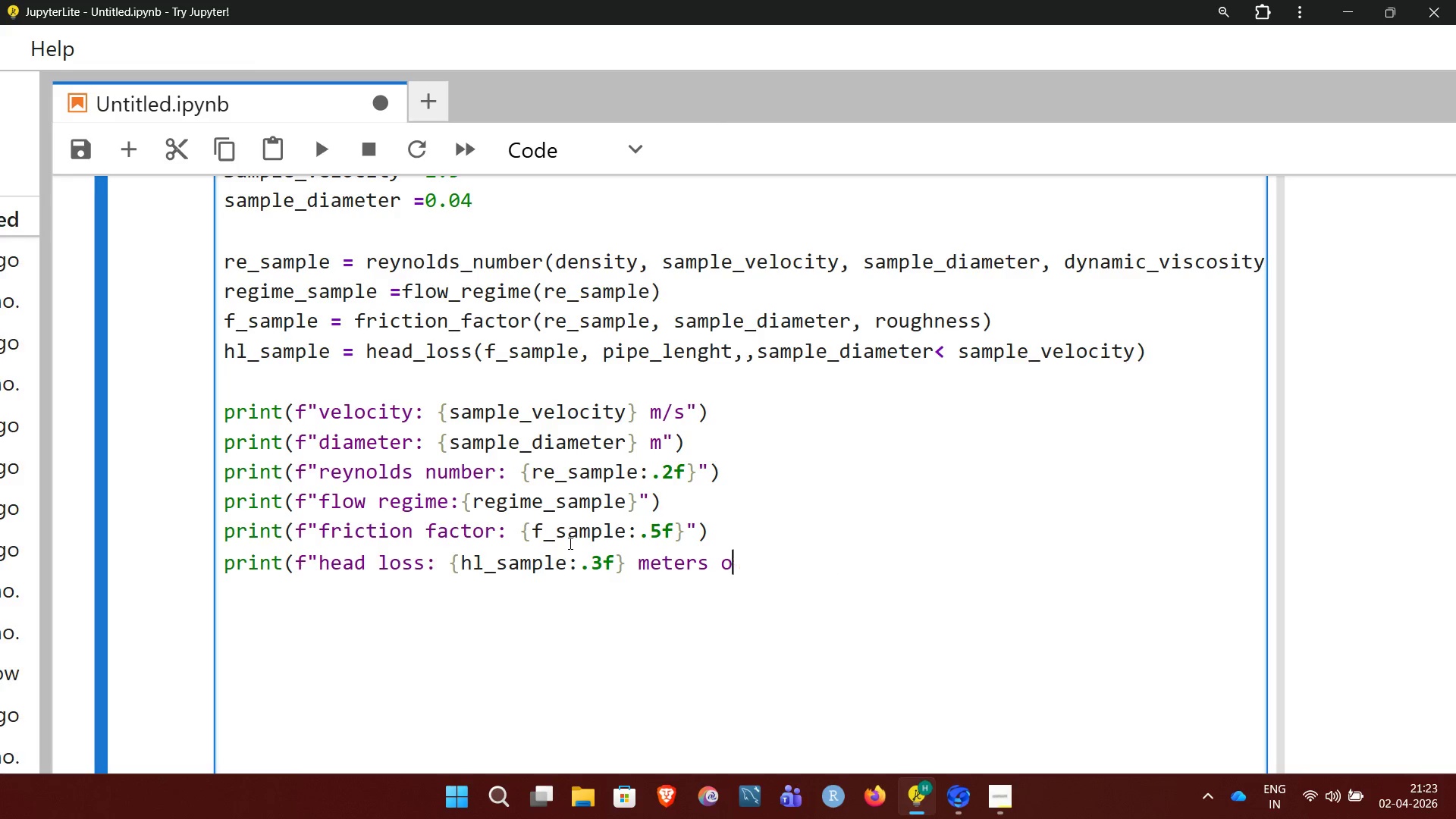 
key(Backspace)
 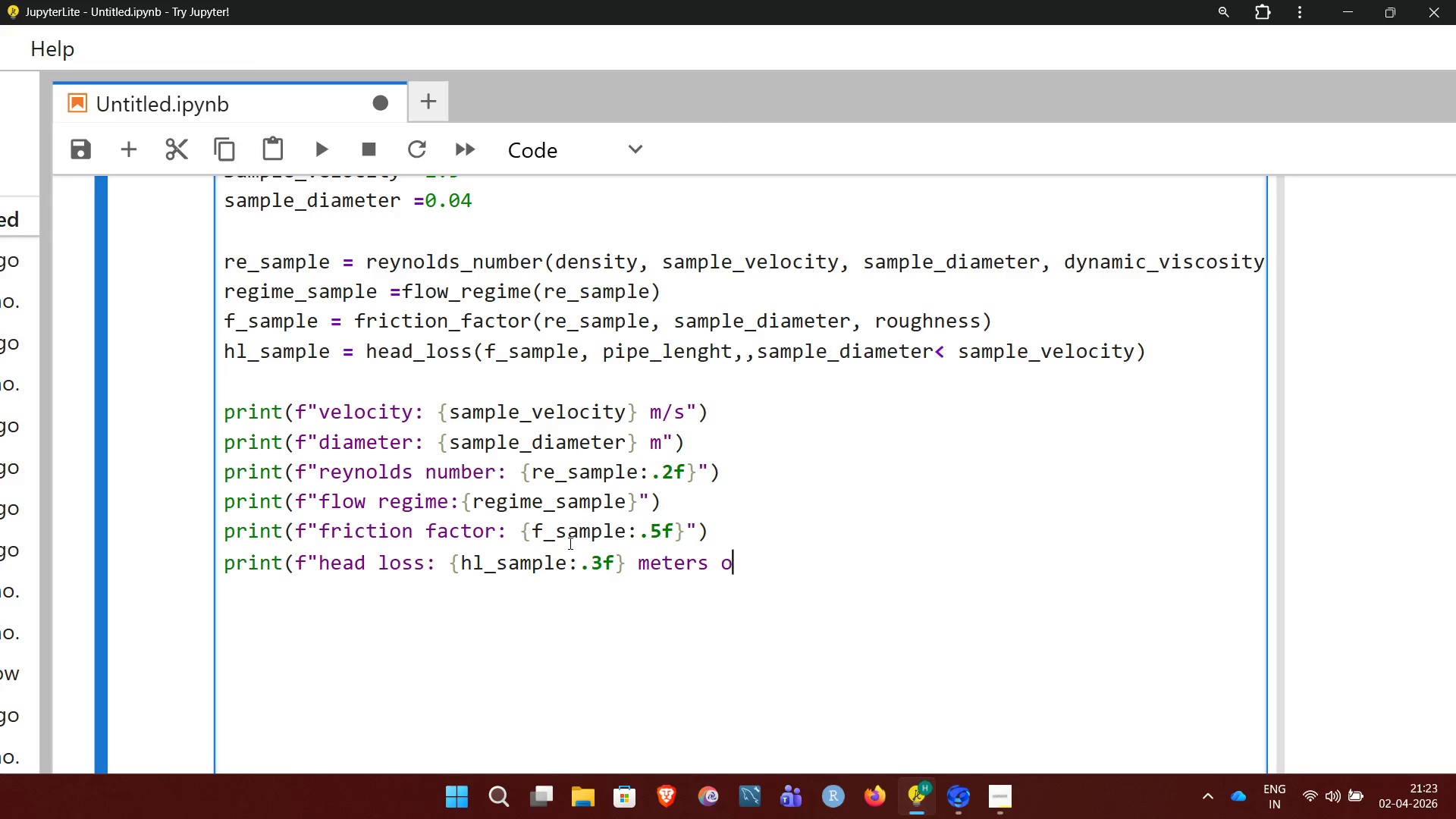 
hold_key(key=Backspace, duration=0.67)
 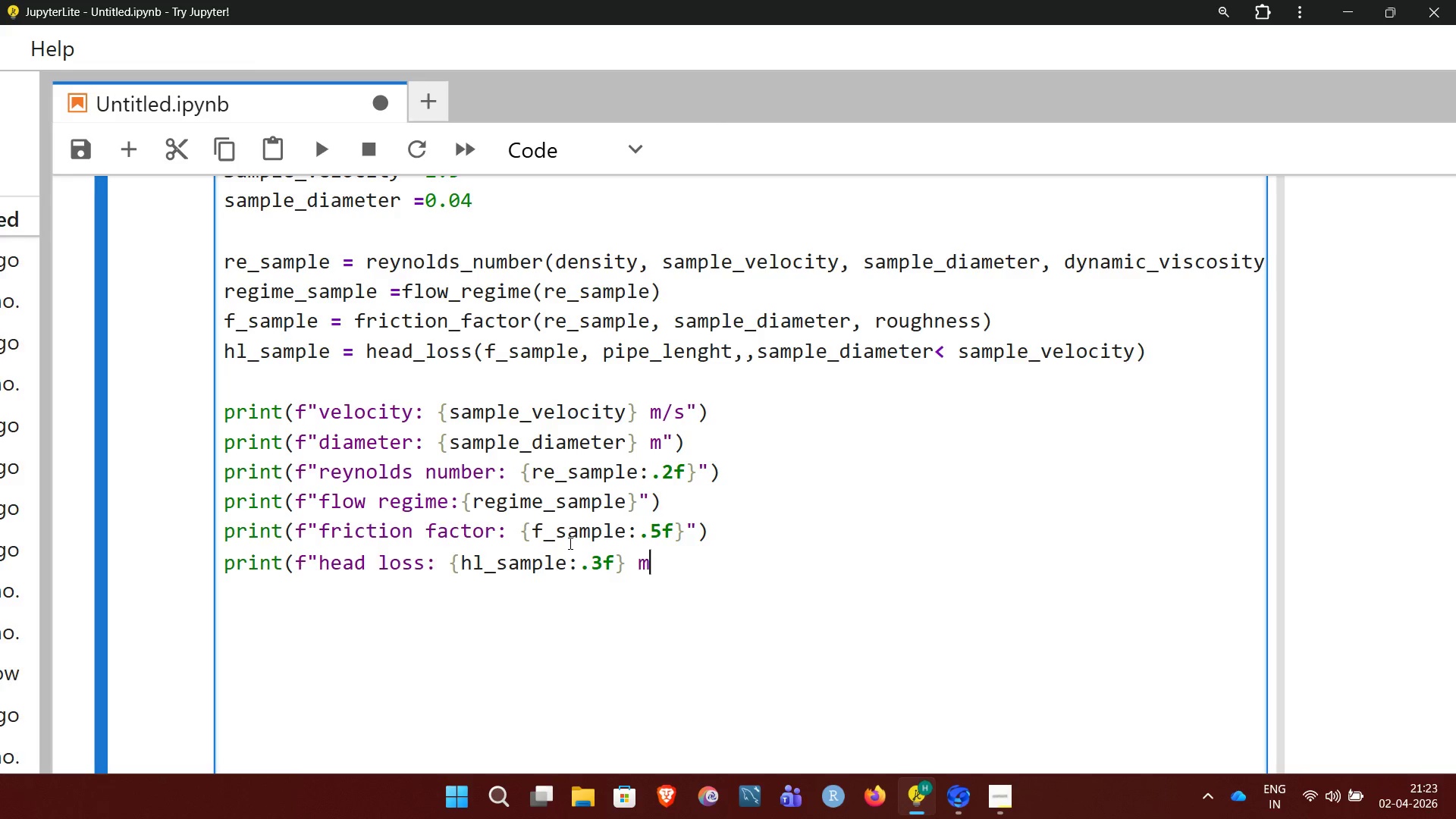 
type(eters of fluif)
key(Backspace)
type(d cloum)
 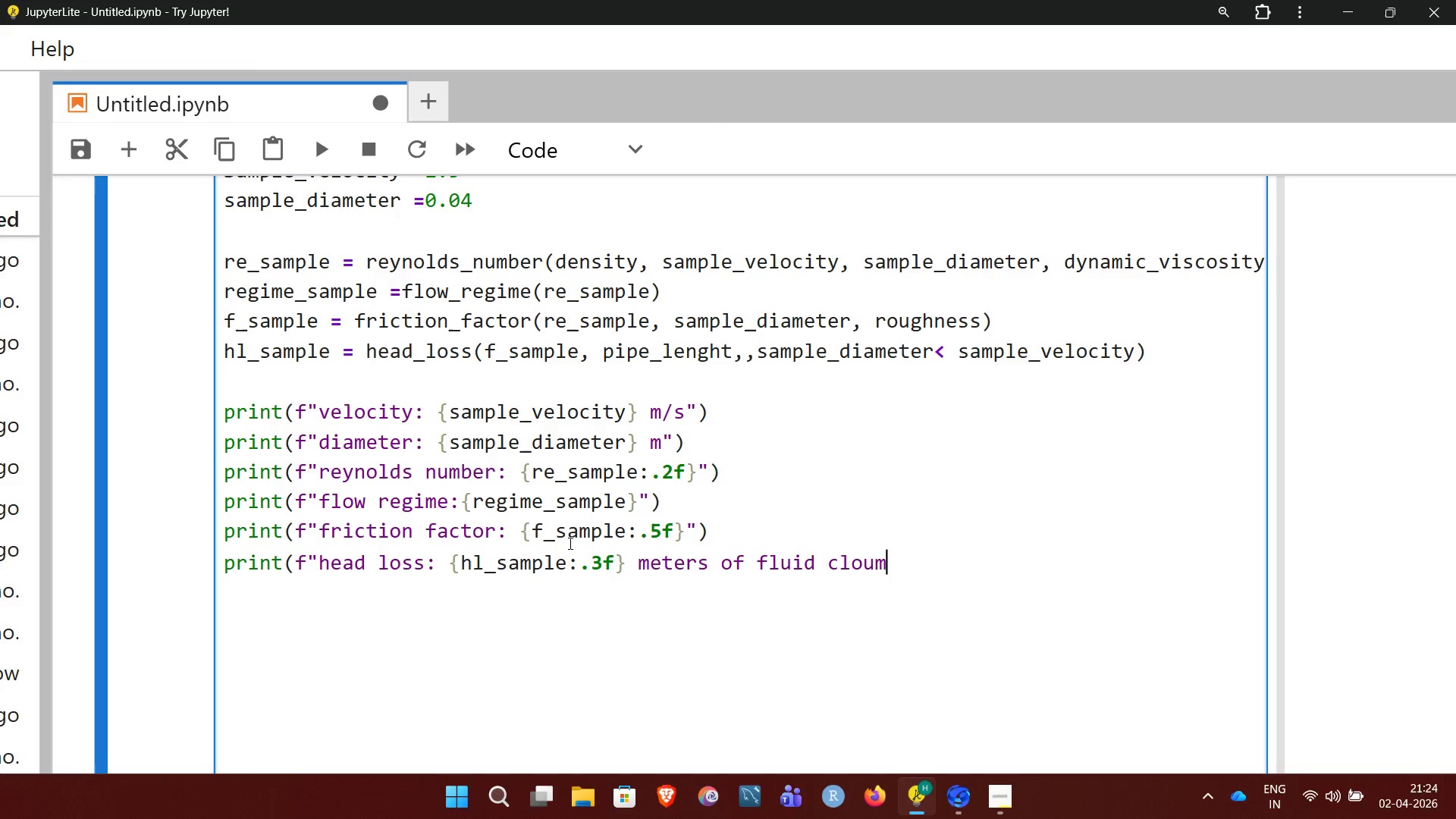 
key(Shift+Quote)
 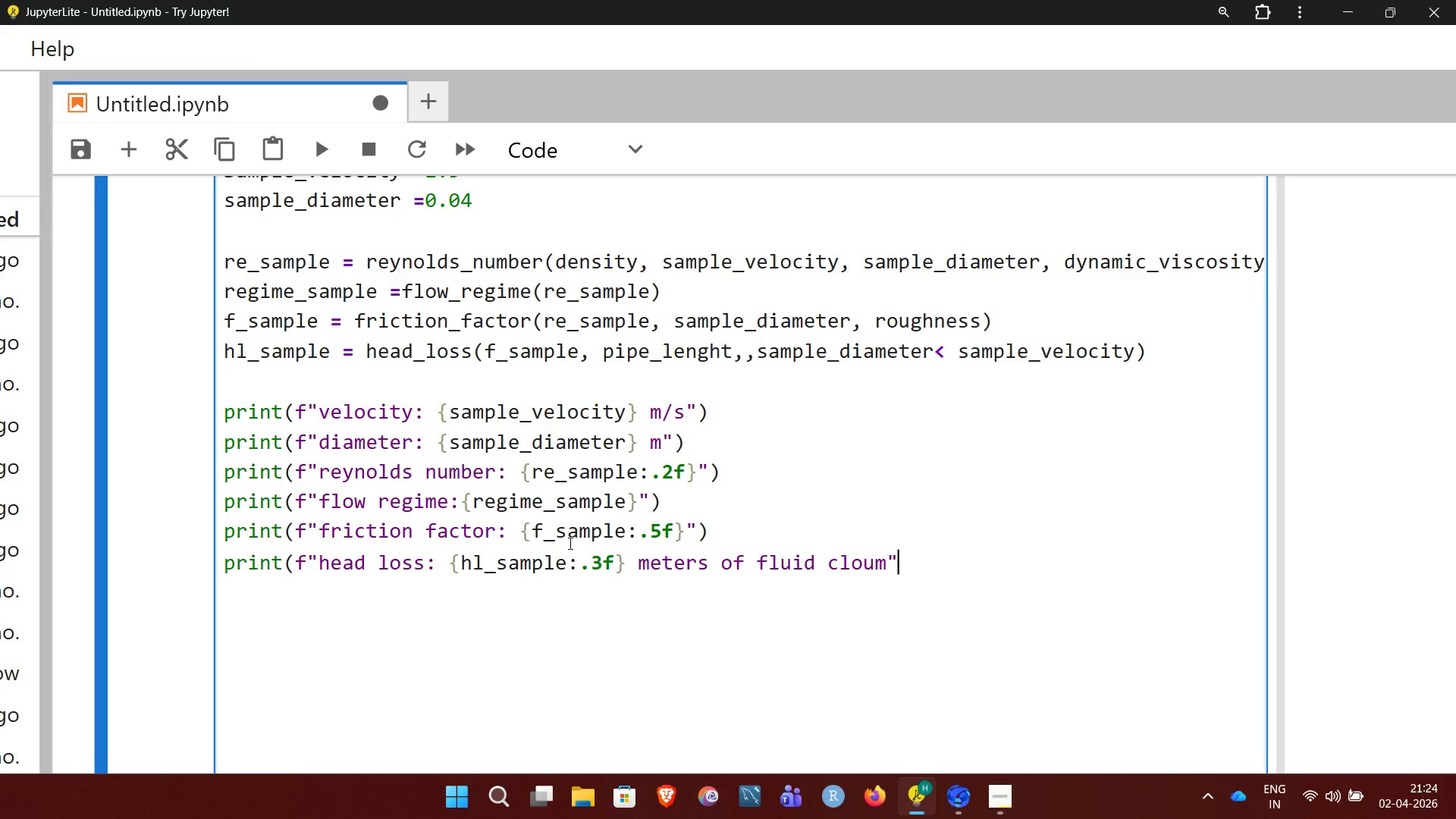 
key(Shift+0)
 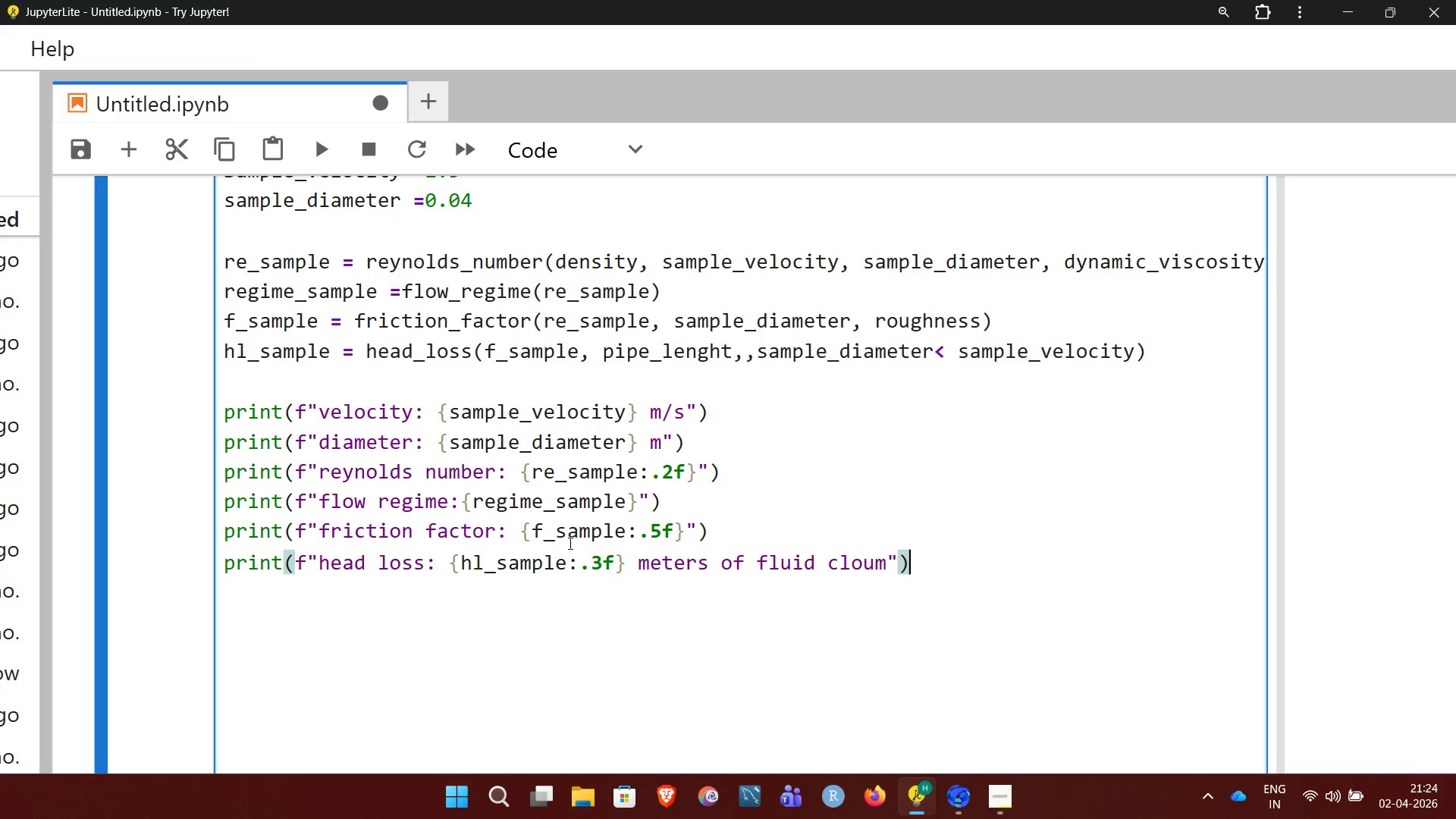 
wait(6.83)
 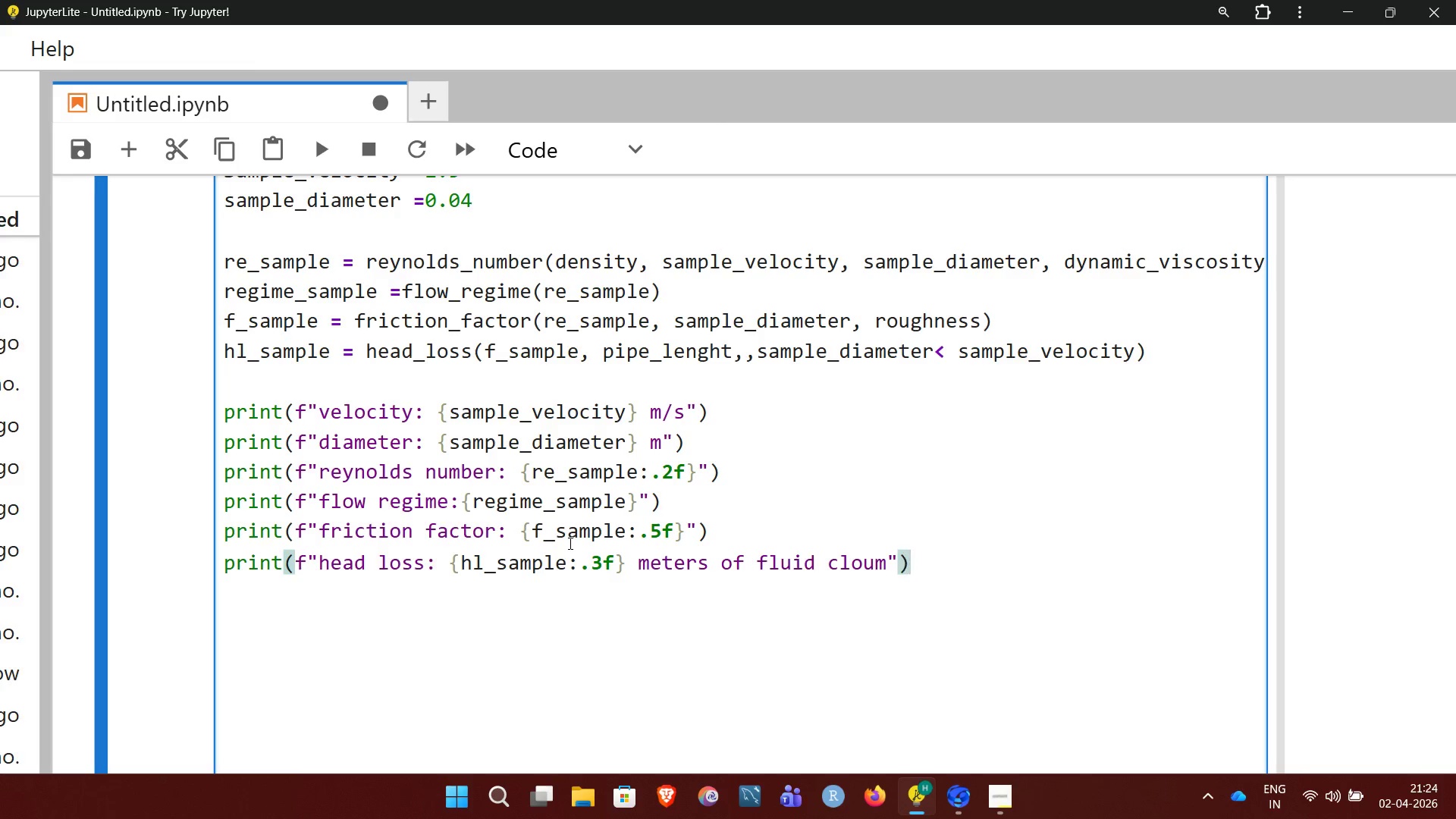 
key(Enter)
 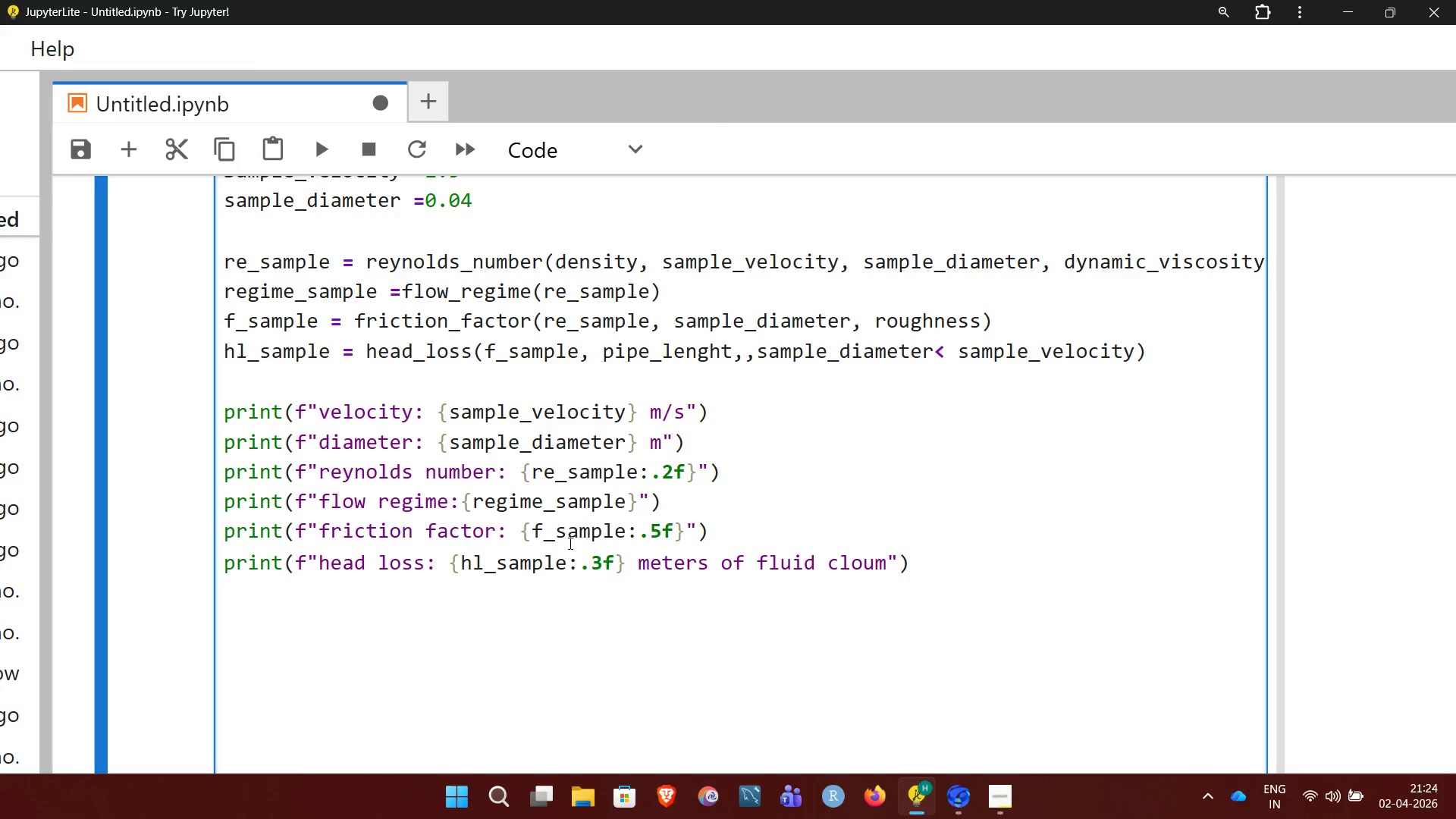 
key(Enter)
 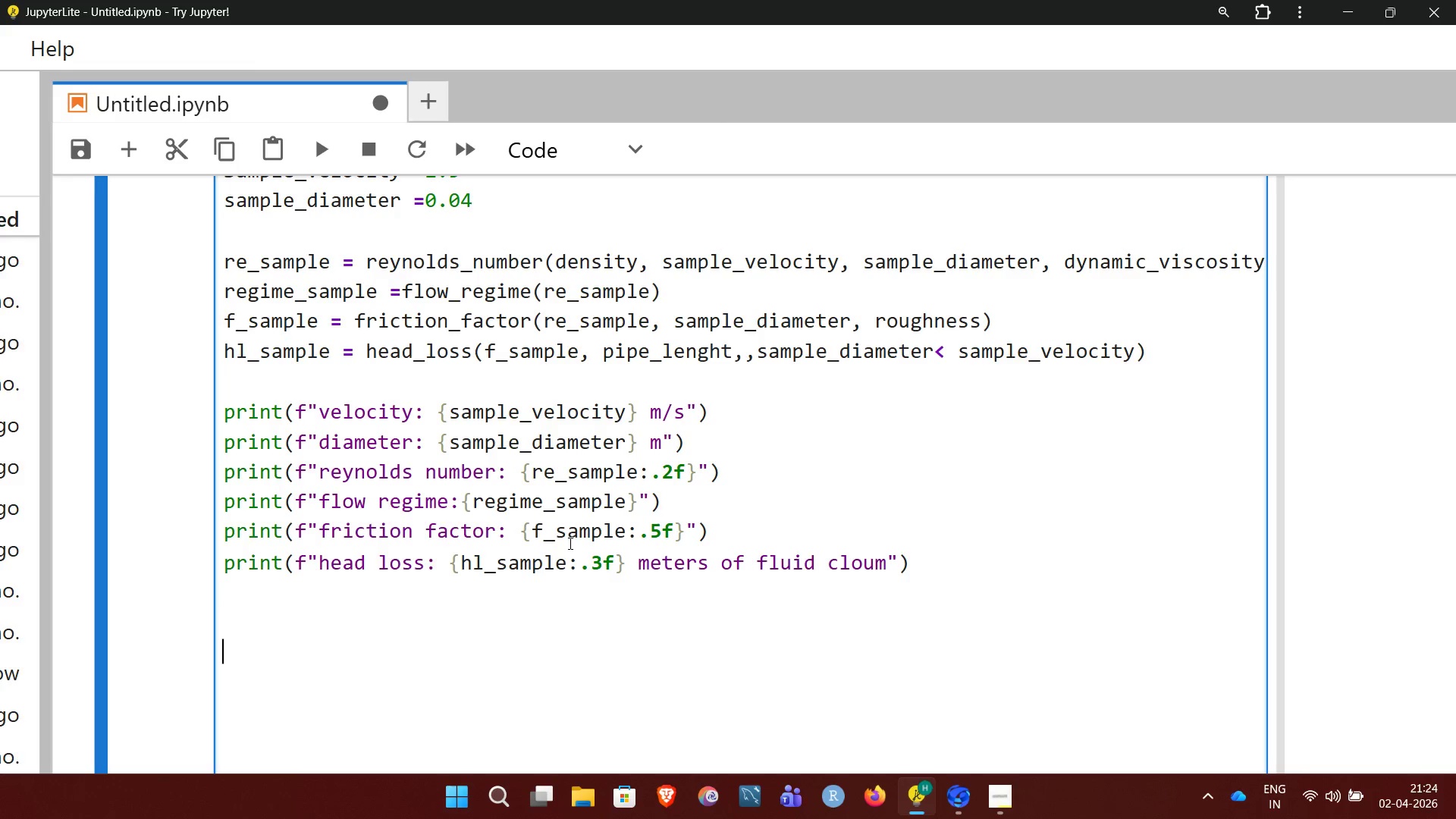 
key(Enter)
 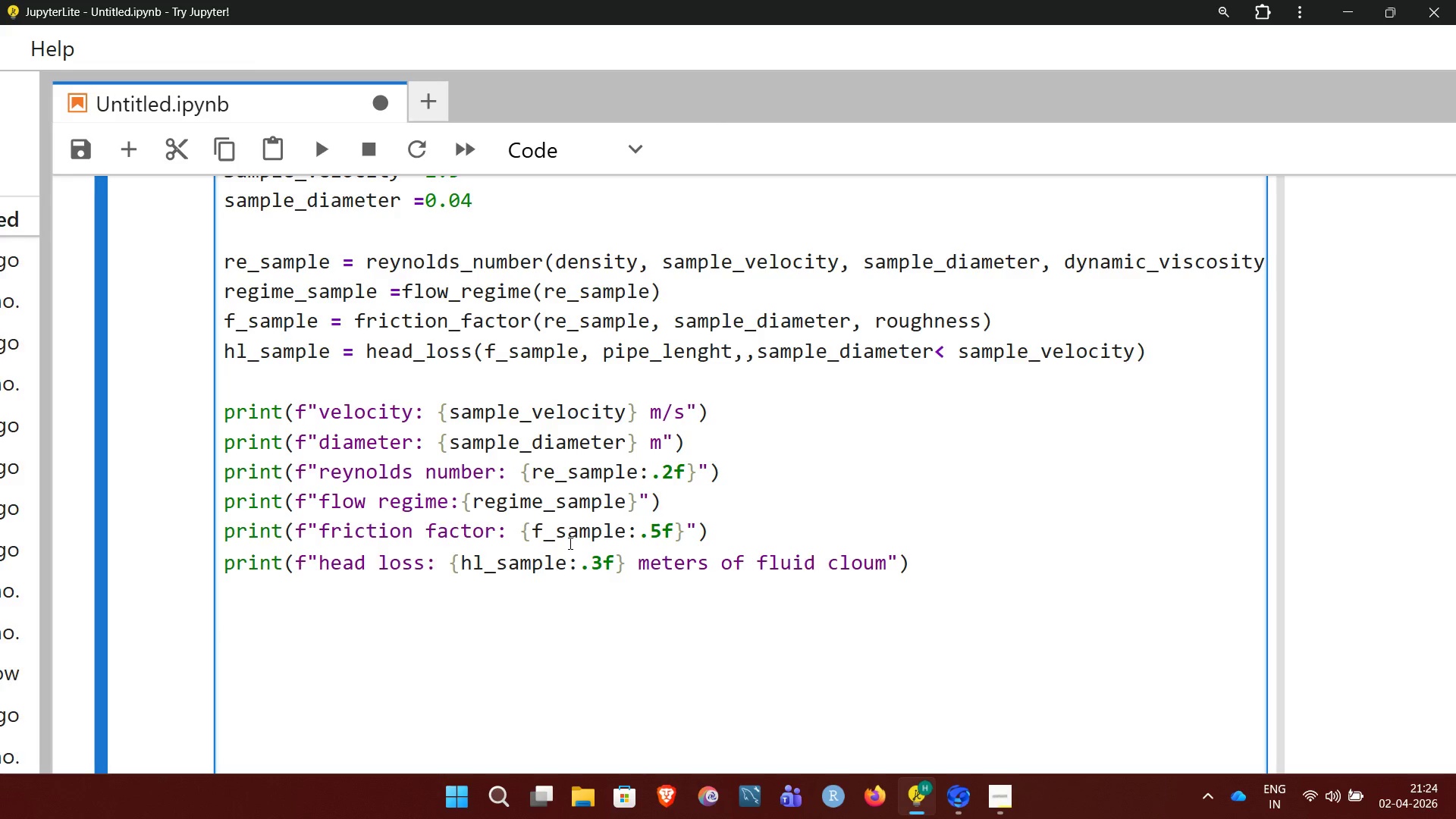 
key(Shift+3)
 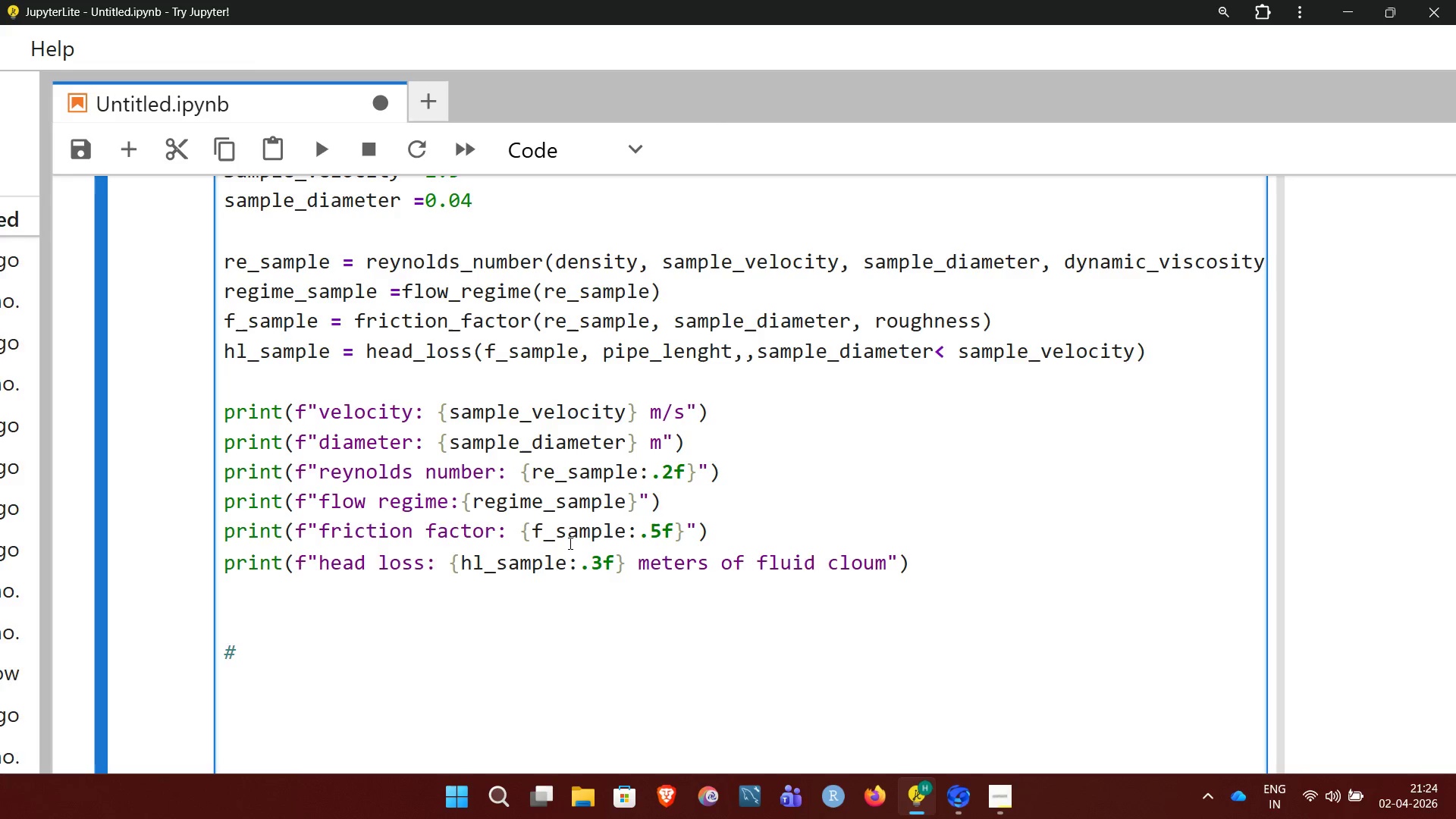 
hold_key(key=Equal, duration=1.17)
 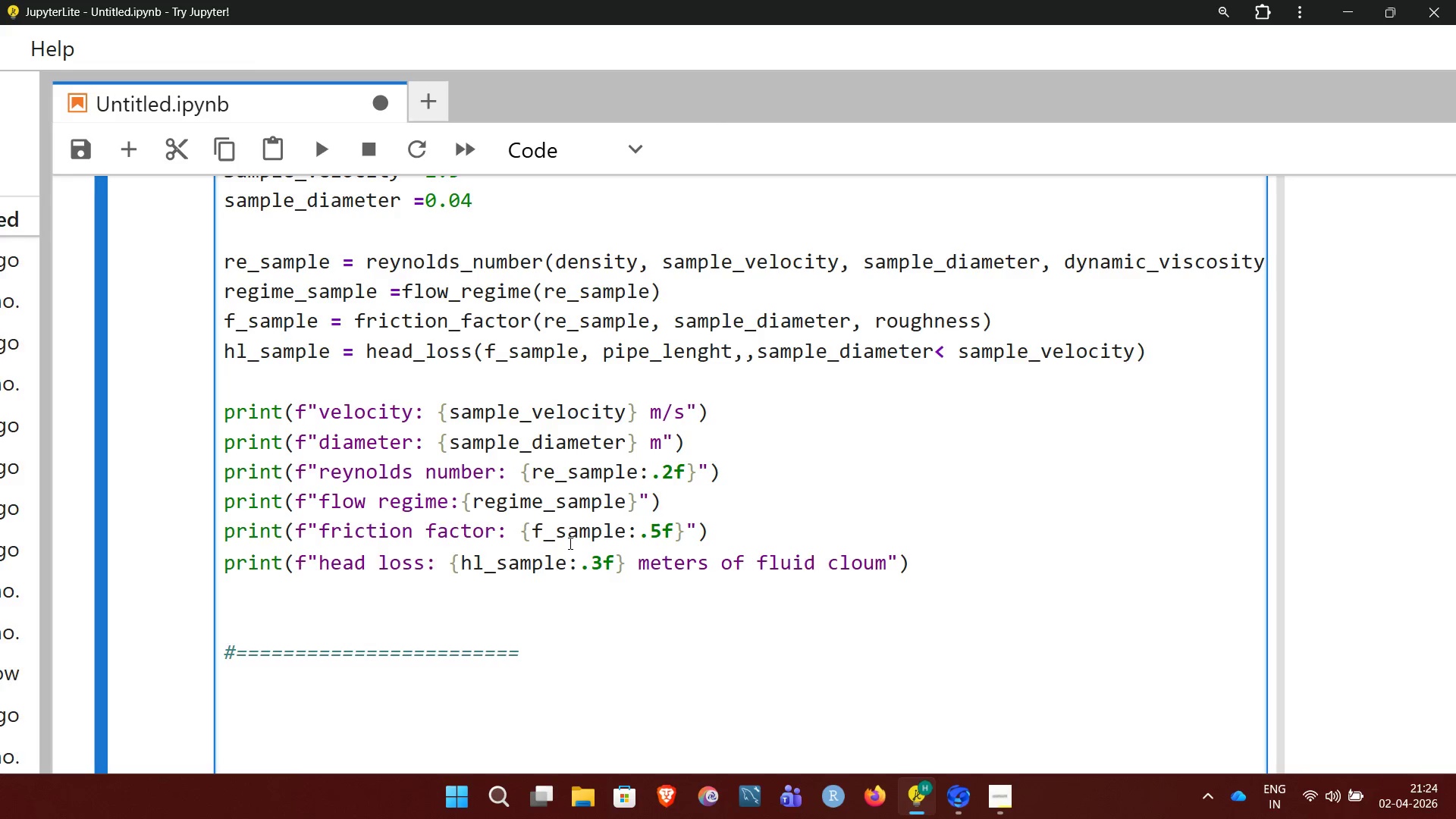 
hold_key(key=Backspace, duration=1.28)
 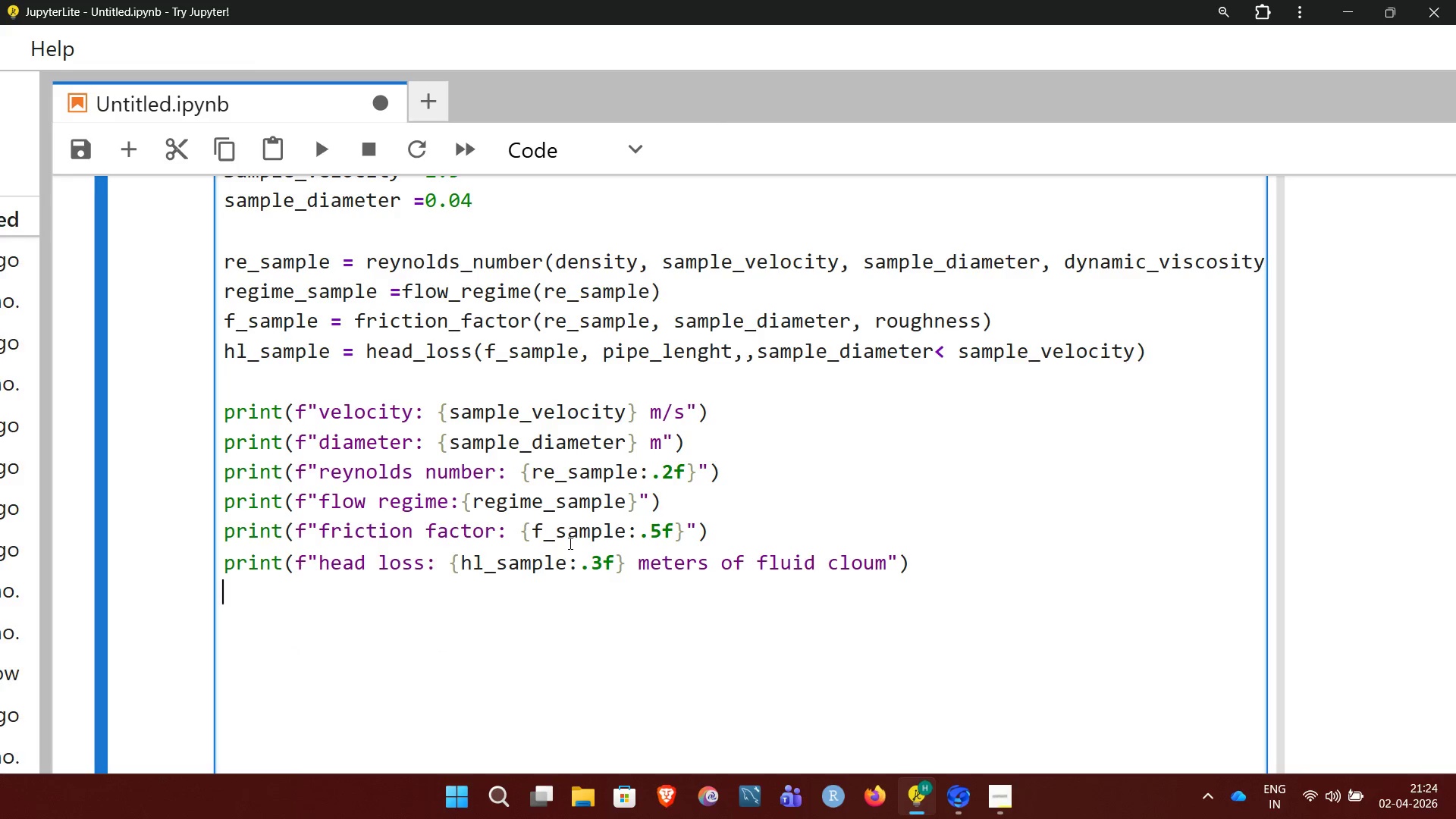 
key(Enter)
 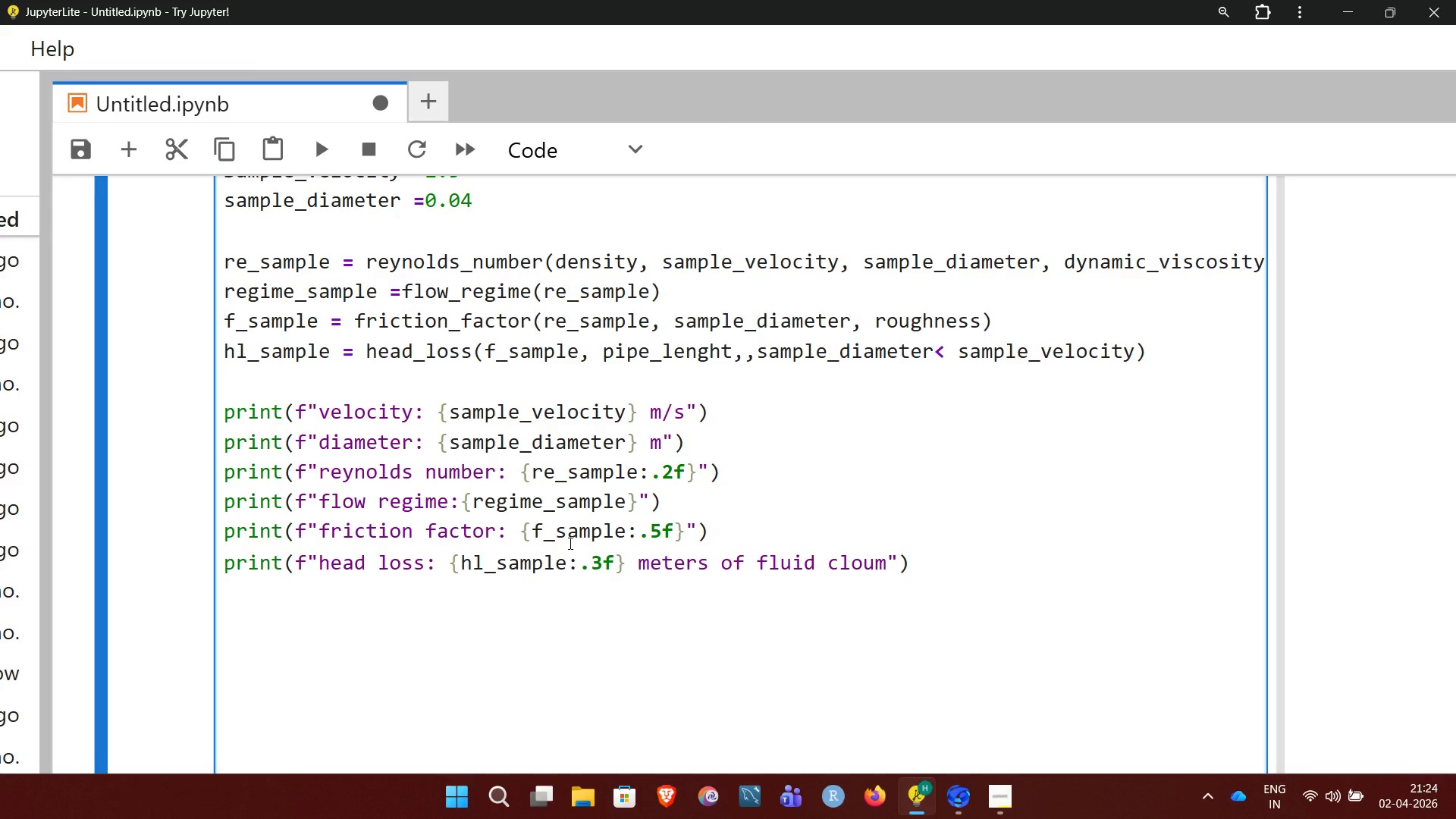 
key(Shift+3)
 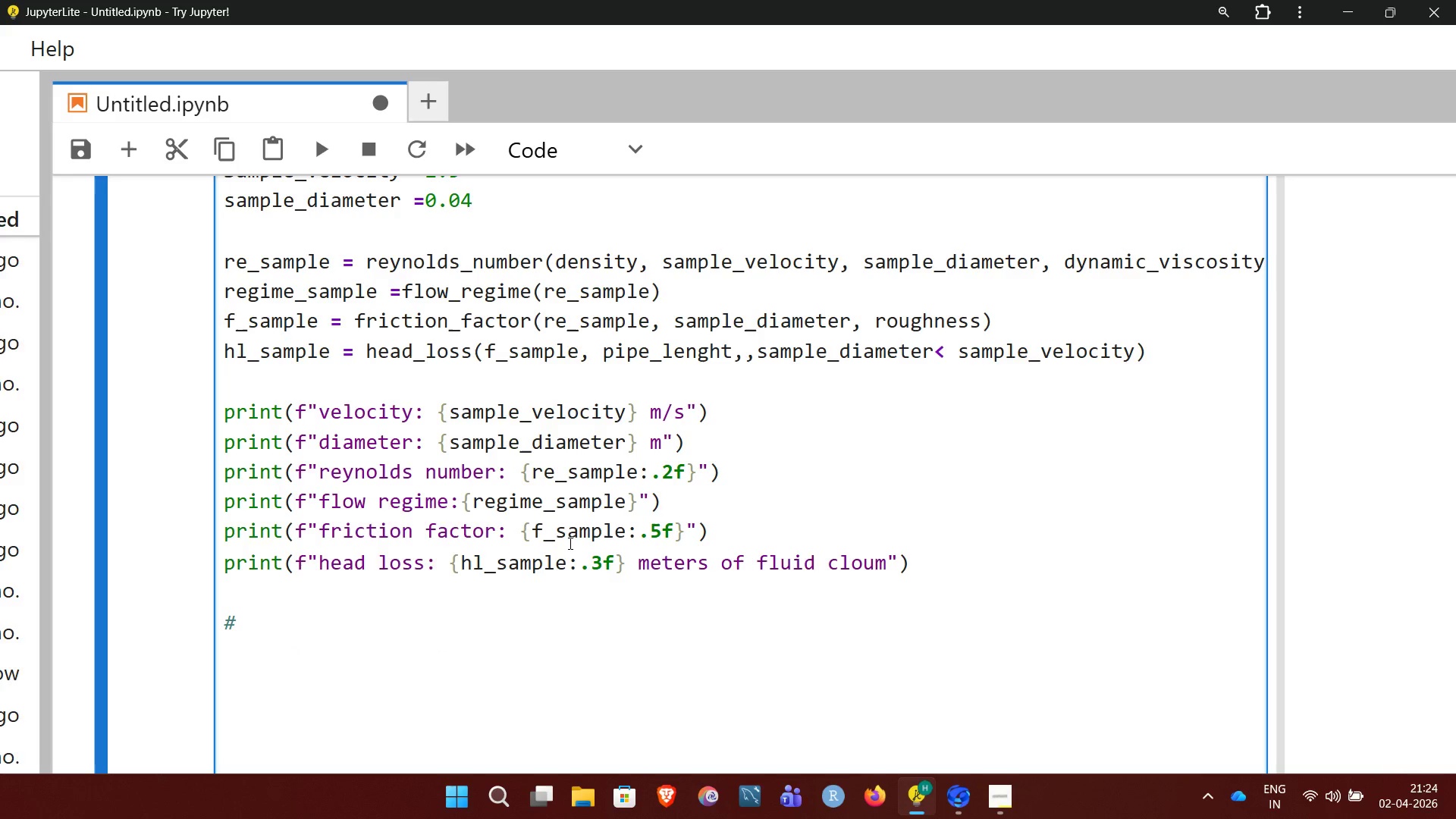 
key(Space)
 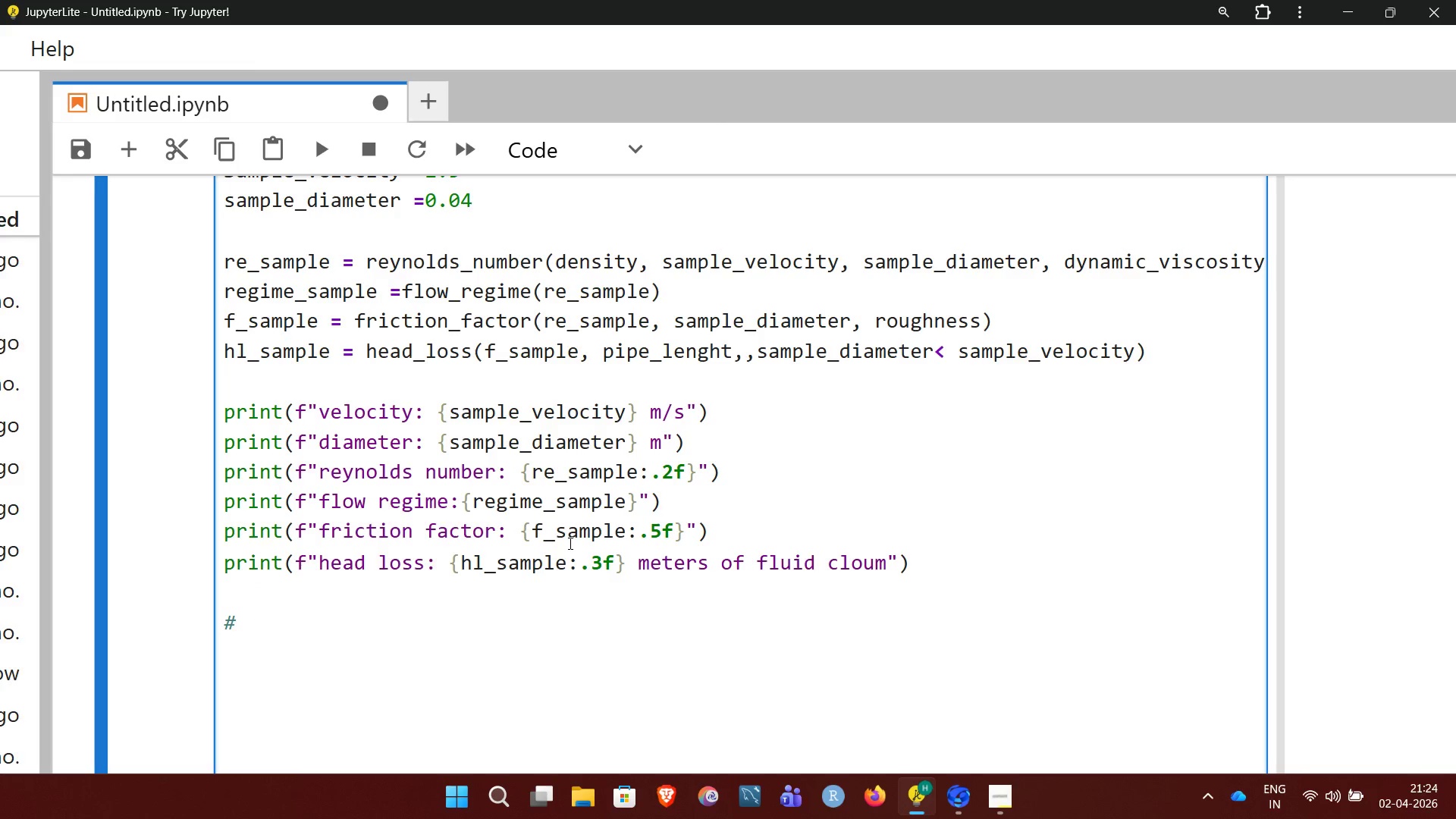 
hold_key(key=Equal, duration=1.26)
 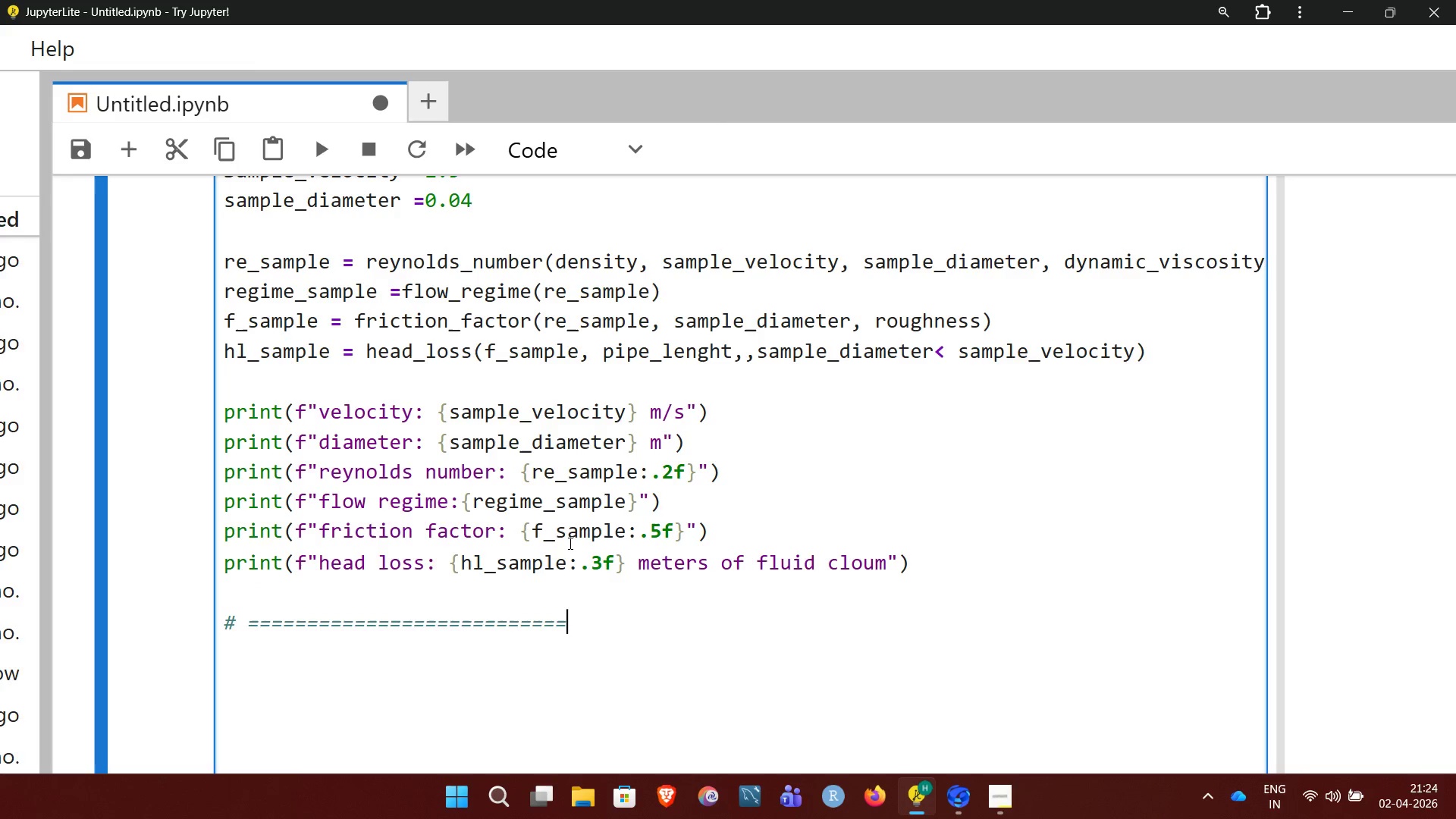 
key(Enter)
 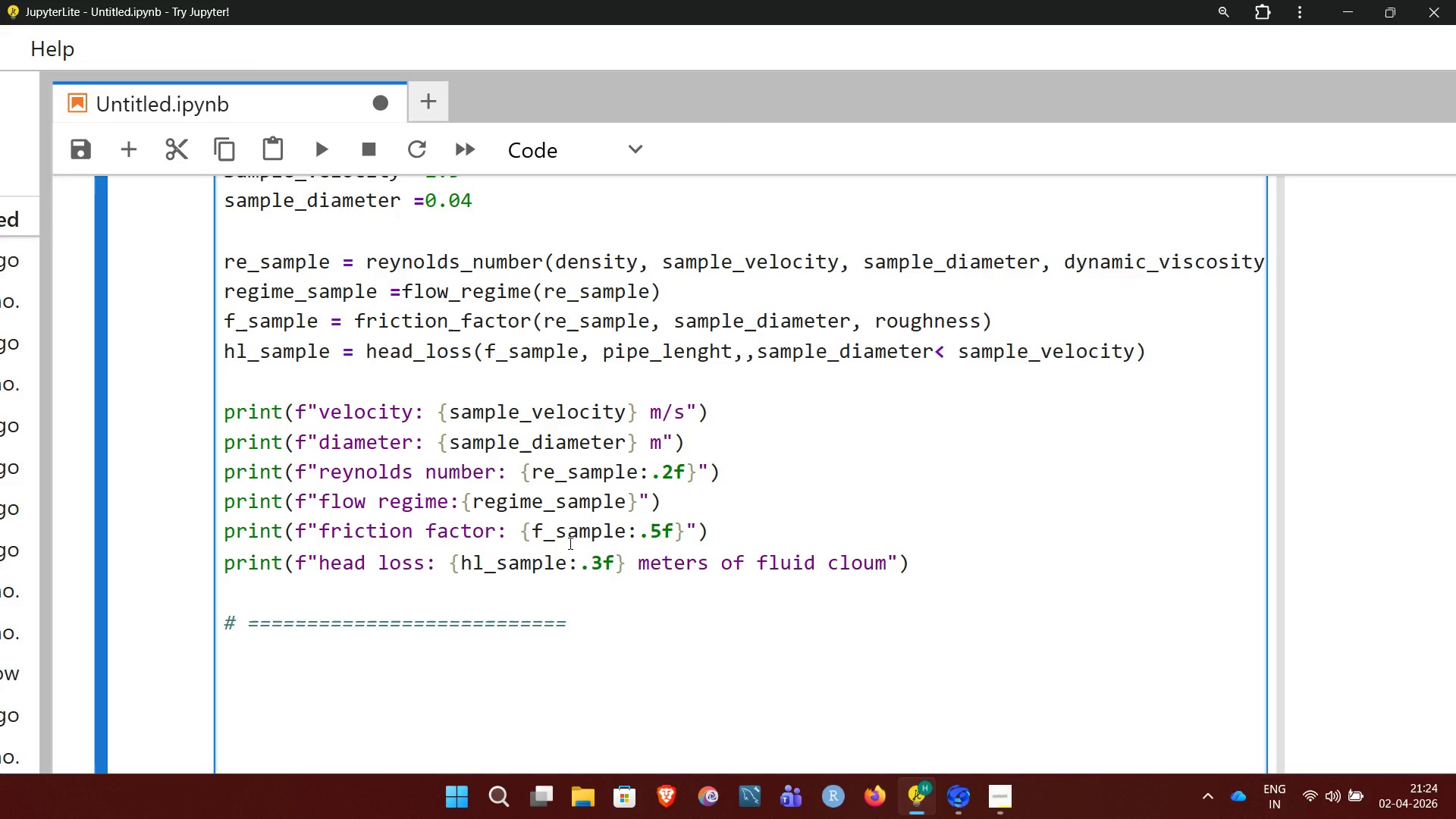 
key(Shift+3)
 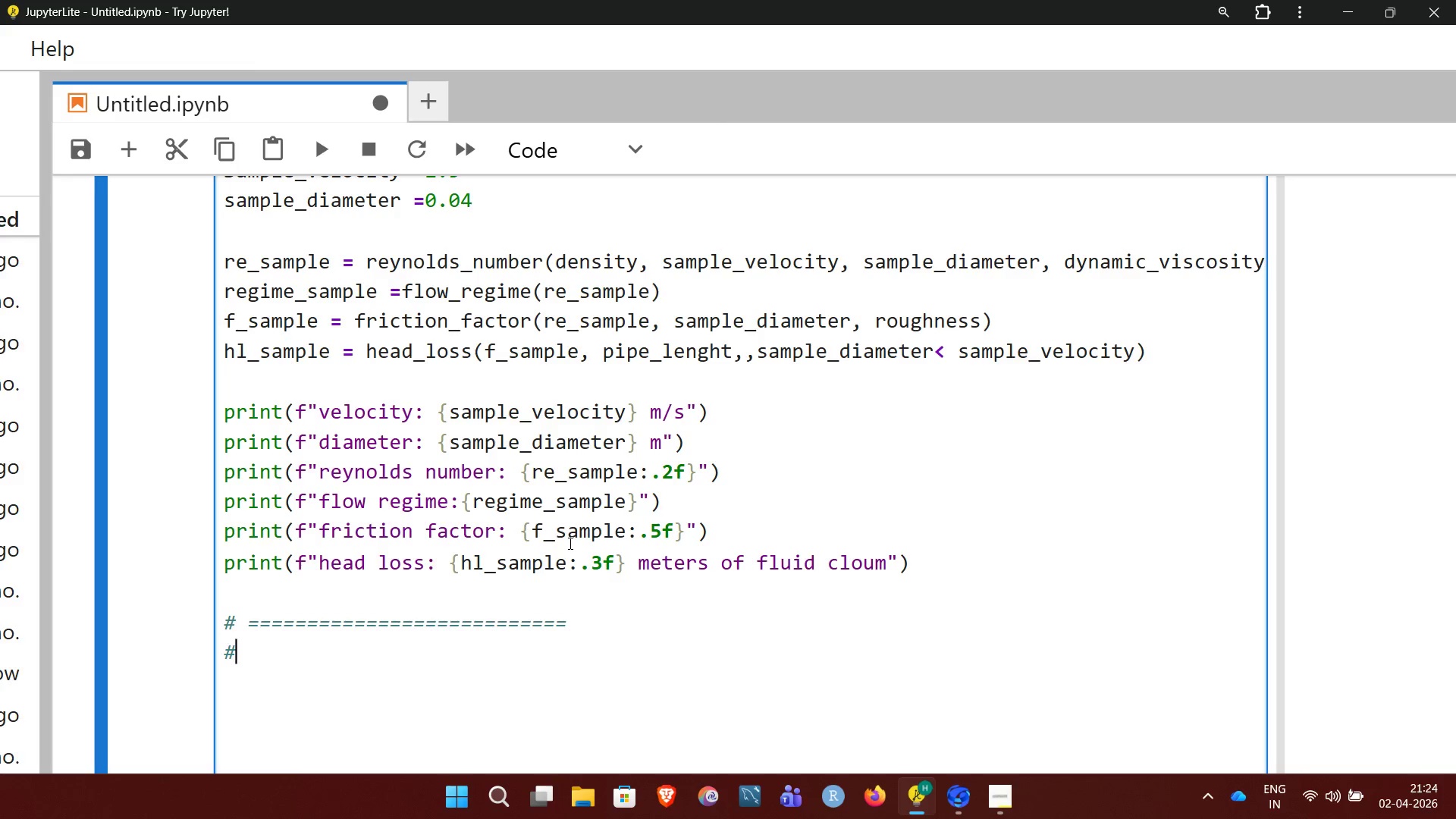 
type(10. )
 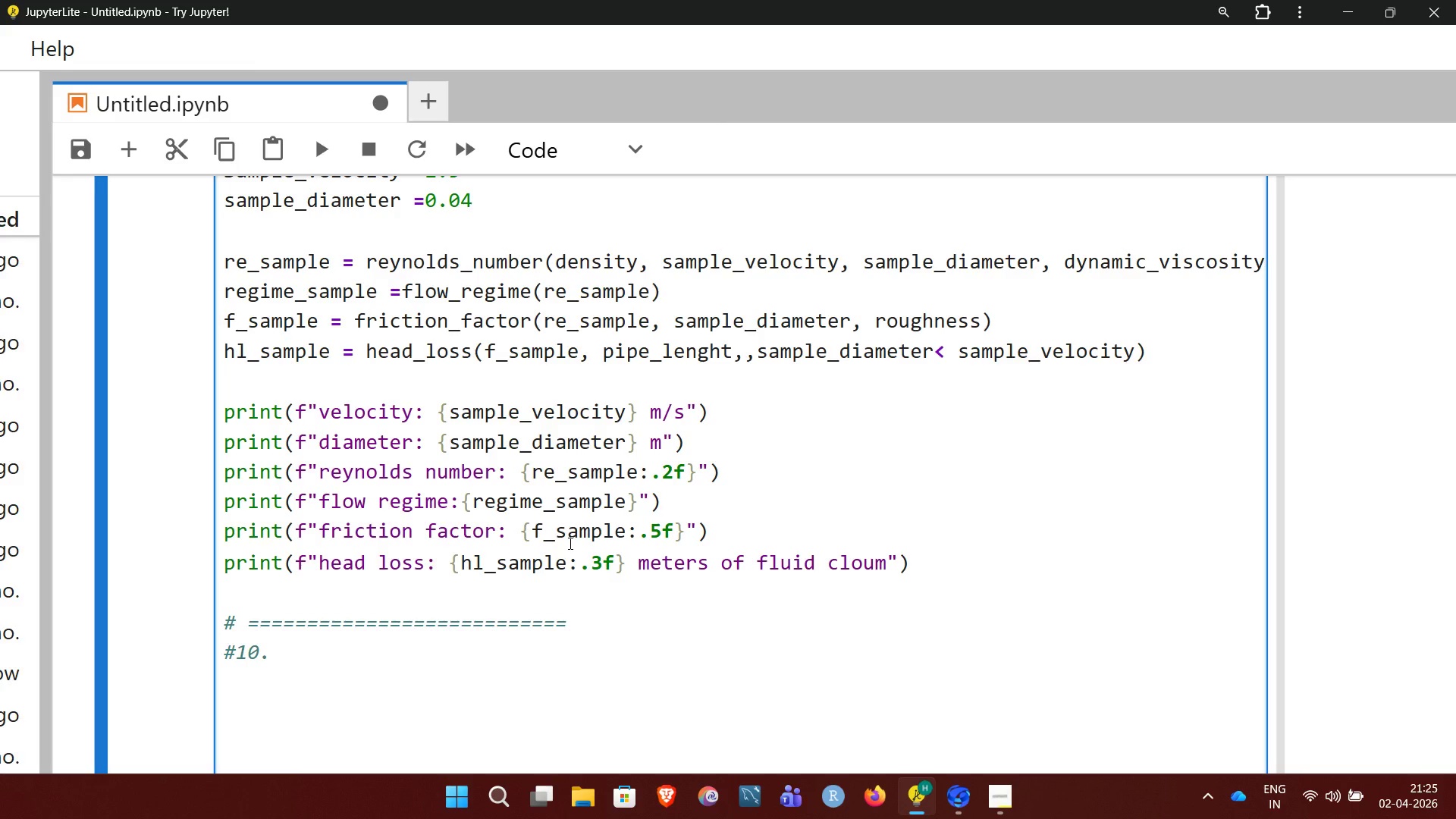 
key(Backspace)
key(Backspace)
key(Backspace)
key(Backspace)
type( 10,)
key(Backspace)
type(.  )
key(Backspace)
key(Backspace)
type( )
 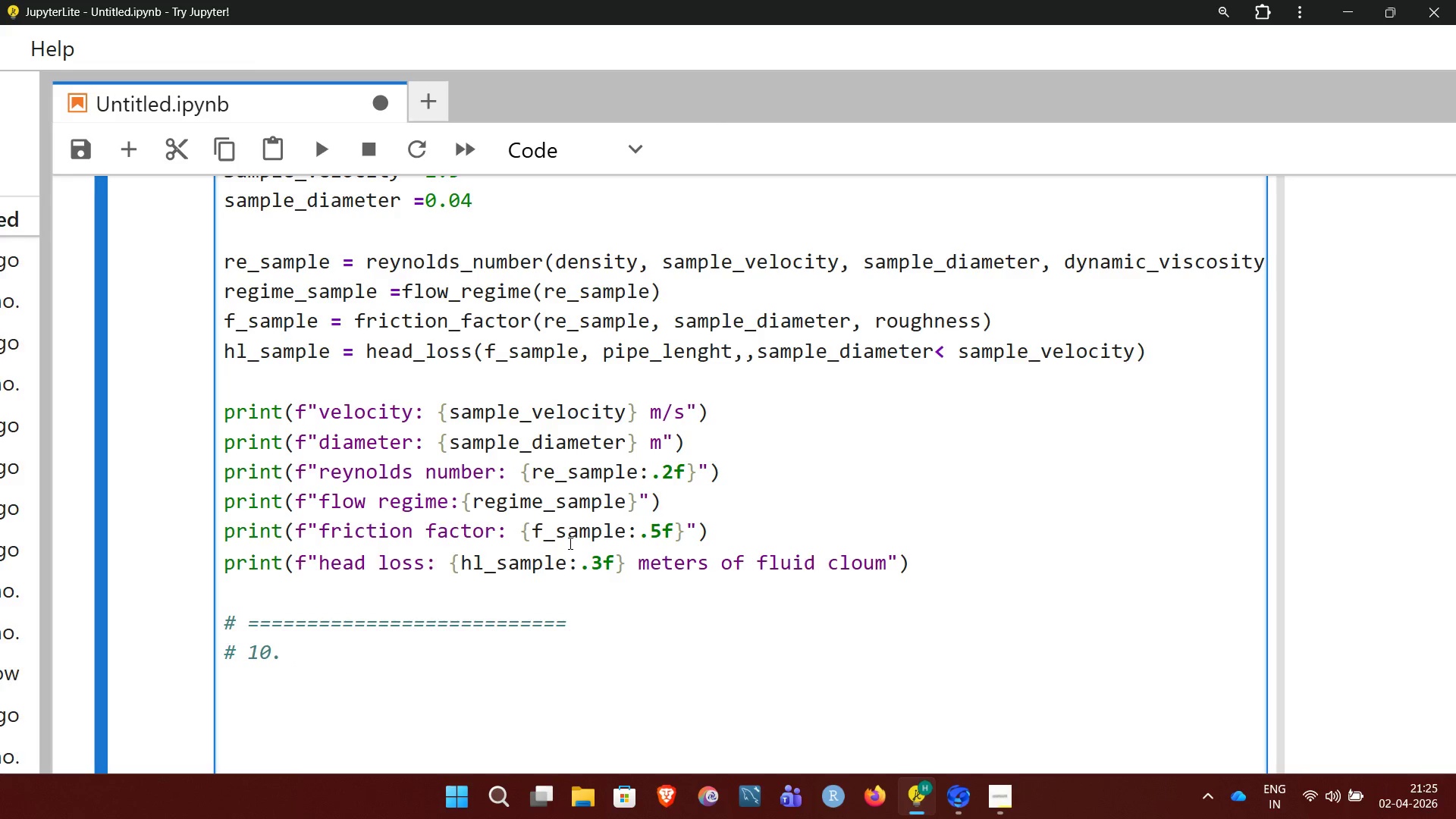 
hold_key(key=Equal, duration=1.33)
 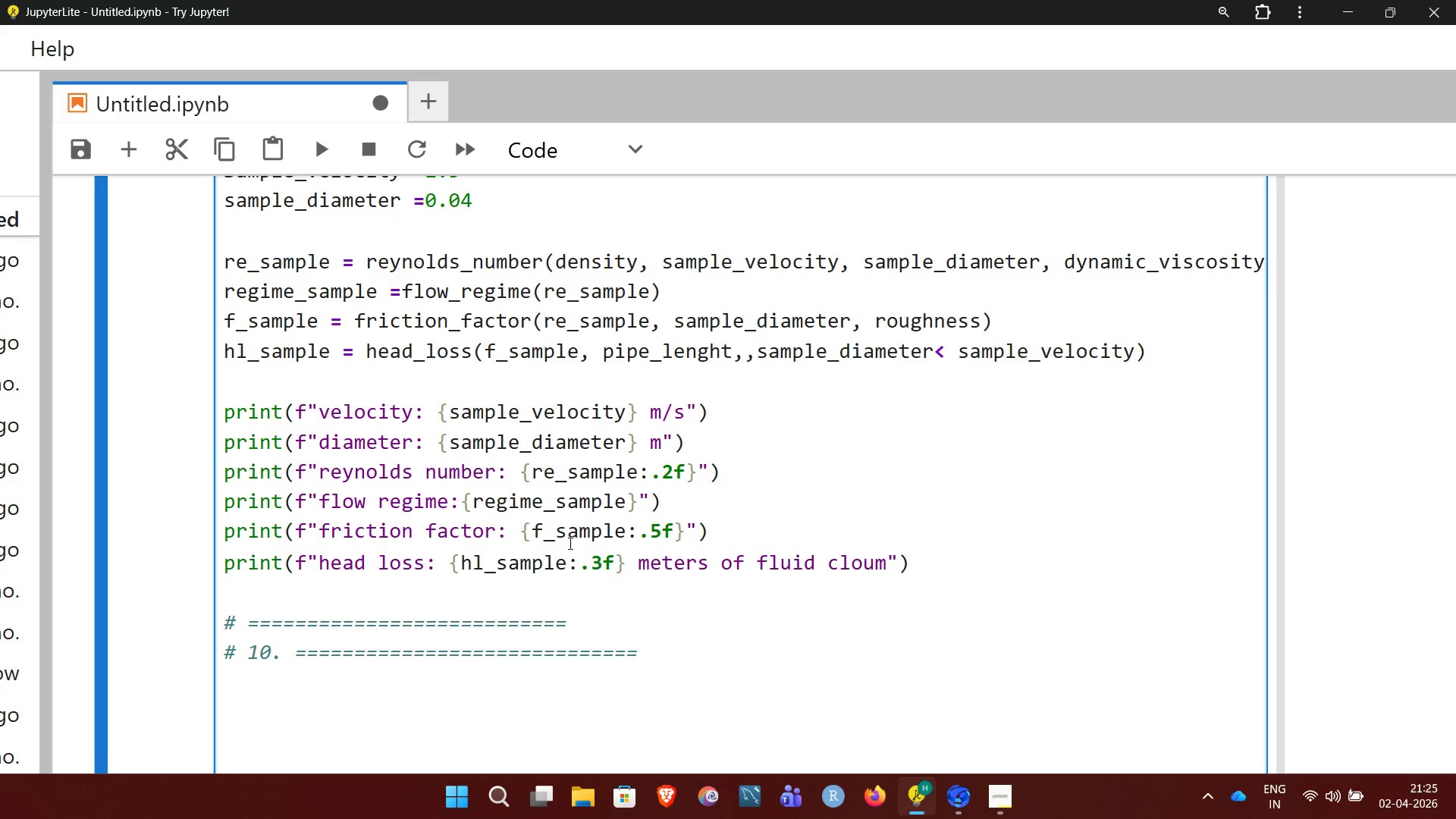 
wait(8.14)
 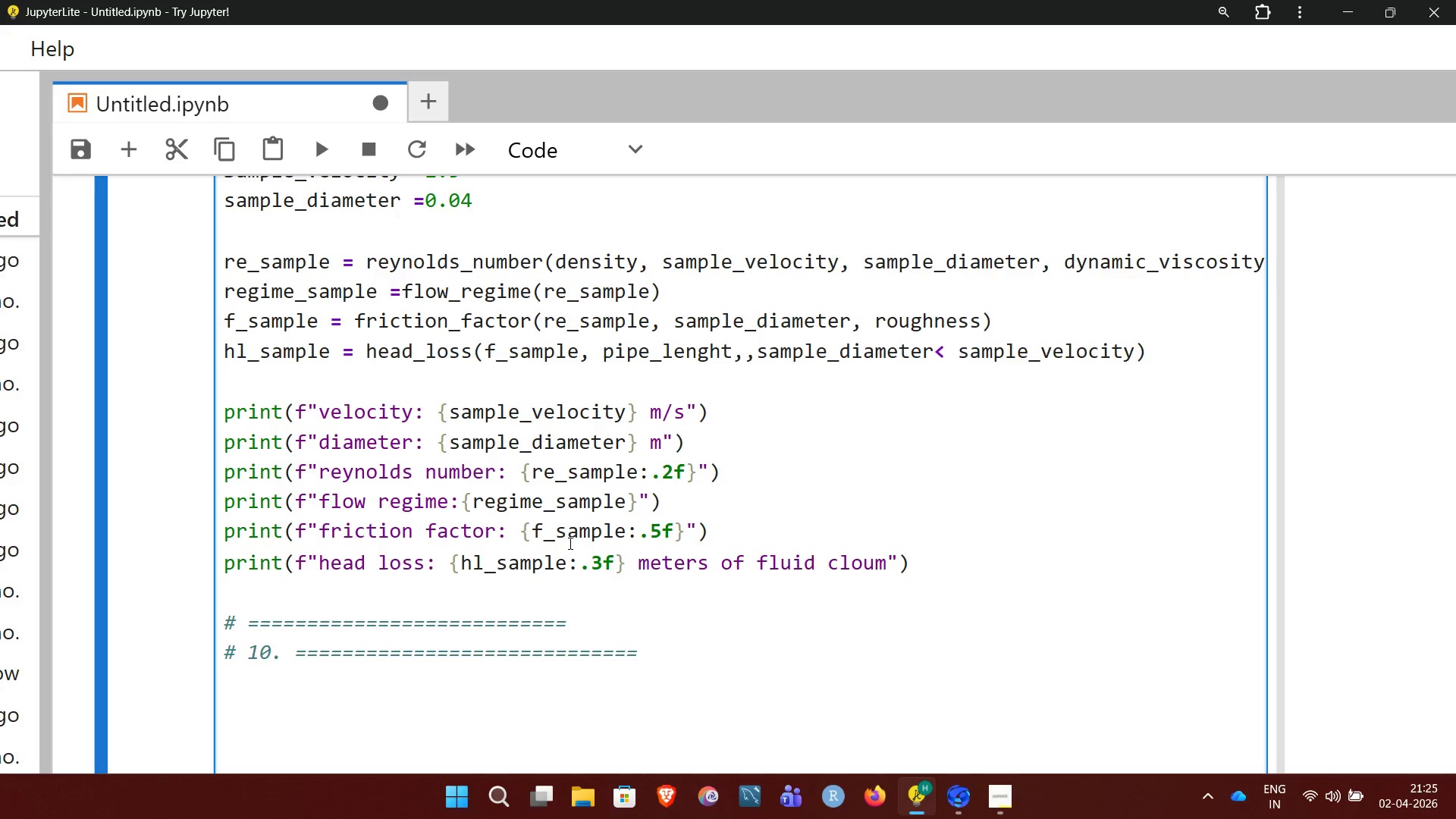 
hold_key(key=Backspace, duration=1.14)
 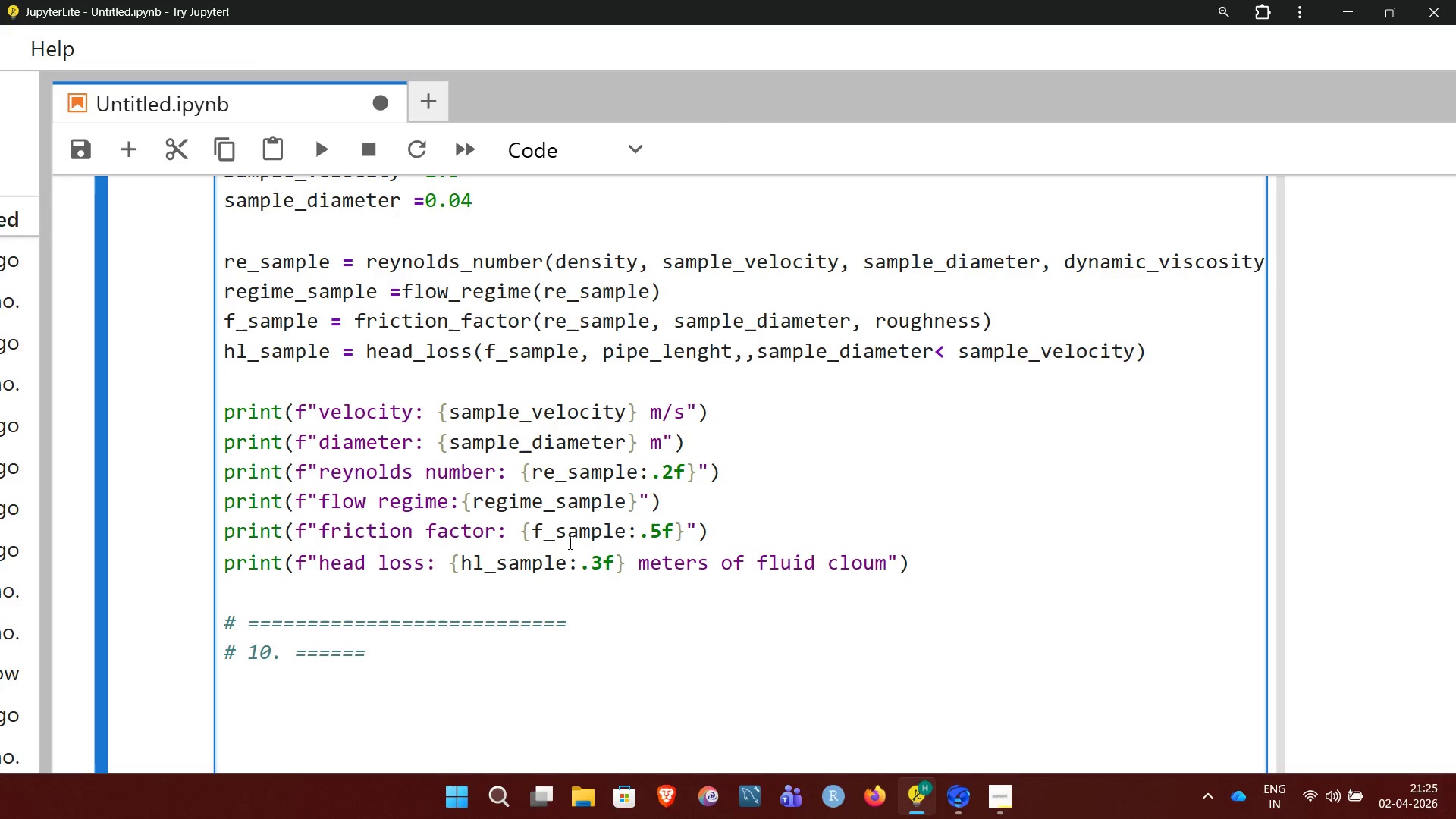 
key(Backspace)
 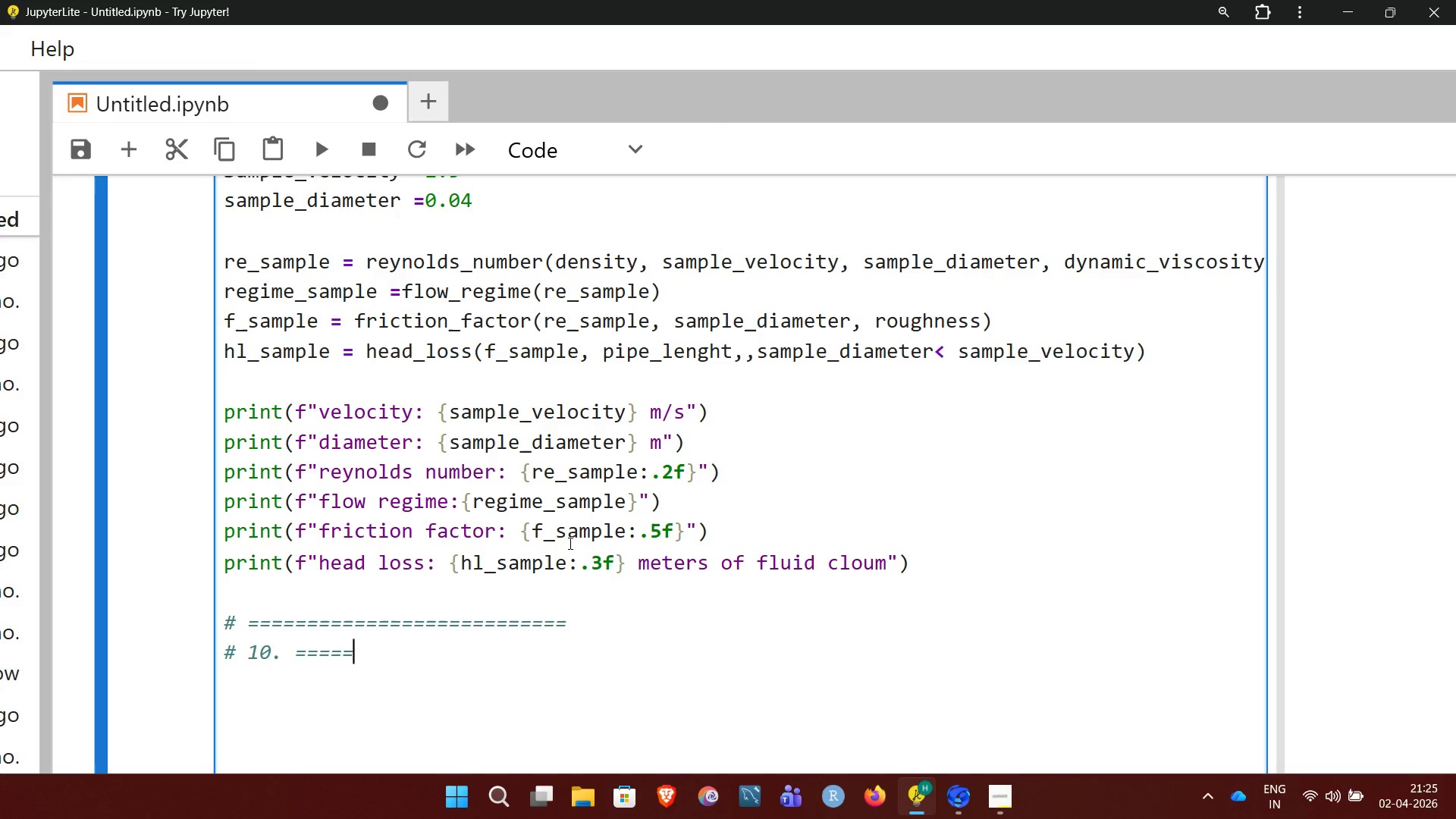 
key(Backspace)
 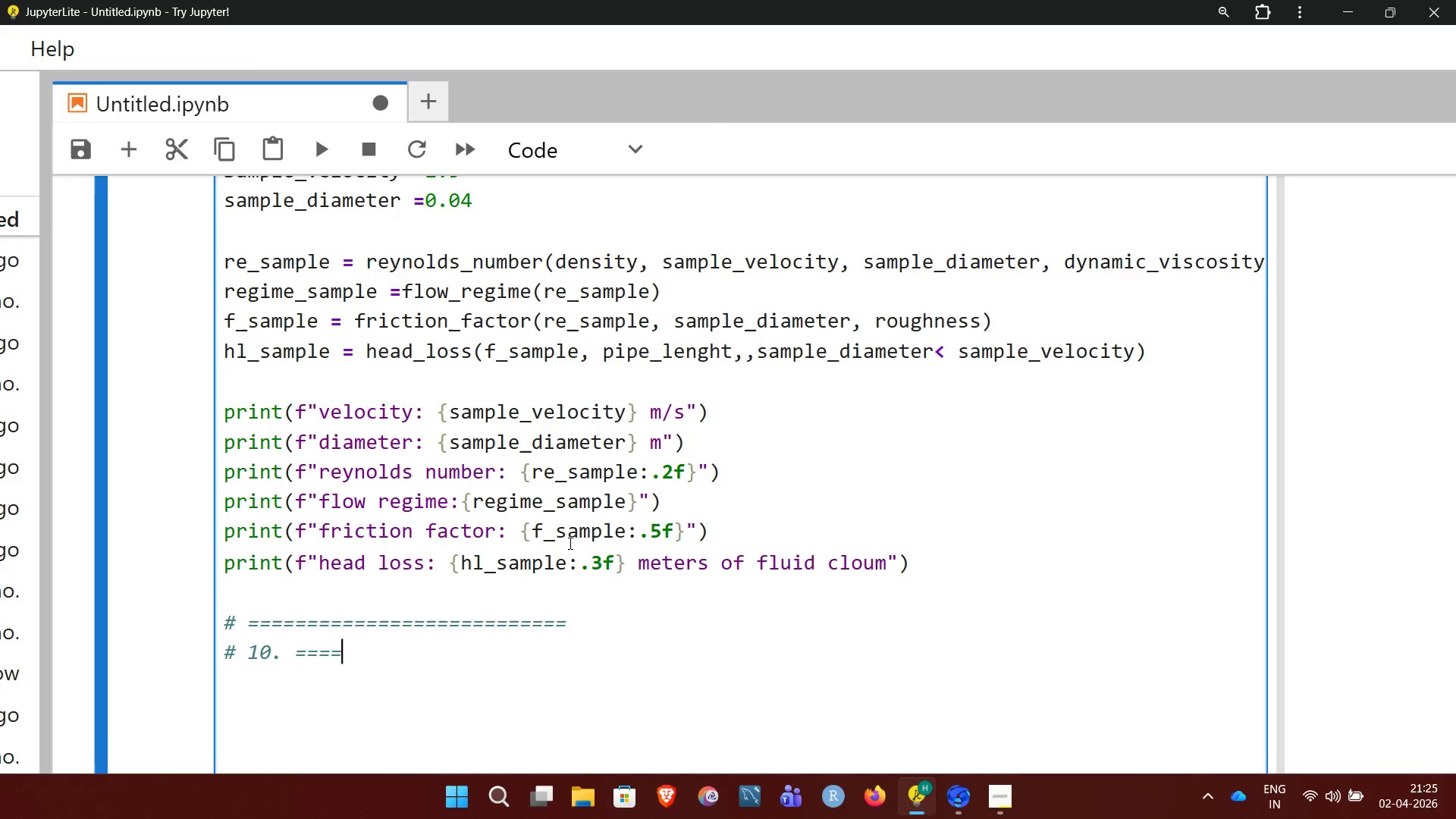 
key(Backspace)
 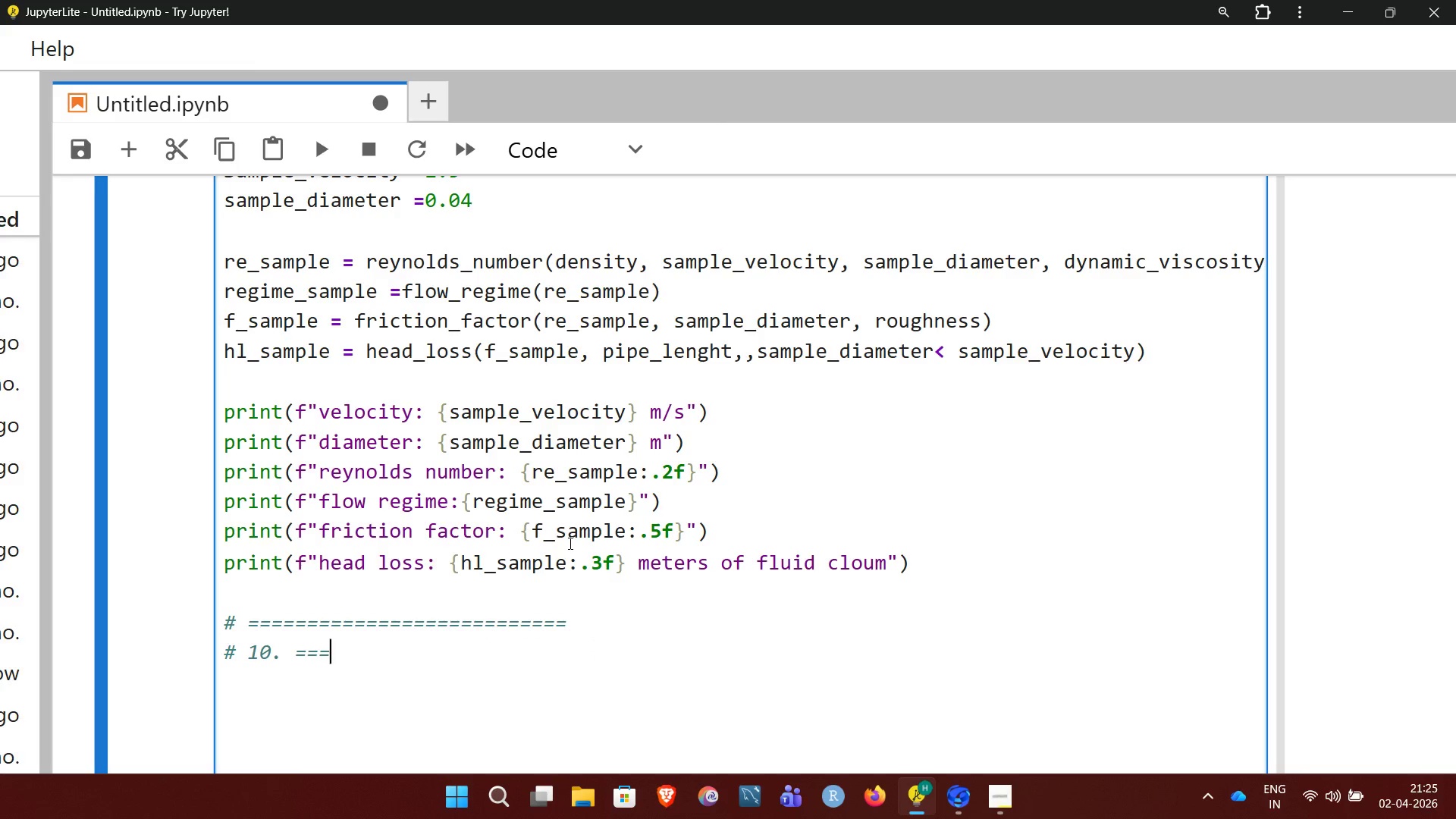 
key(Backspace)
 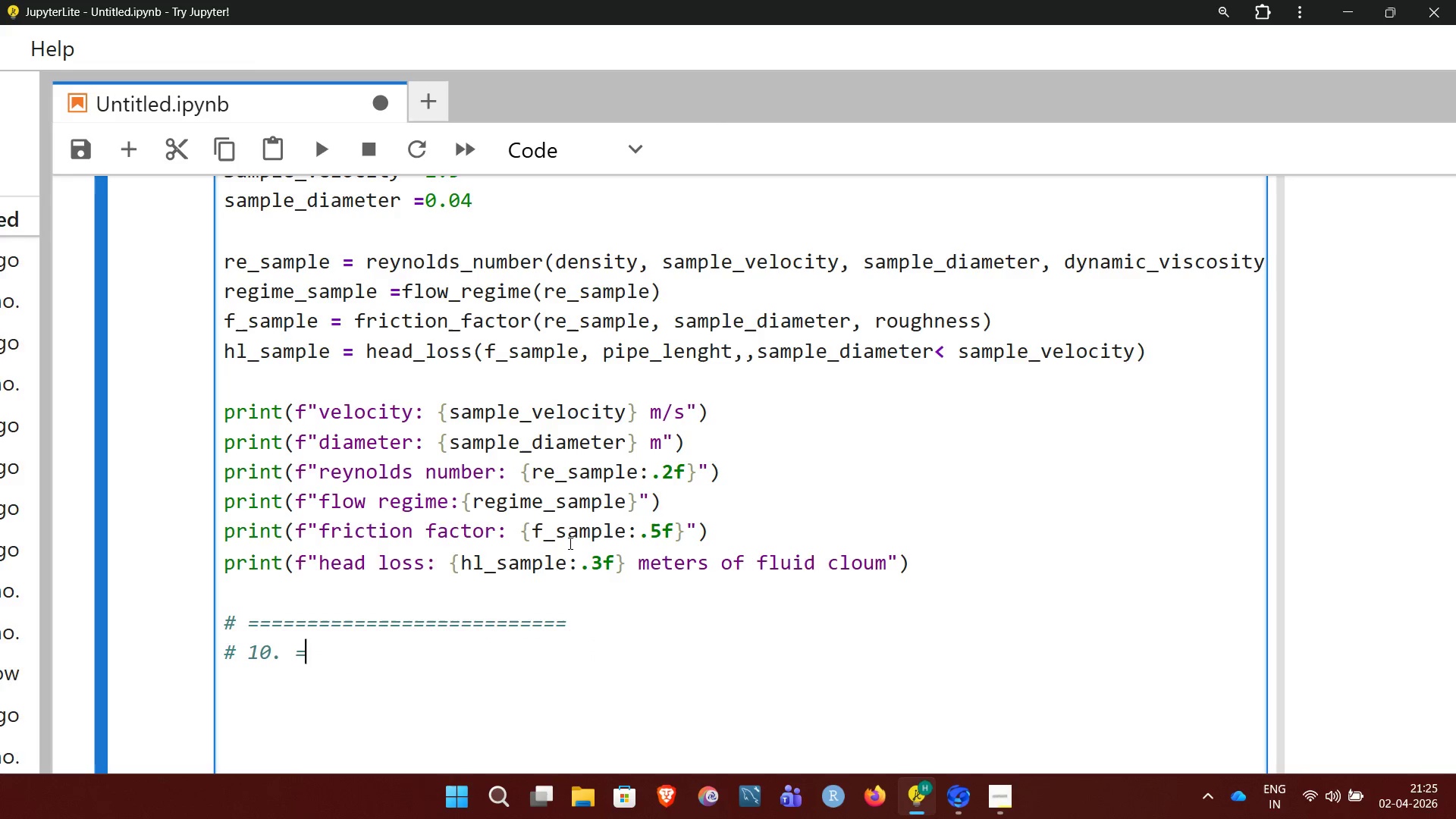 
key(Backspace)
 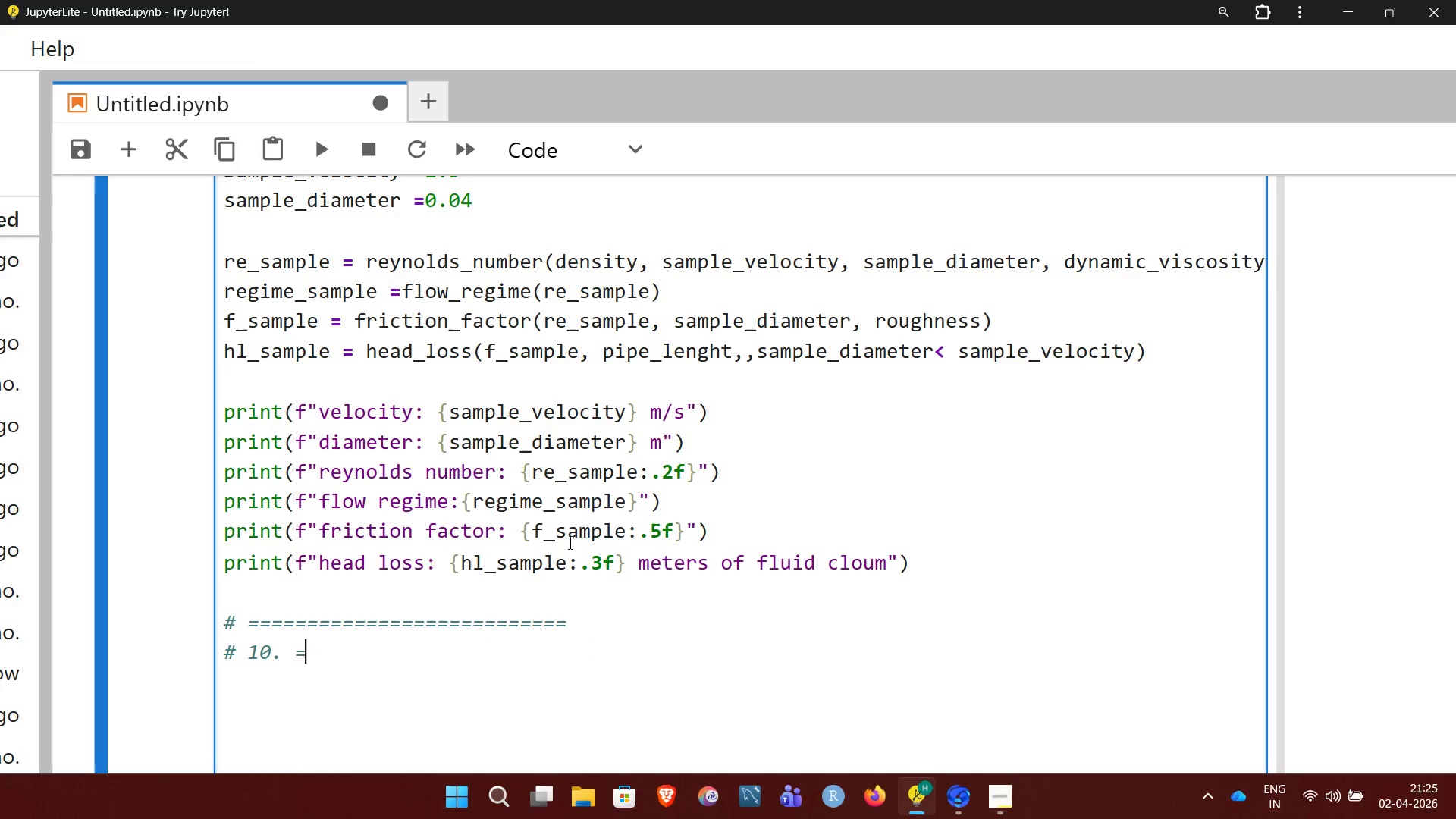 
key(Backspace)
 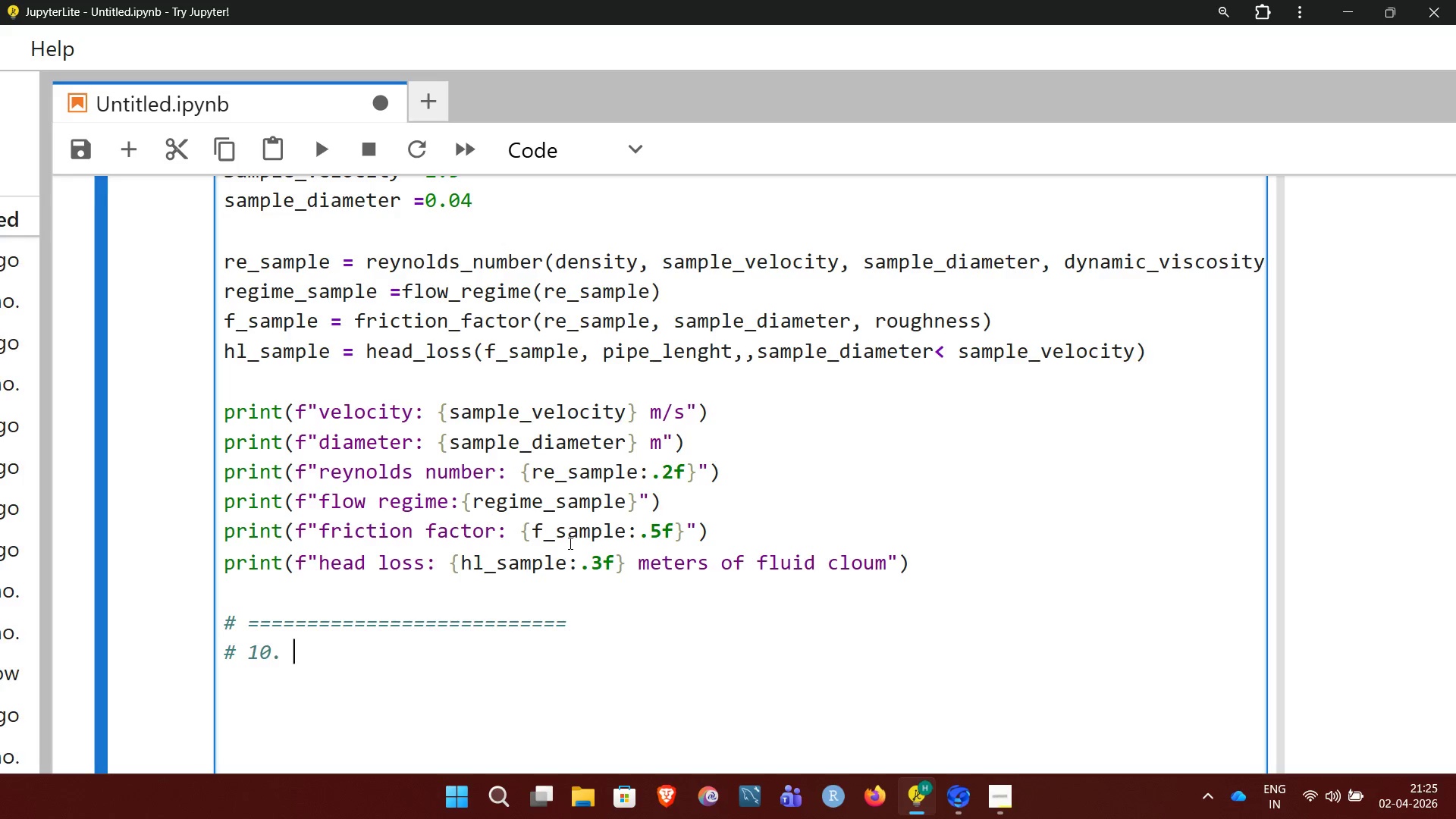 
key(CapsLock)
 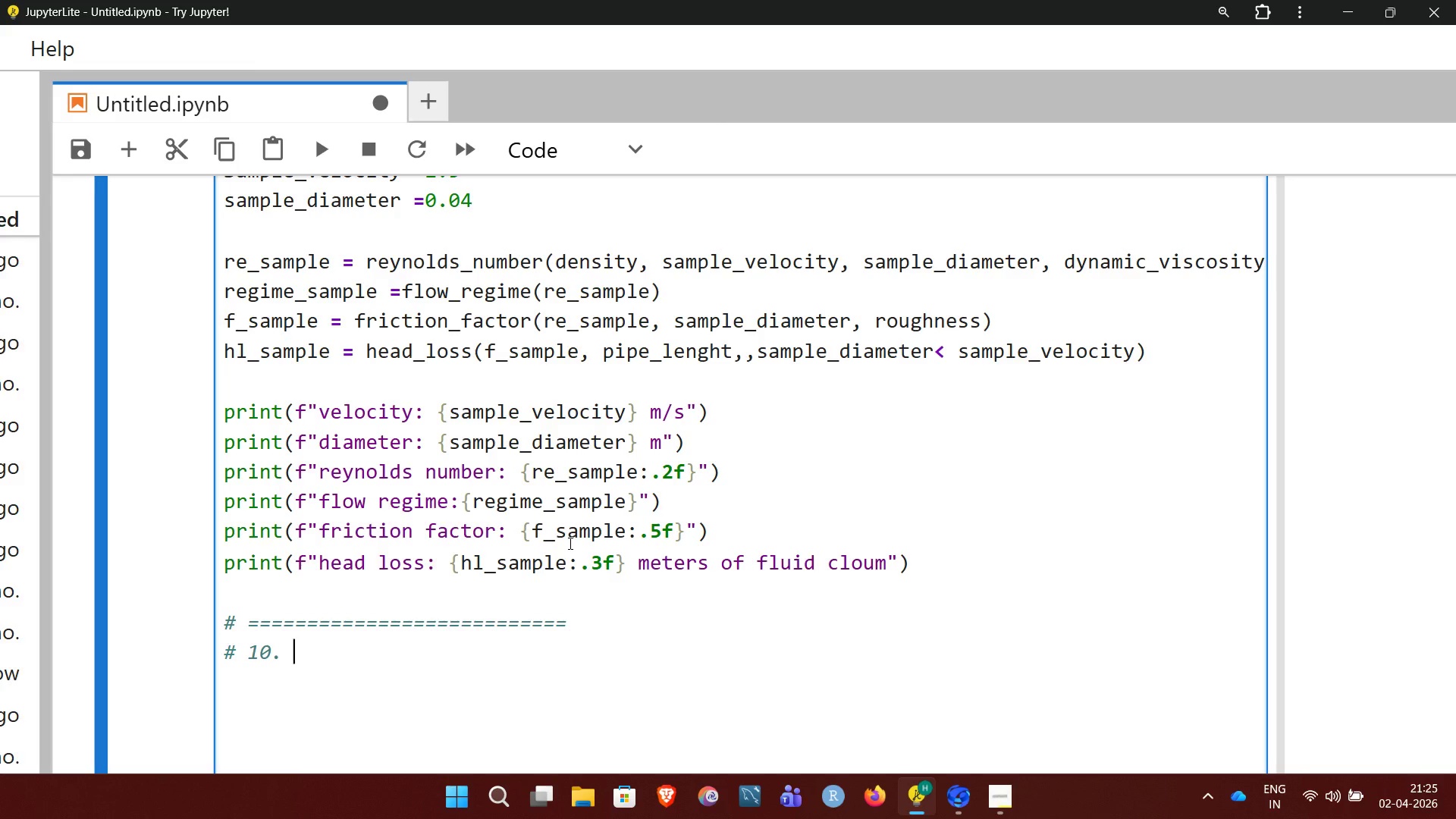 
wait(5.78)
 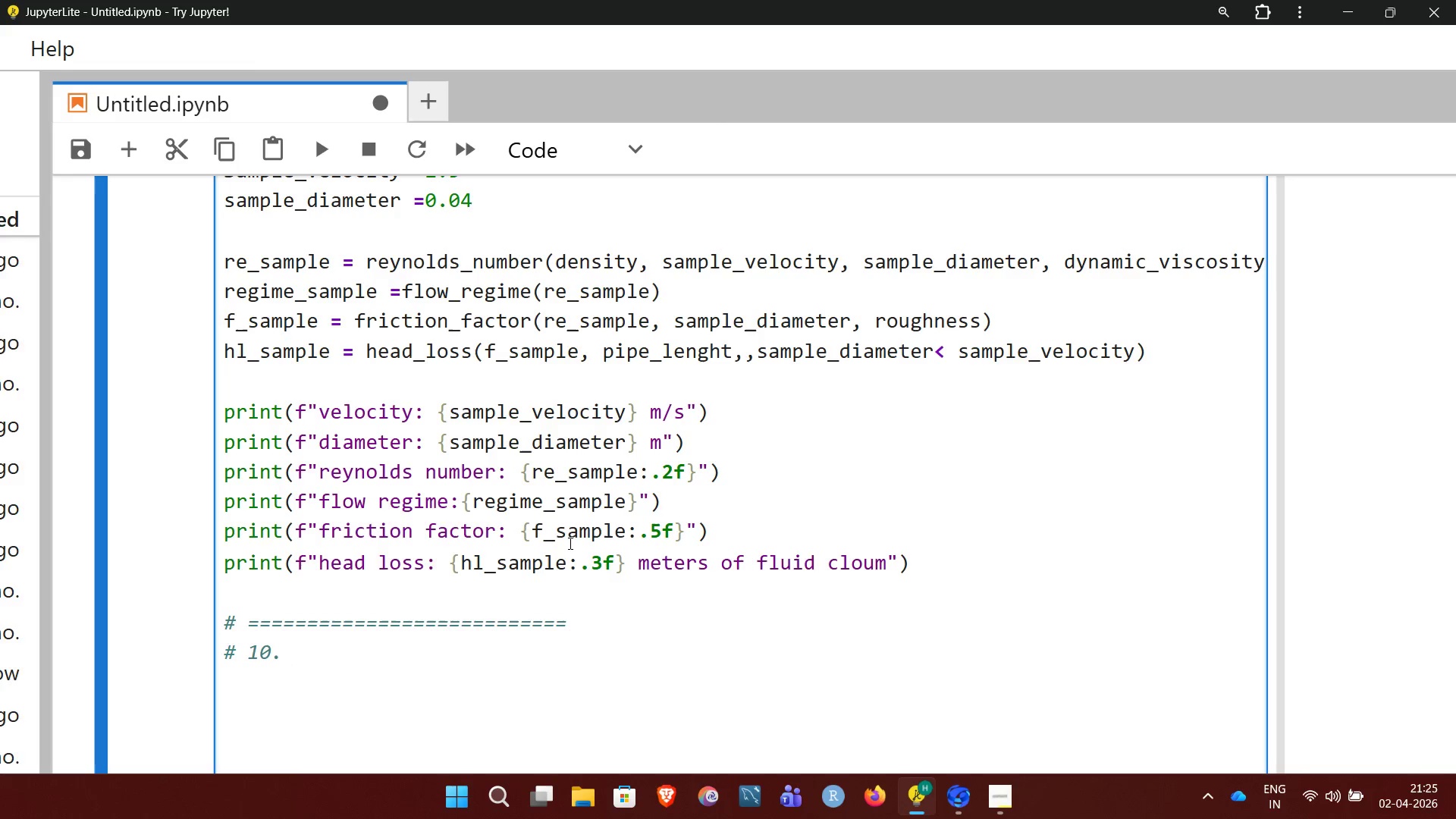 
type(NON TECHNICAL SUMMARY)
 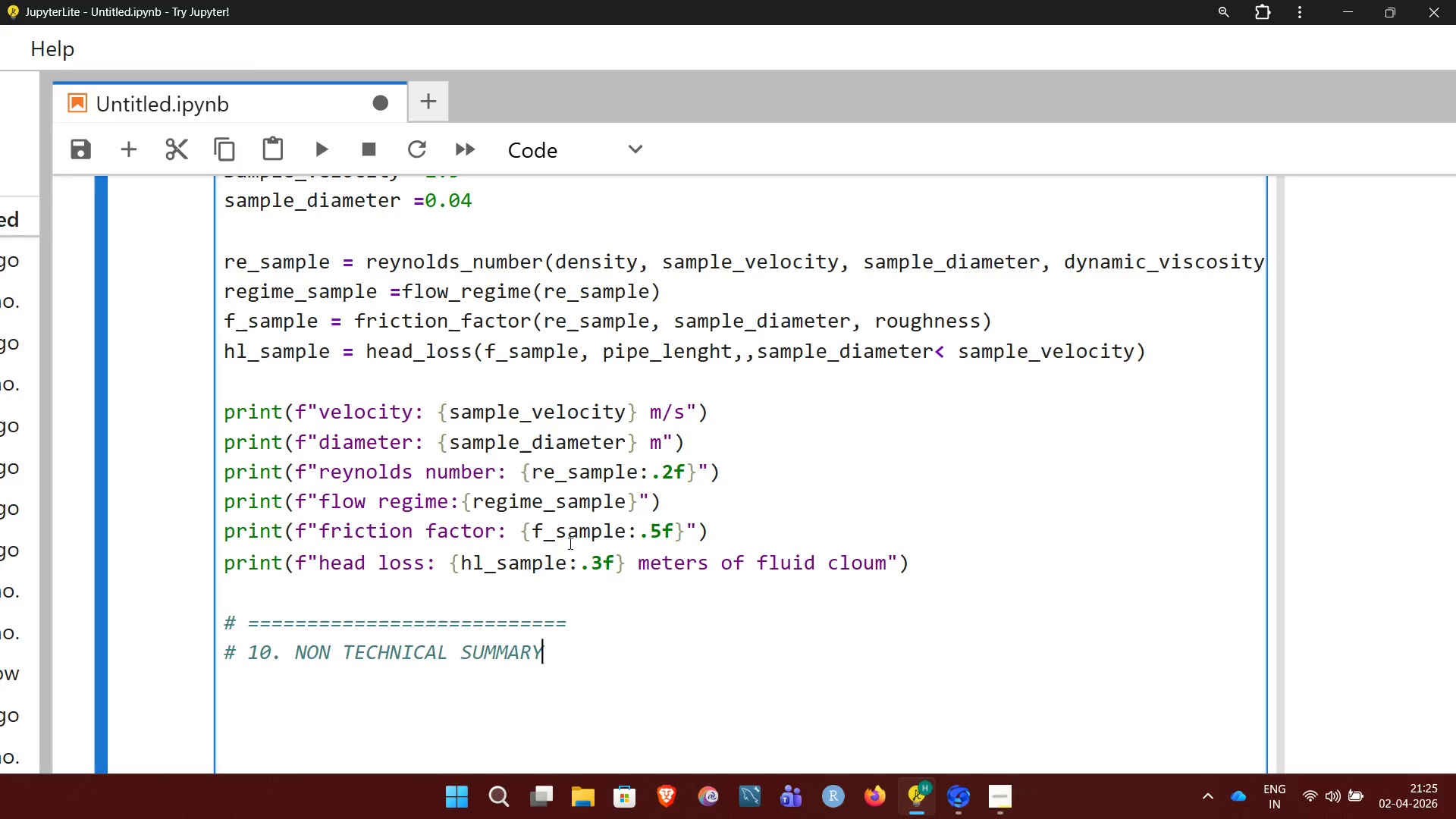 
hold_key(key=Backspace, duration=1.05)
 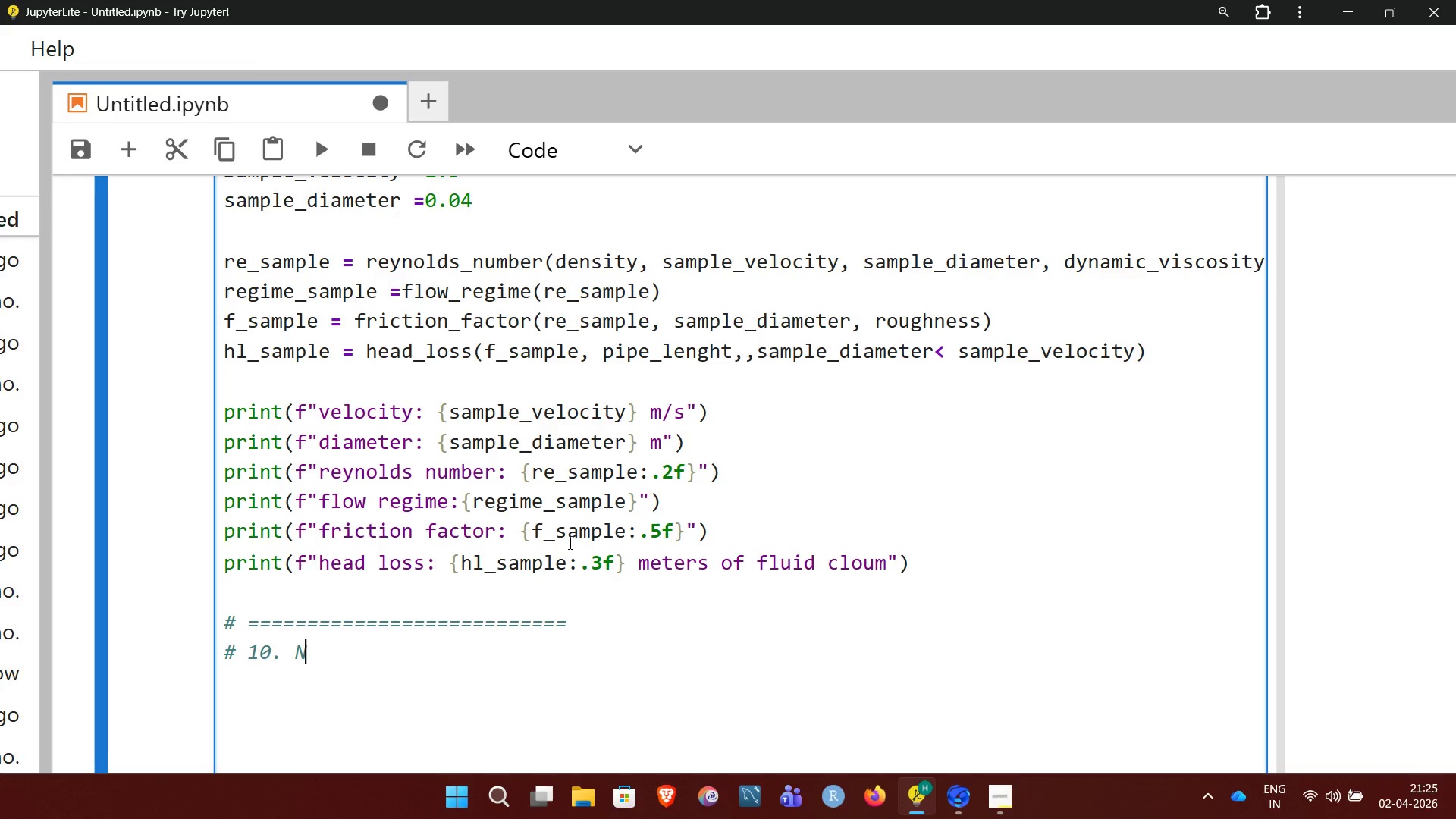 
type(ON TECHNICAL SUMMARY)
 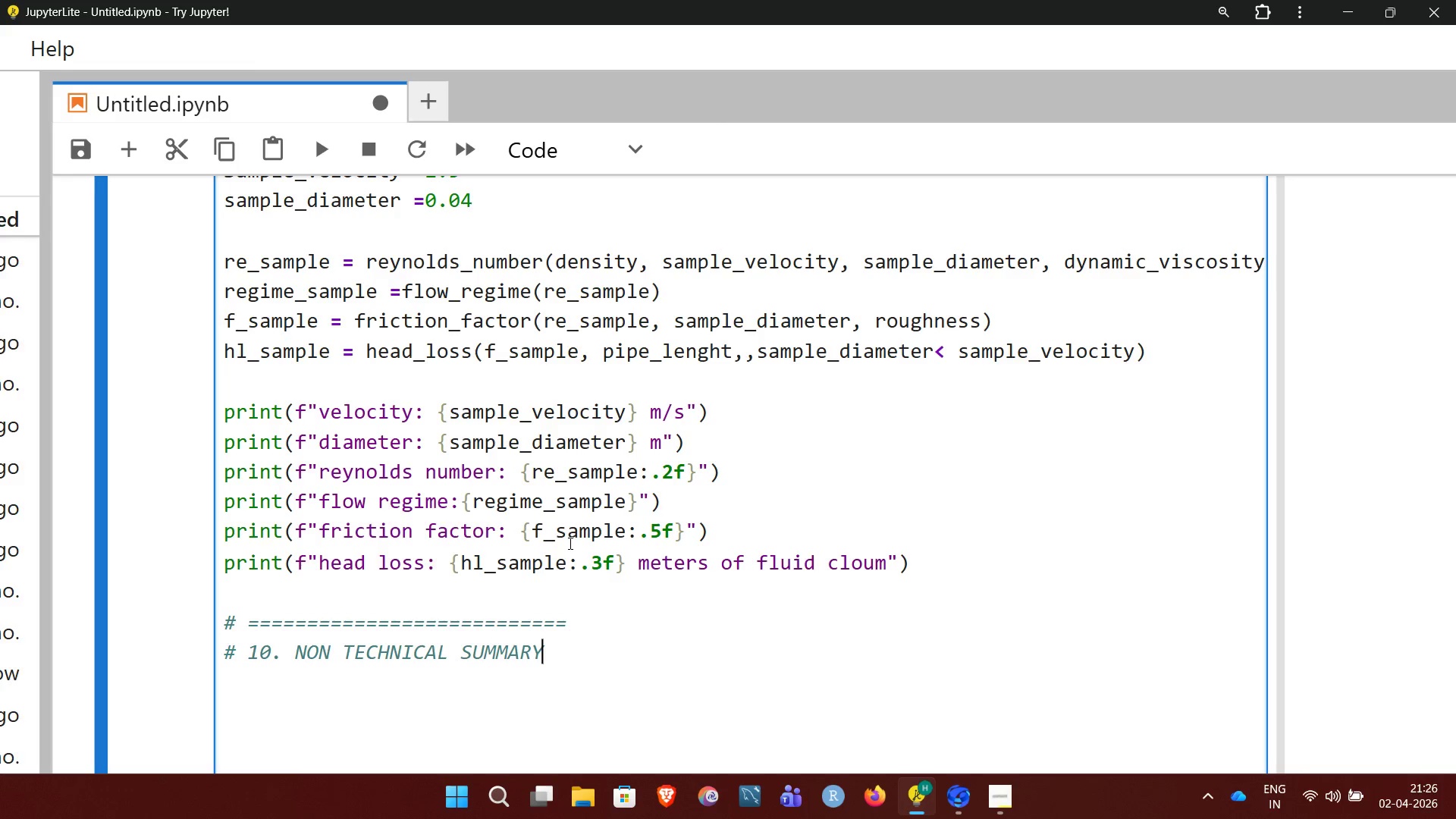 
wait(5.19)
 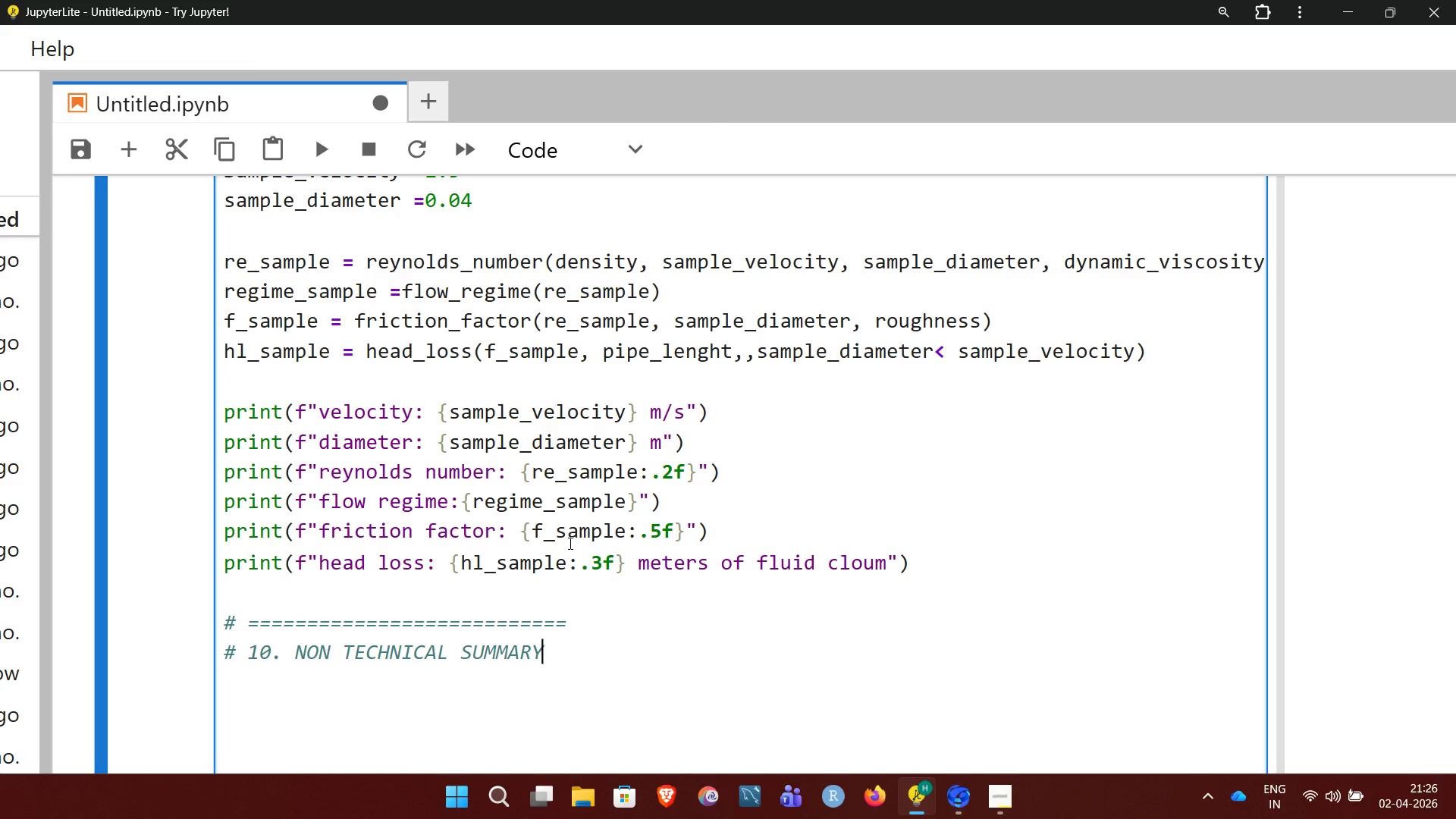 
key(Enter)
 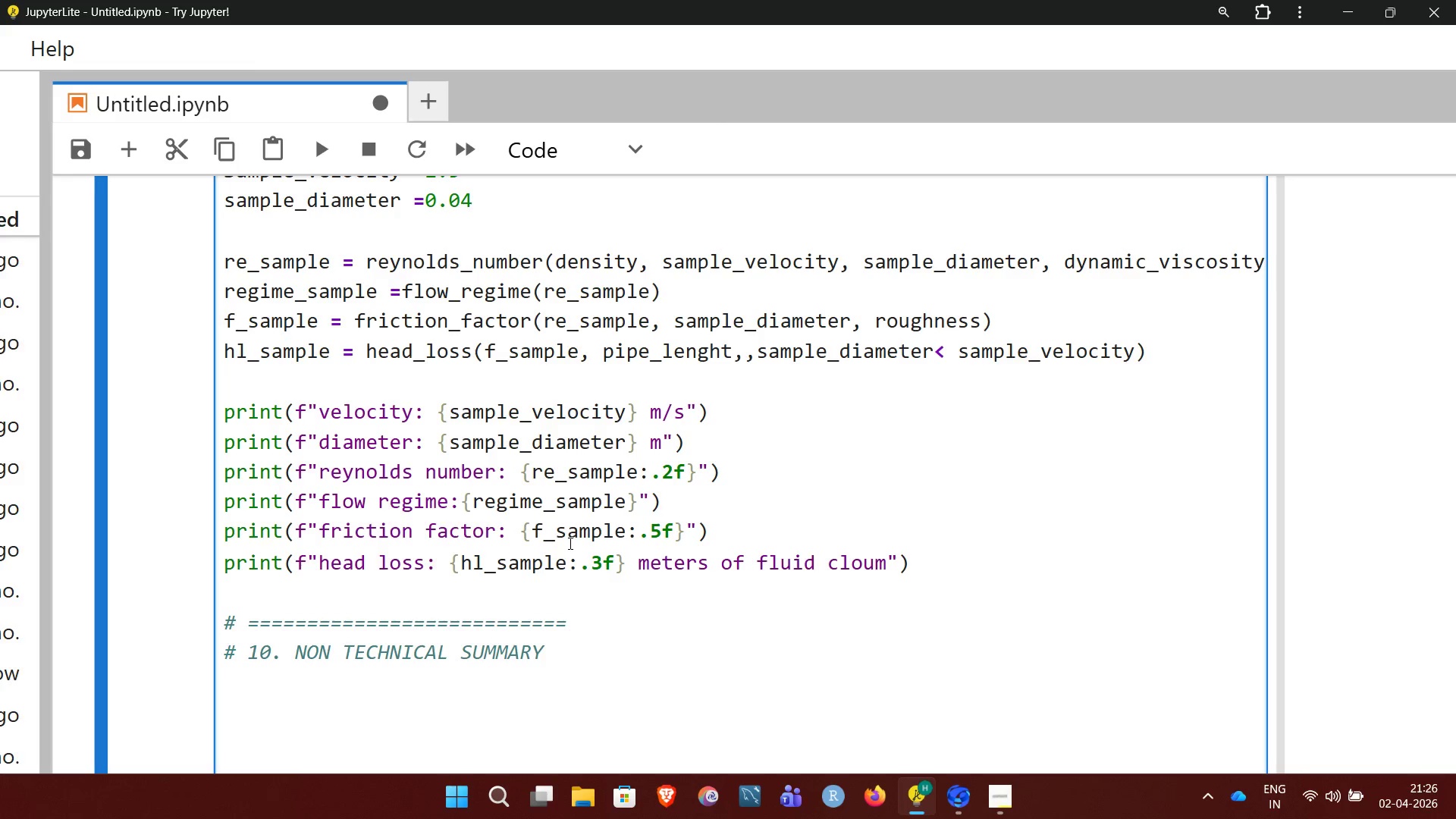 
key(Shift+3)
 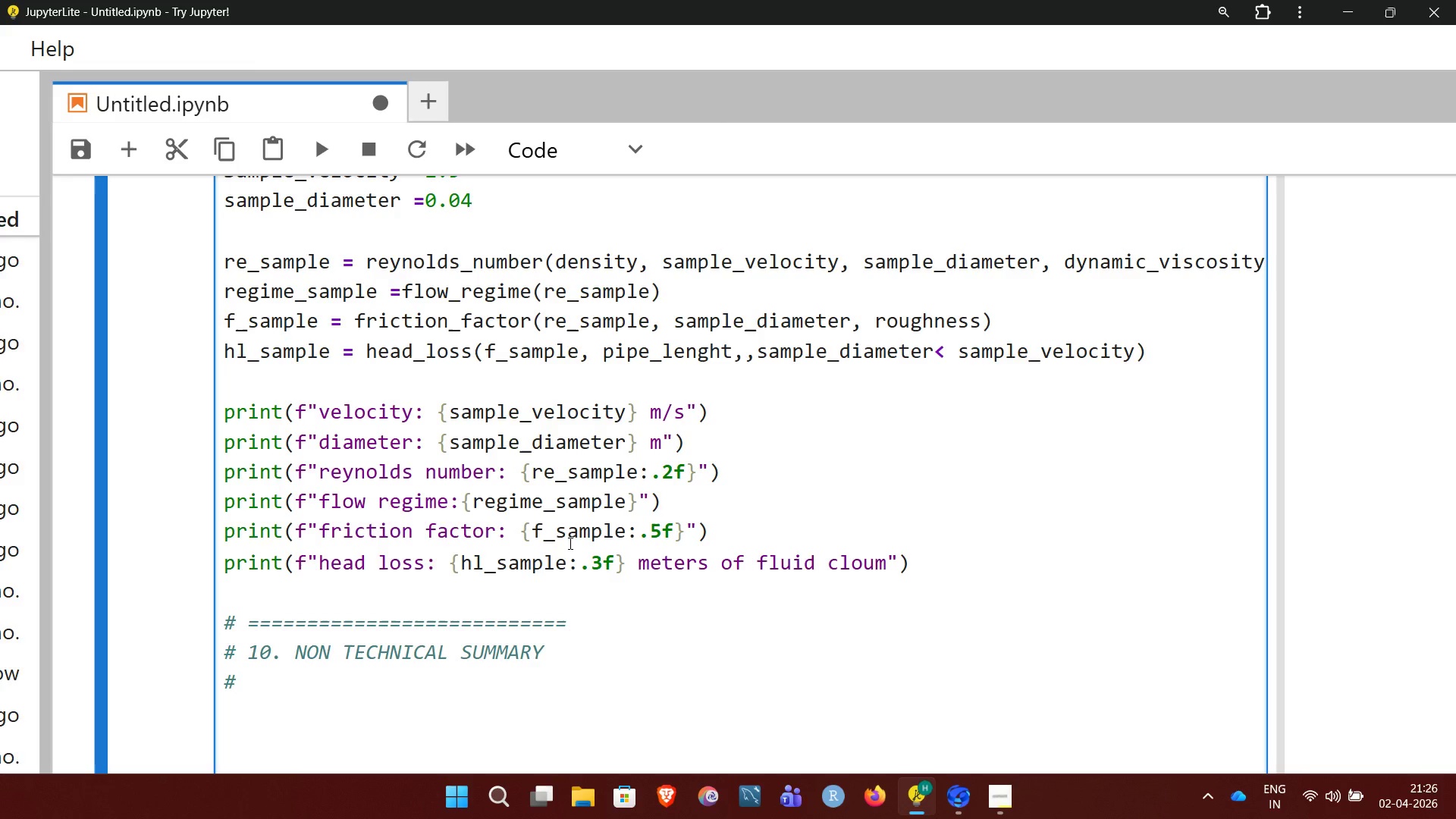 
key(Space)
 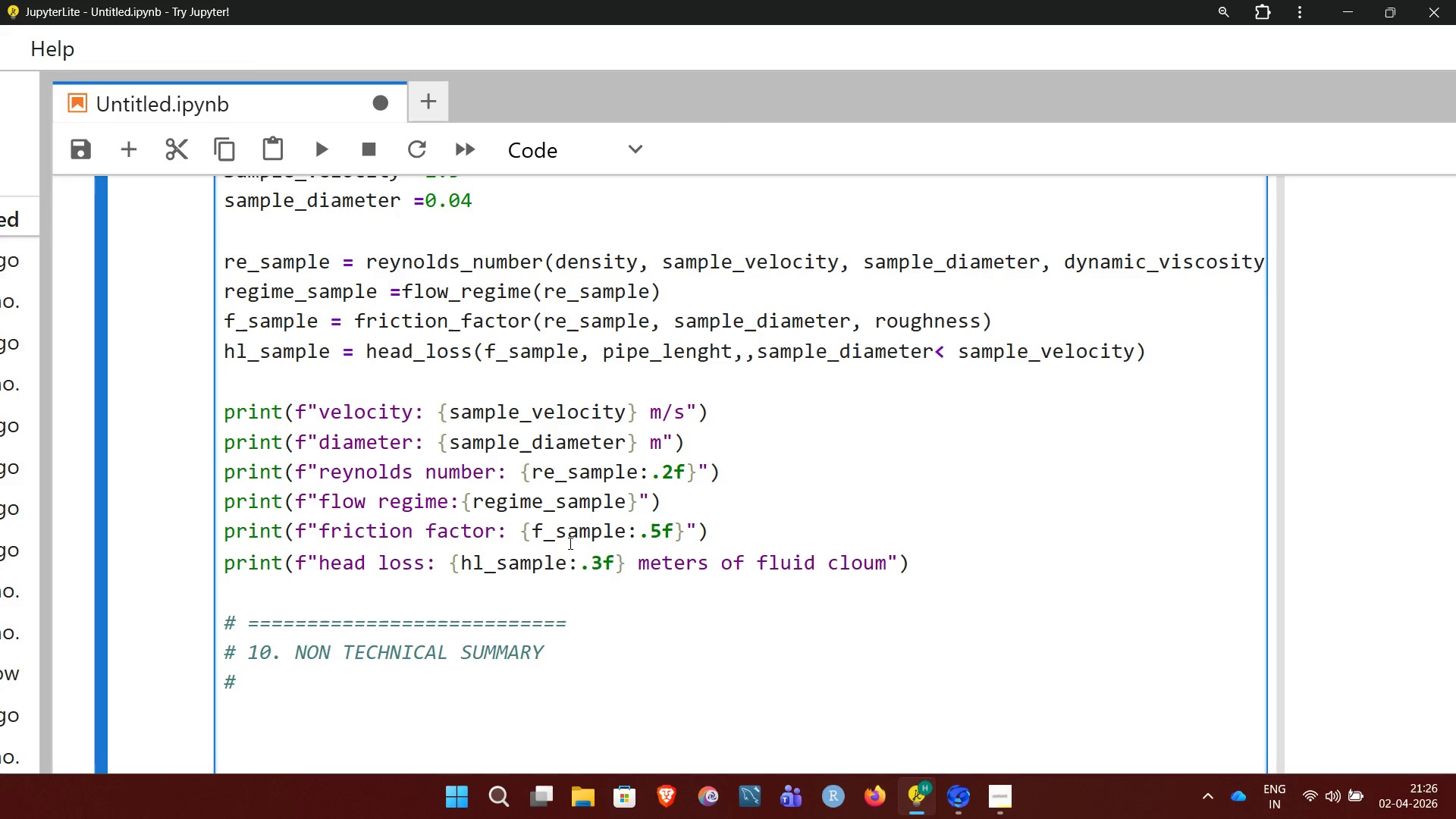 
hold_key(key=Equal, duration=1.41)
 